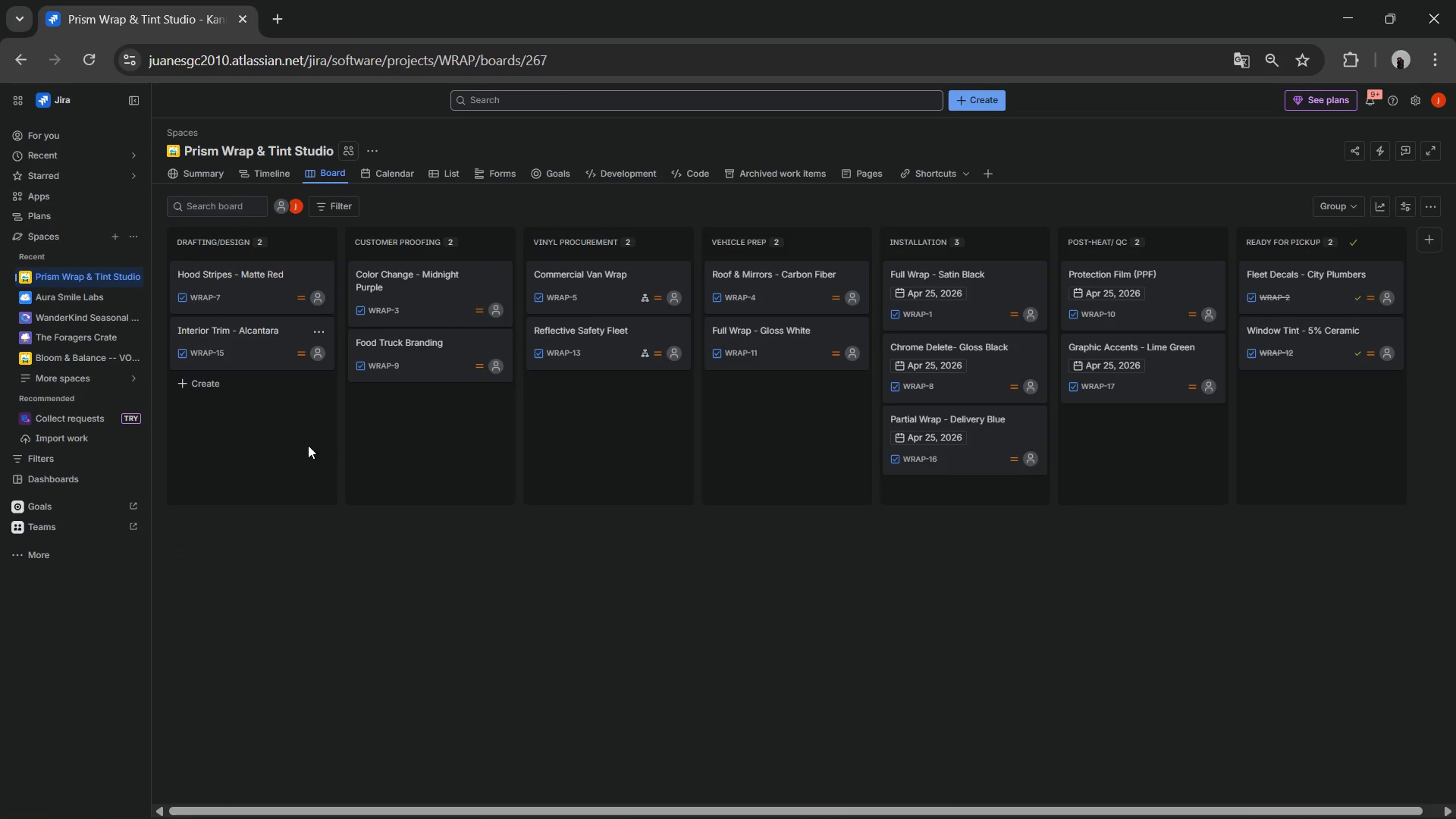 
left_click([237, 339])
 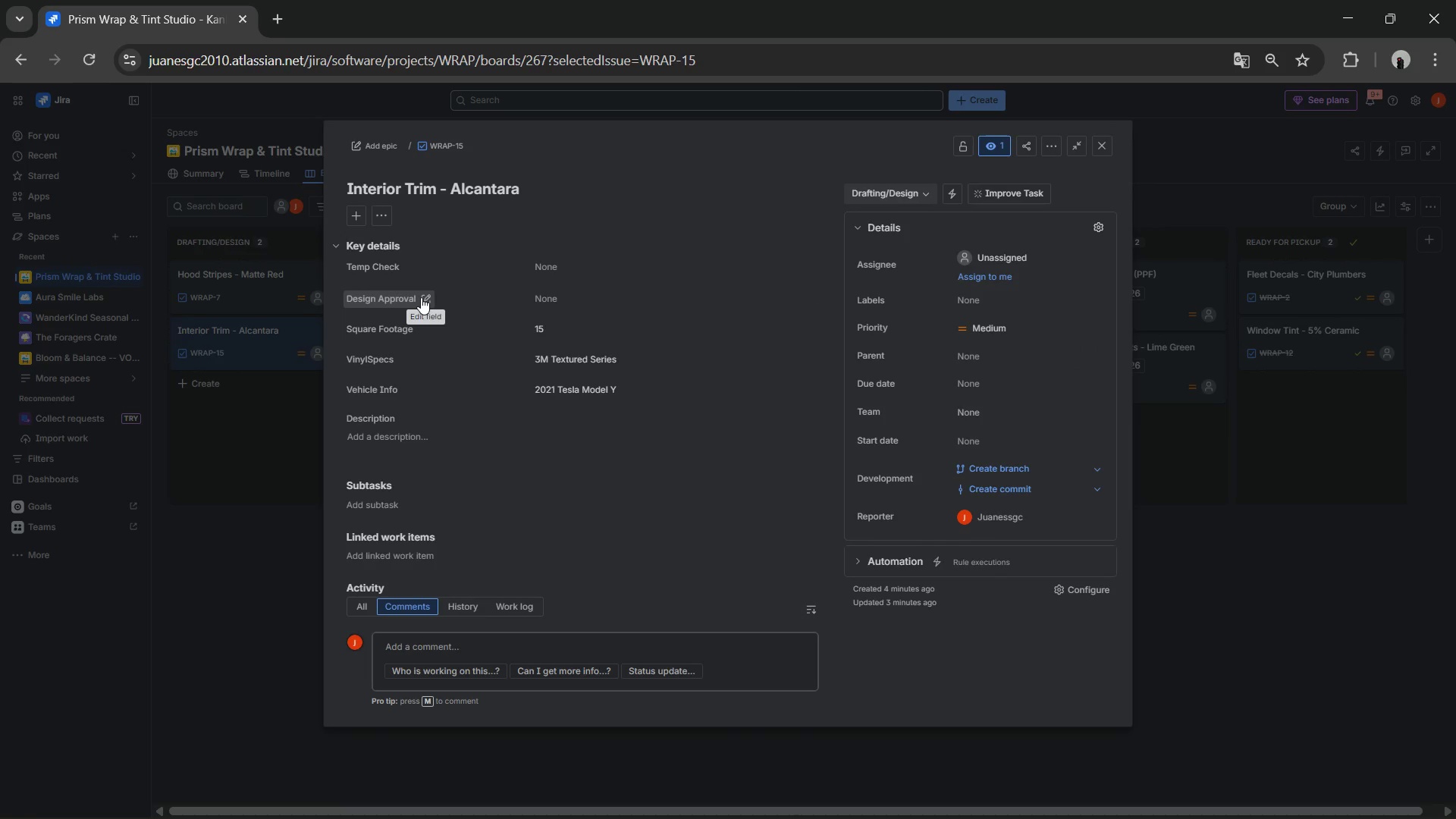 
wait(10.38)
 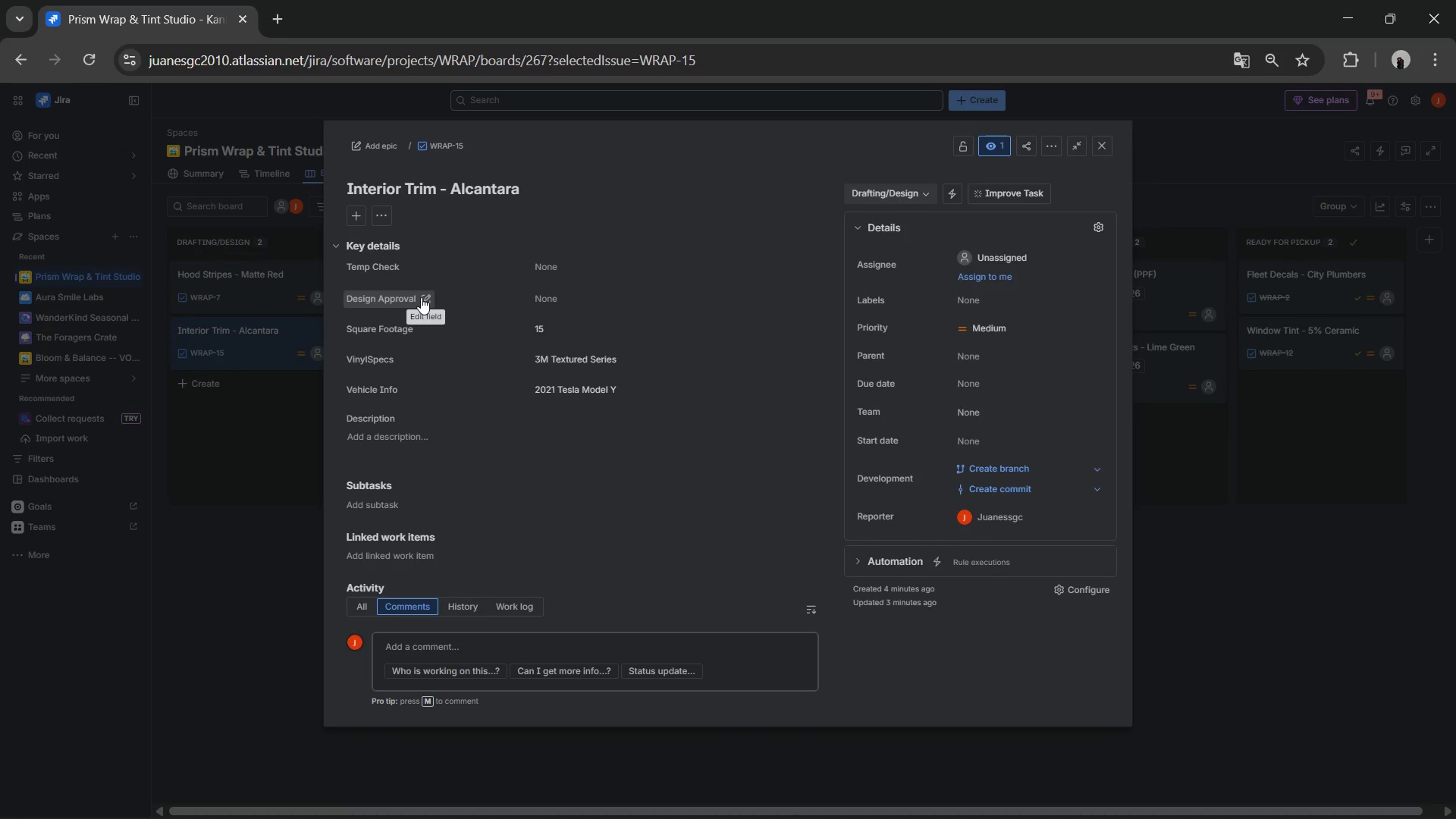 
left_click([1106, 142])
 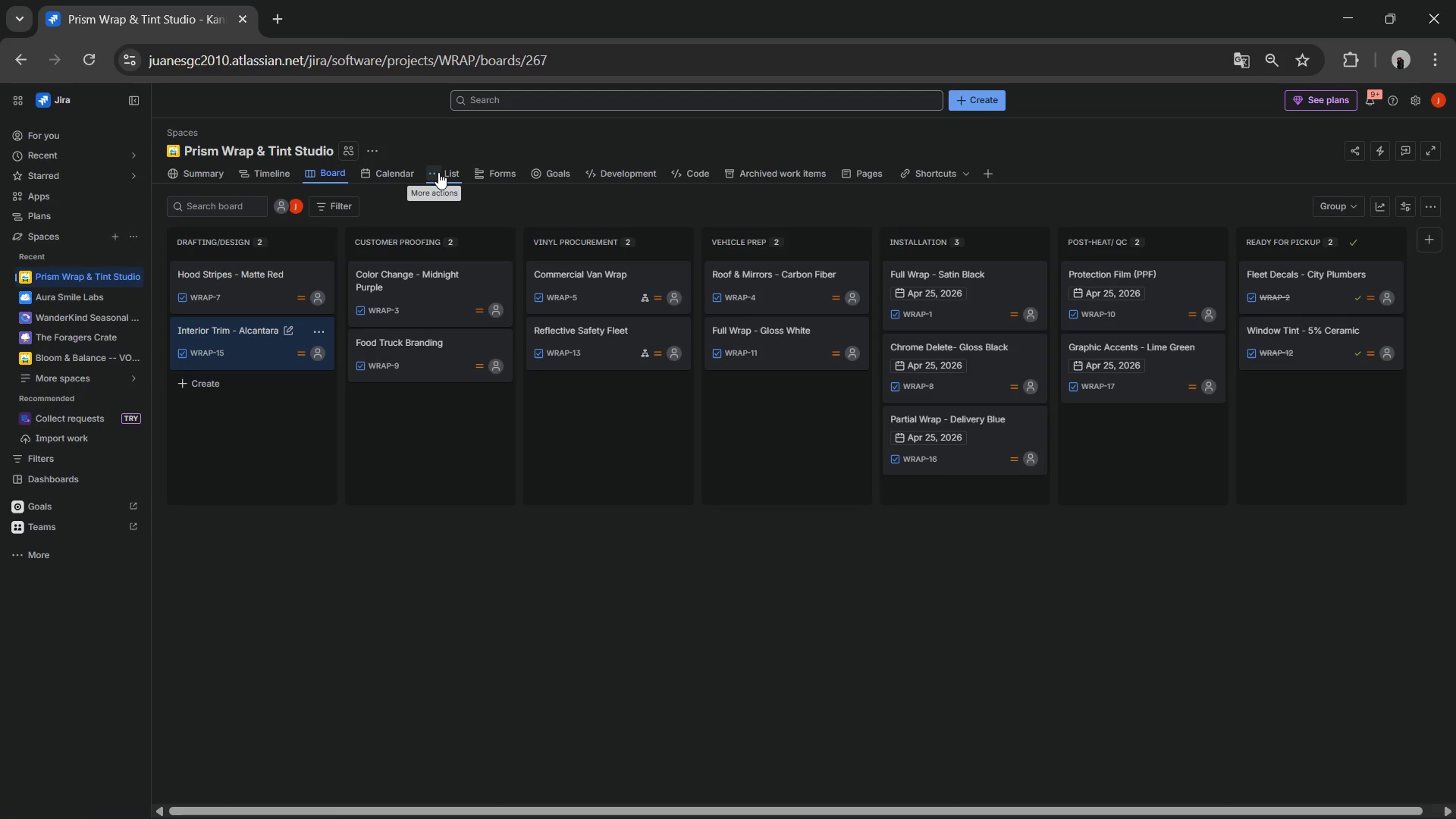 
left_click([450, 178])
 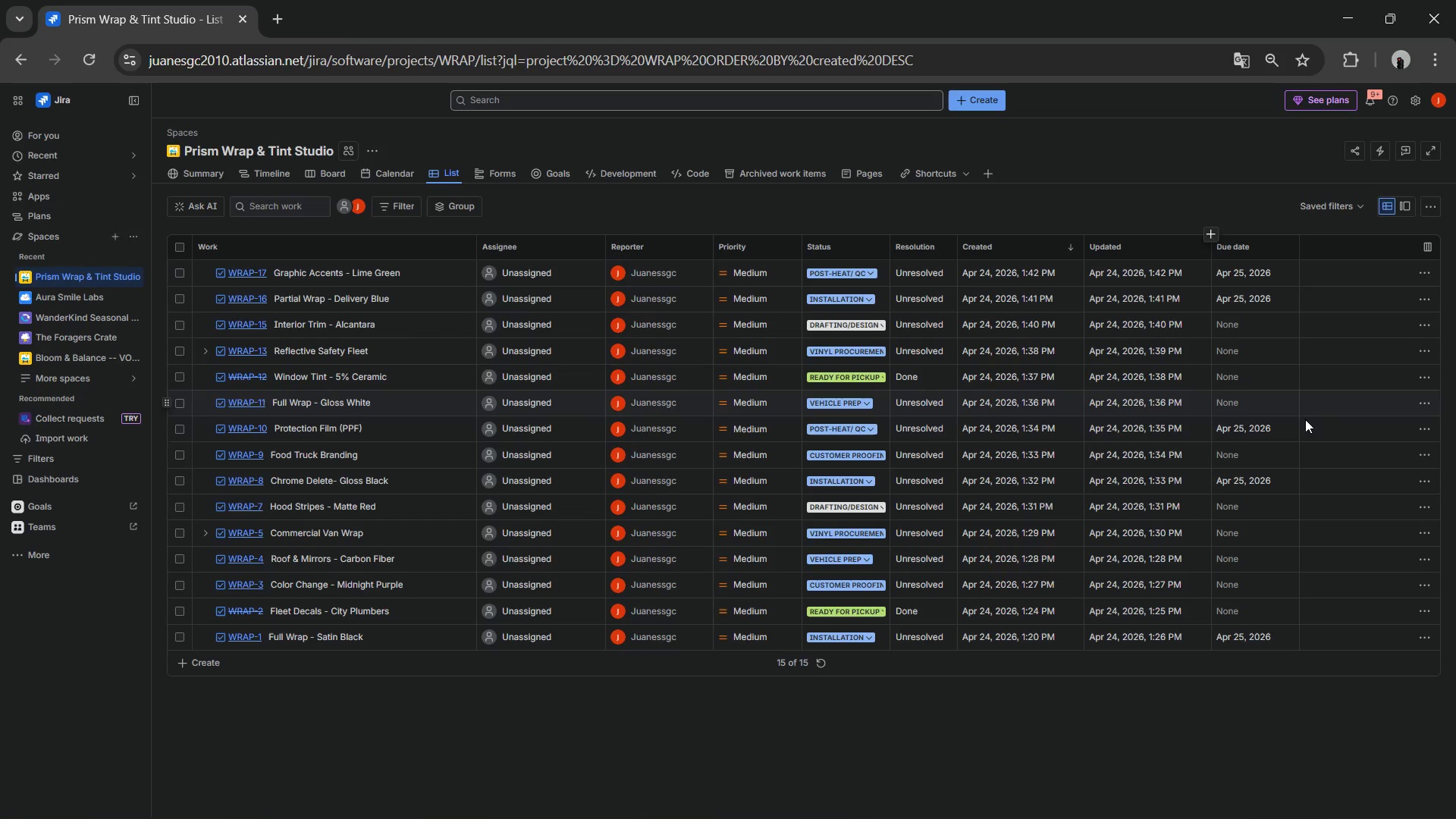 
wait(7.51)
 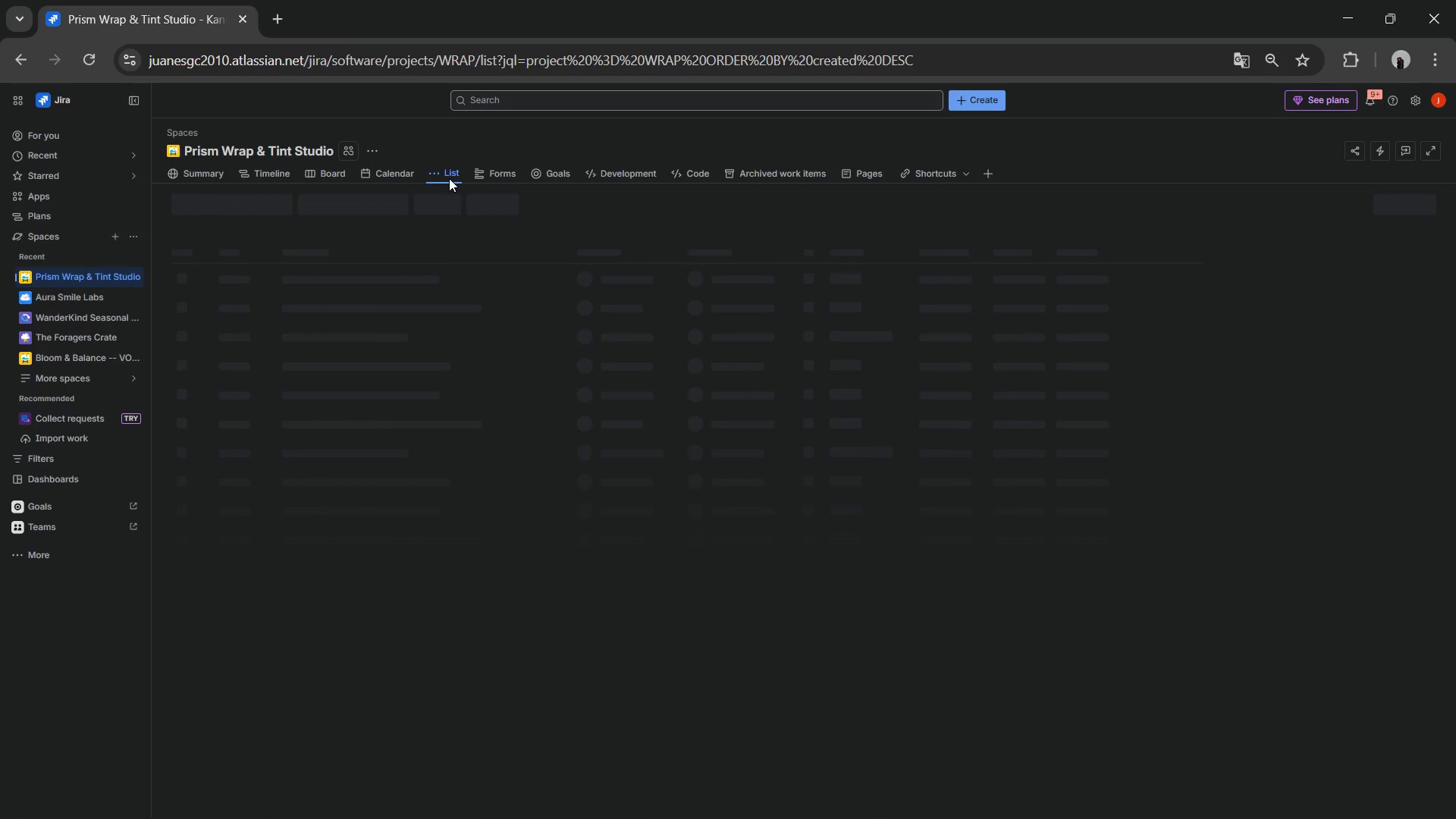 
left_click([1342, 251])
 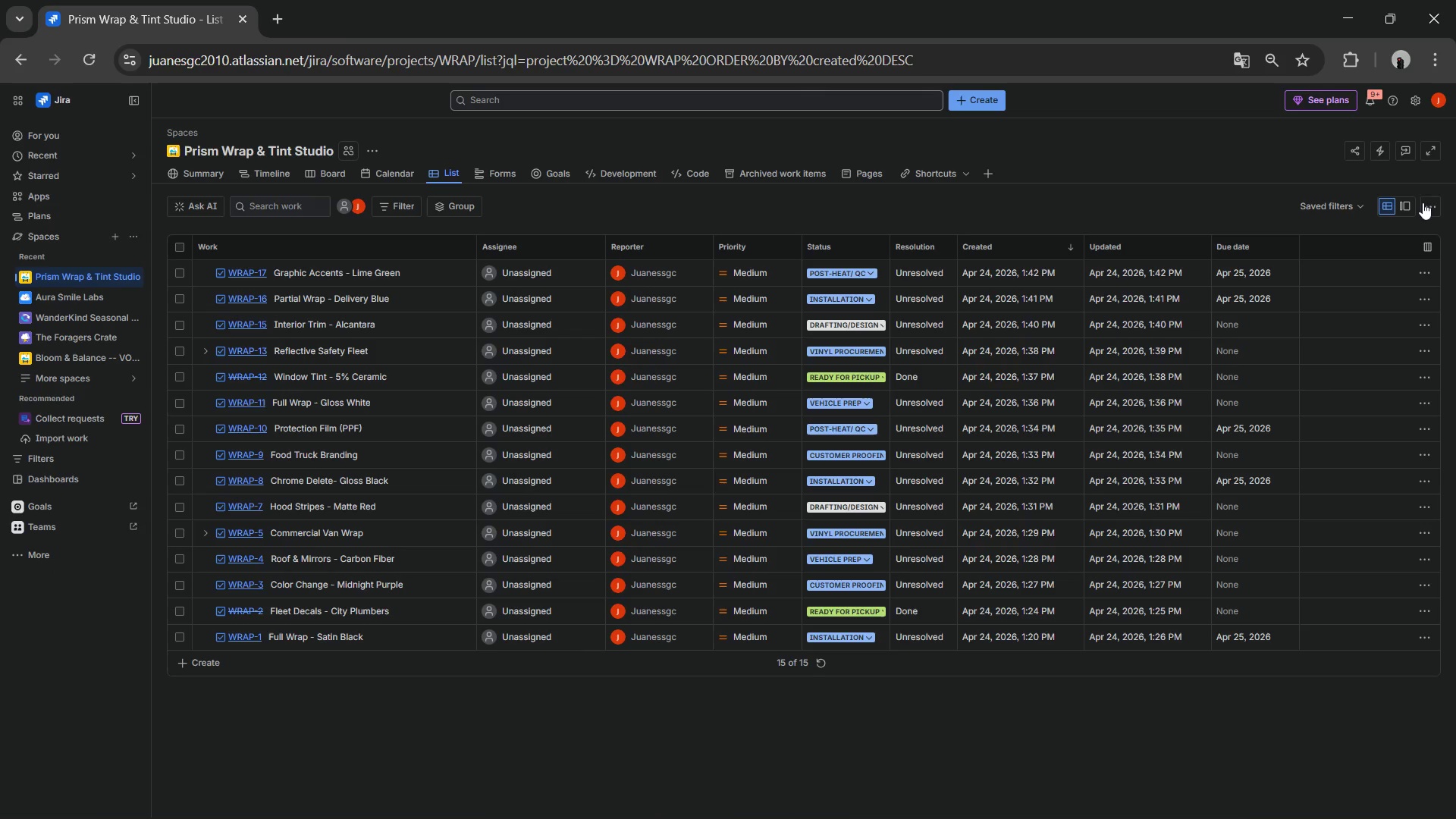 
left_click([1429, 201])
 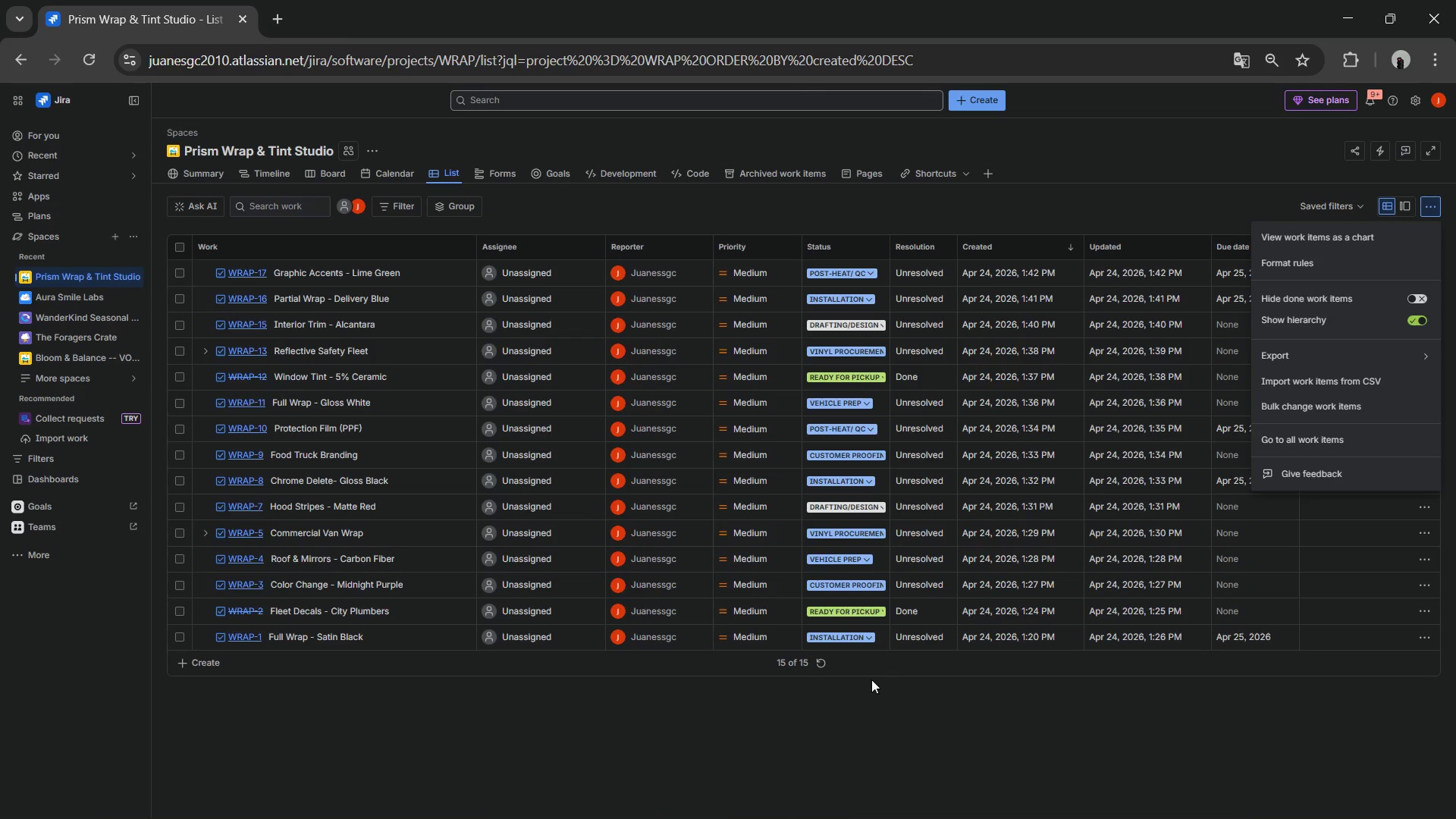 
wait(5.59)
 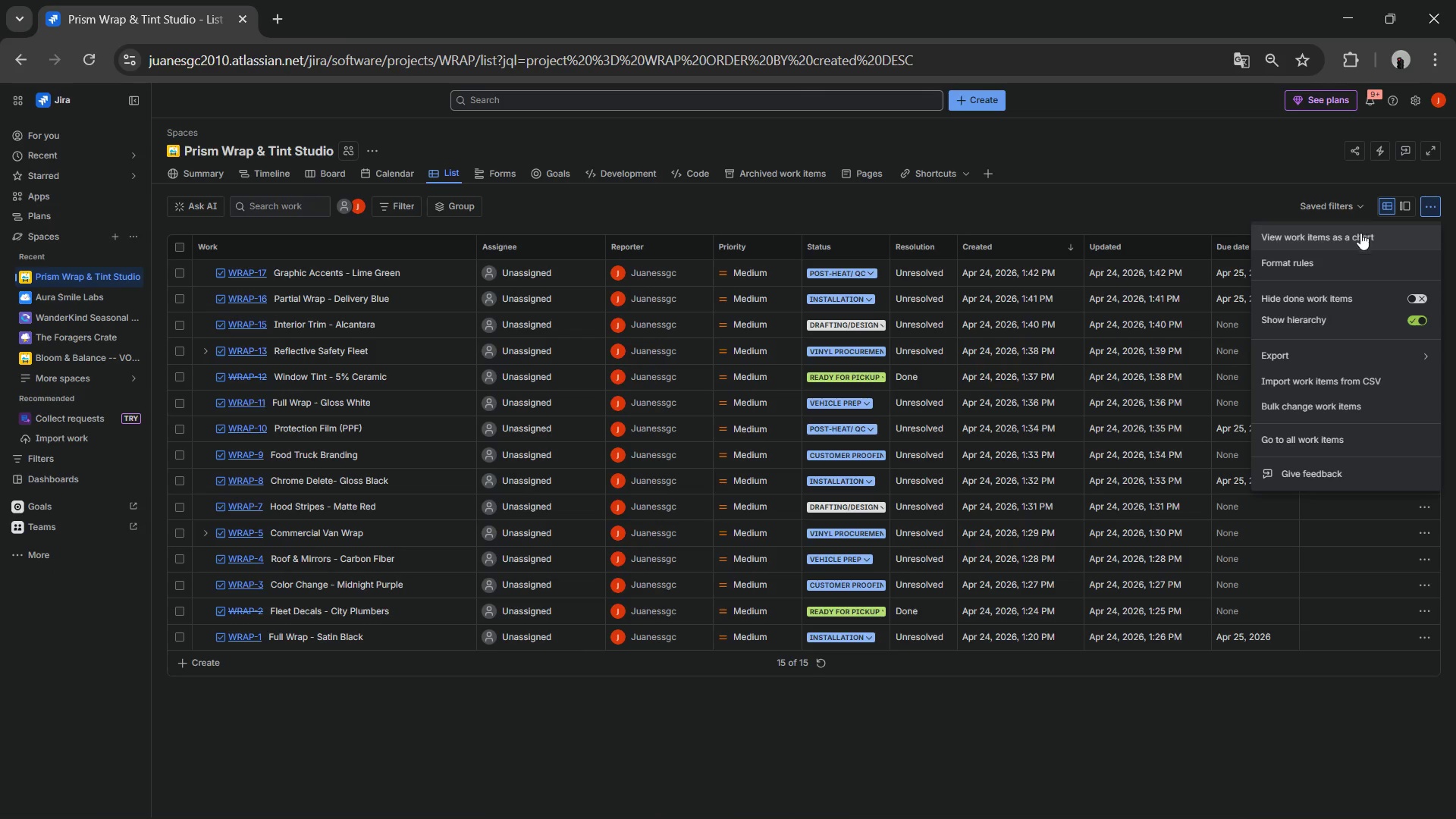 
left_click([821, 664])
 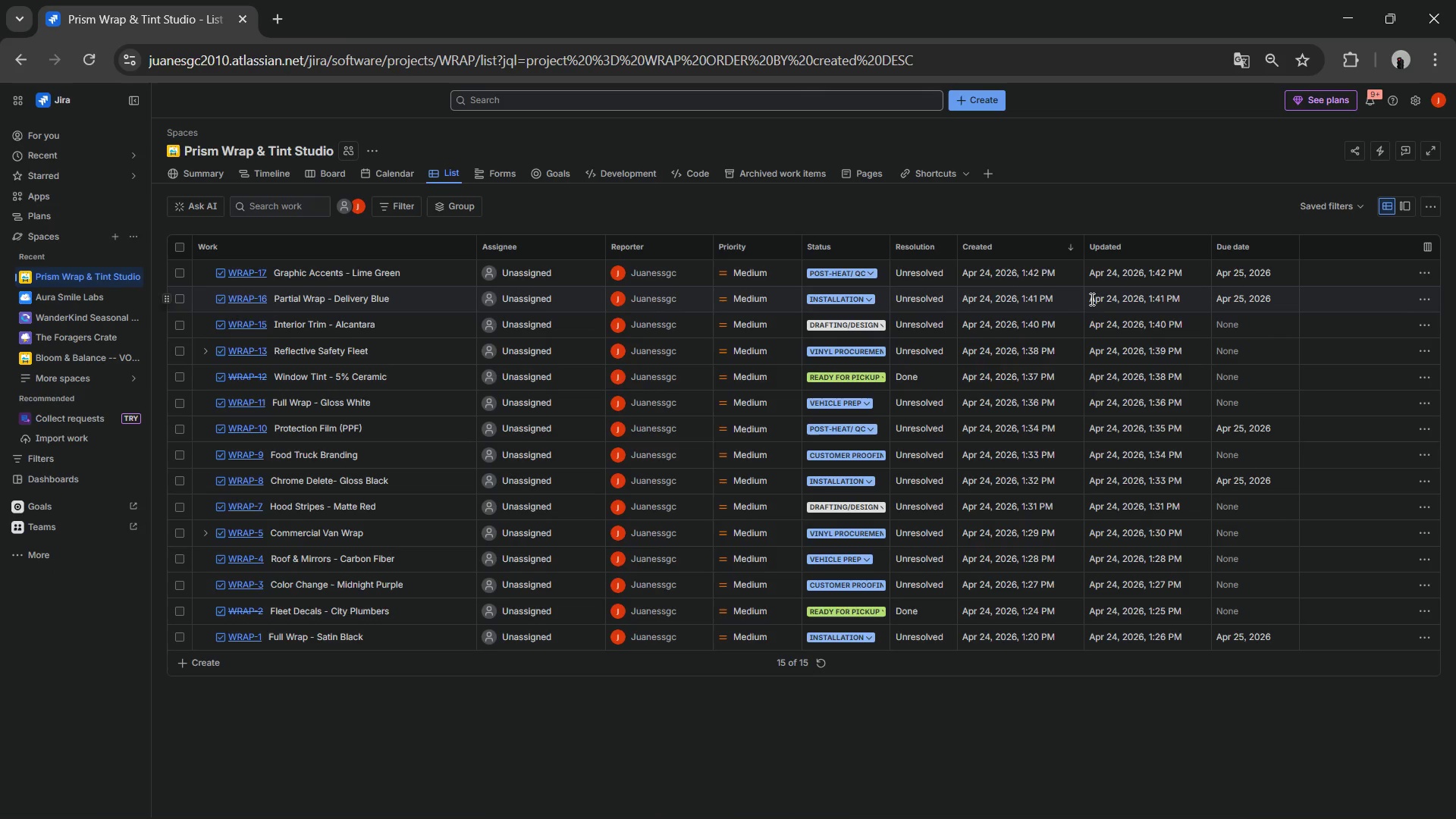 
left_click([1426, 269])
 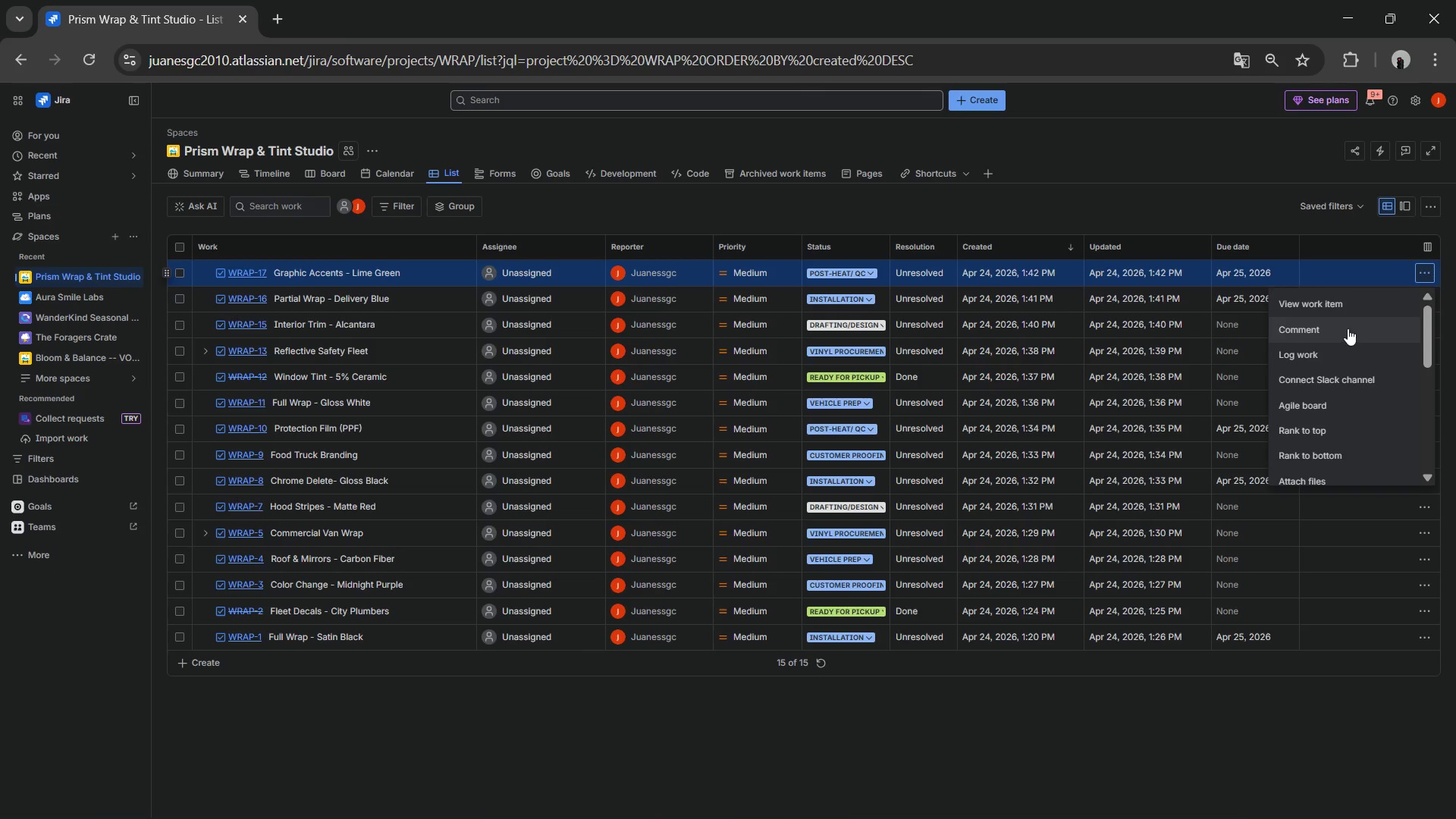 
scroll: coordinate [1335, 365], scroll_direction: down, amount: 6.0
 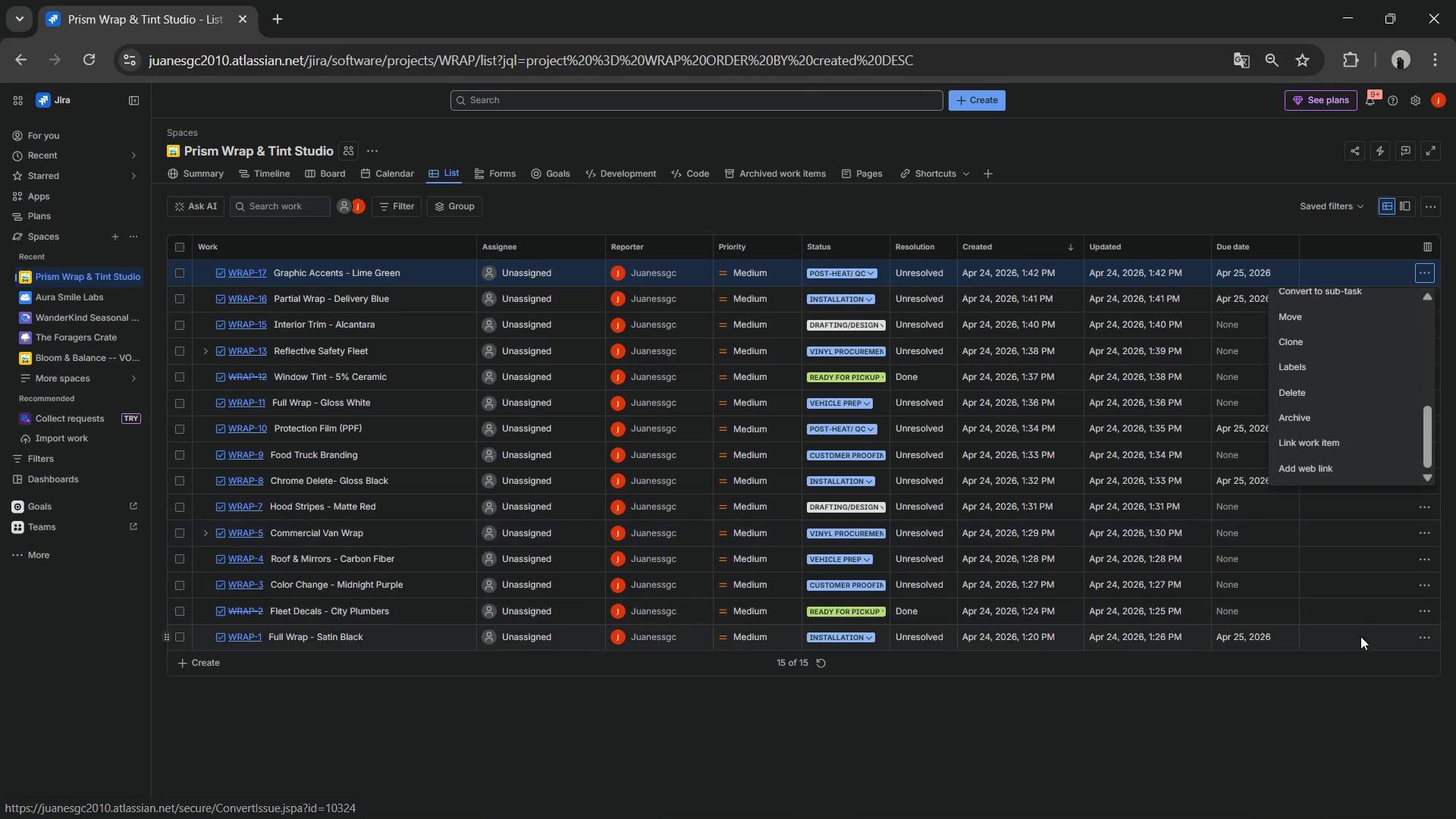 
left_click([1363, 639])
 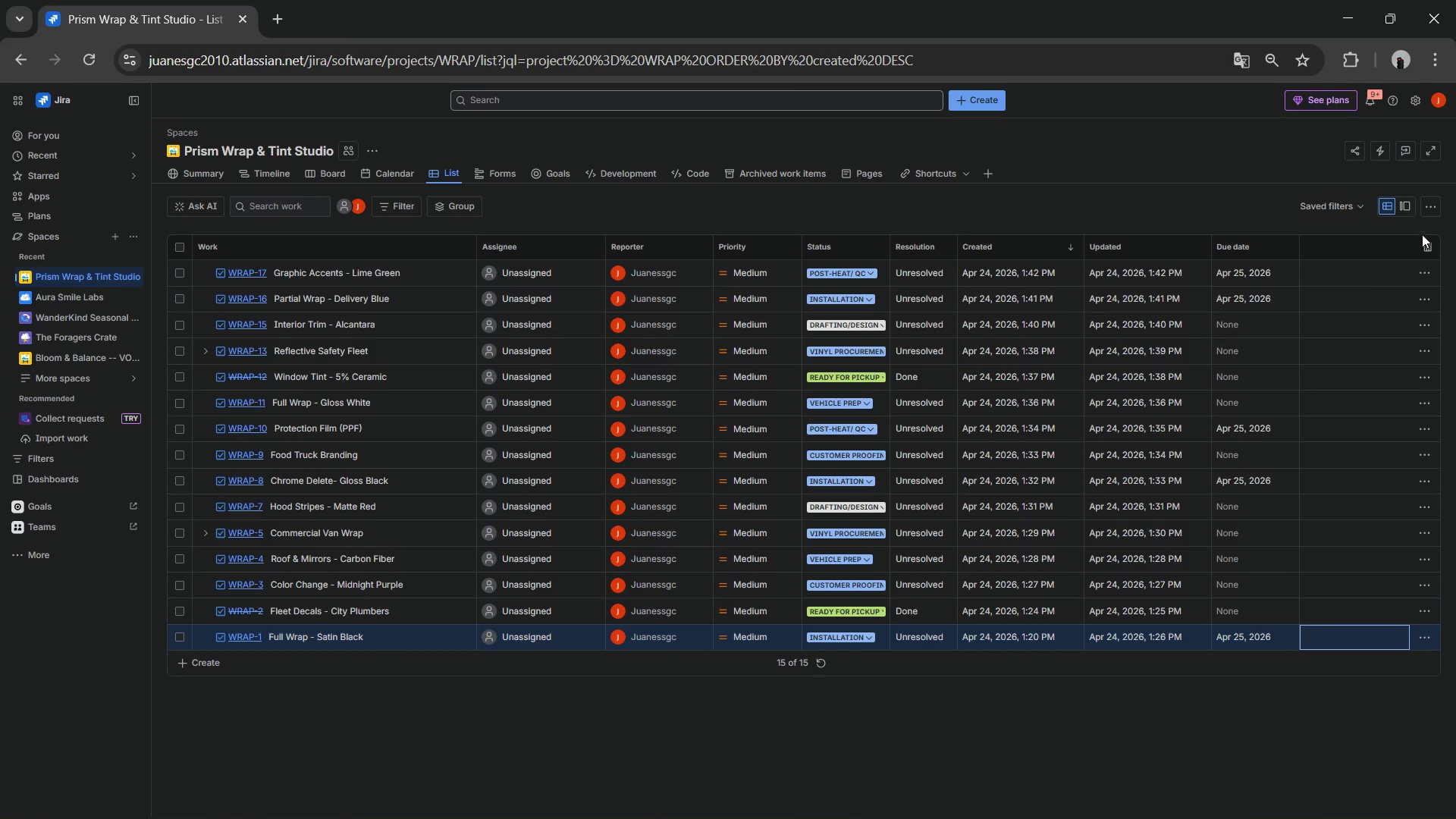 
left_click([1429, 248])
 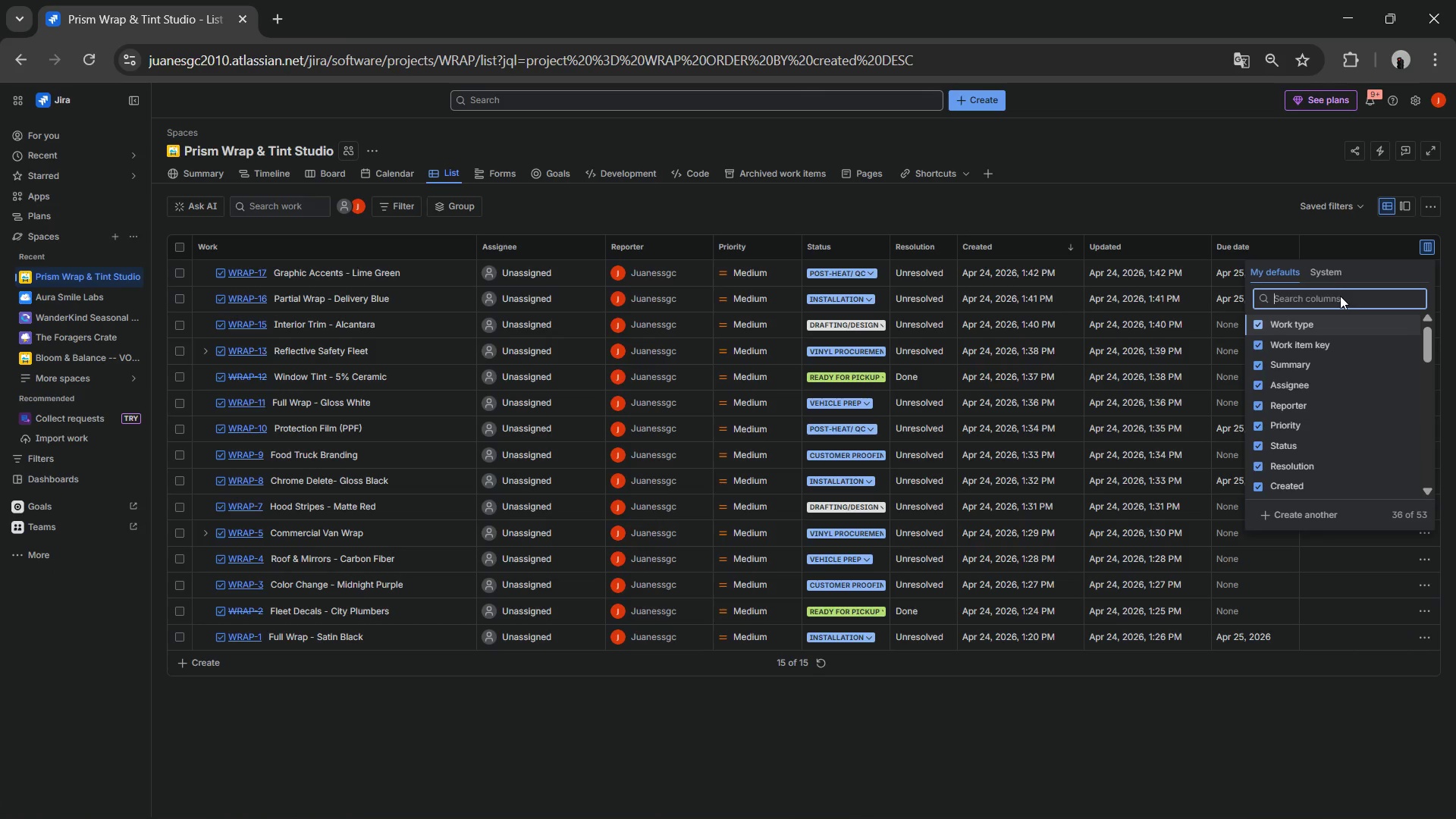 
scroll: coordinate [1326, 397], scroll_direction: down, amount: 5.0
 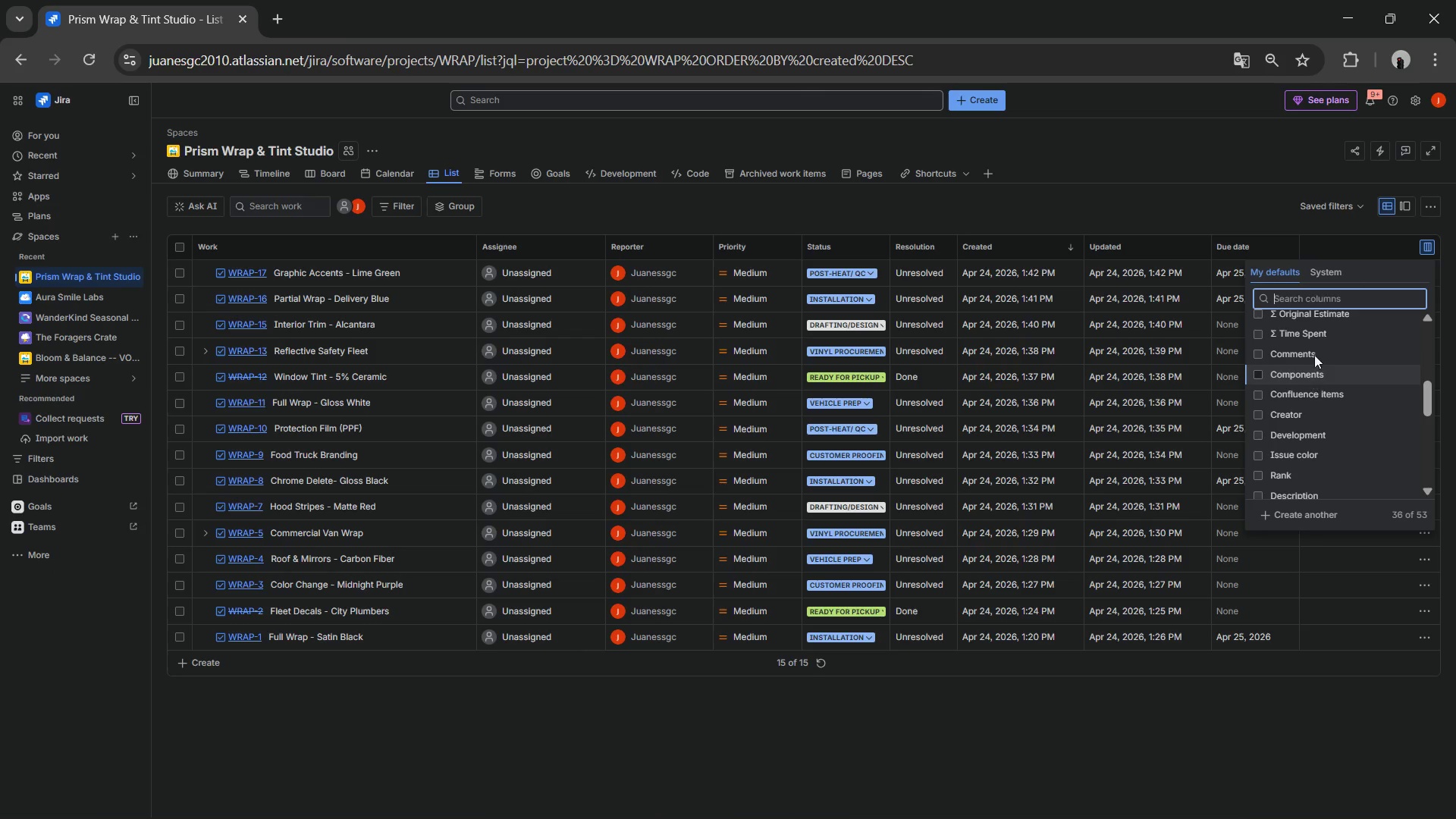 
type(star)
 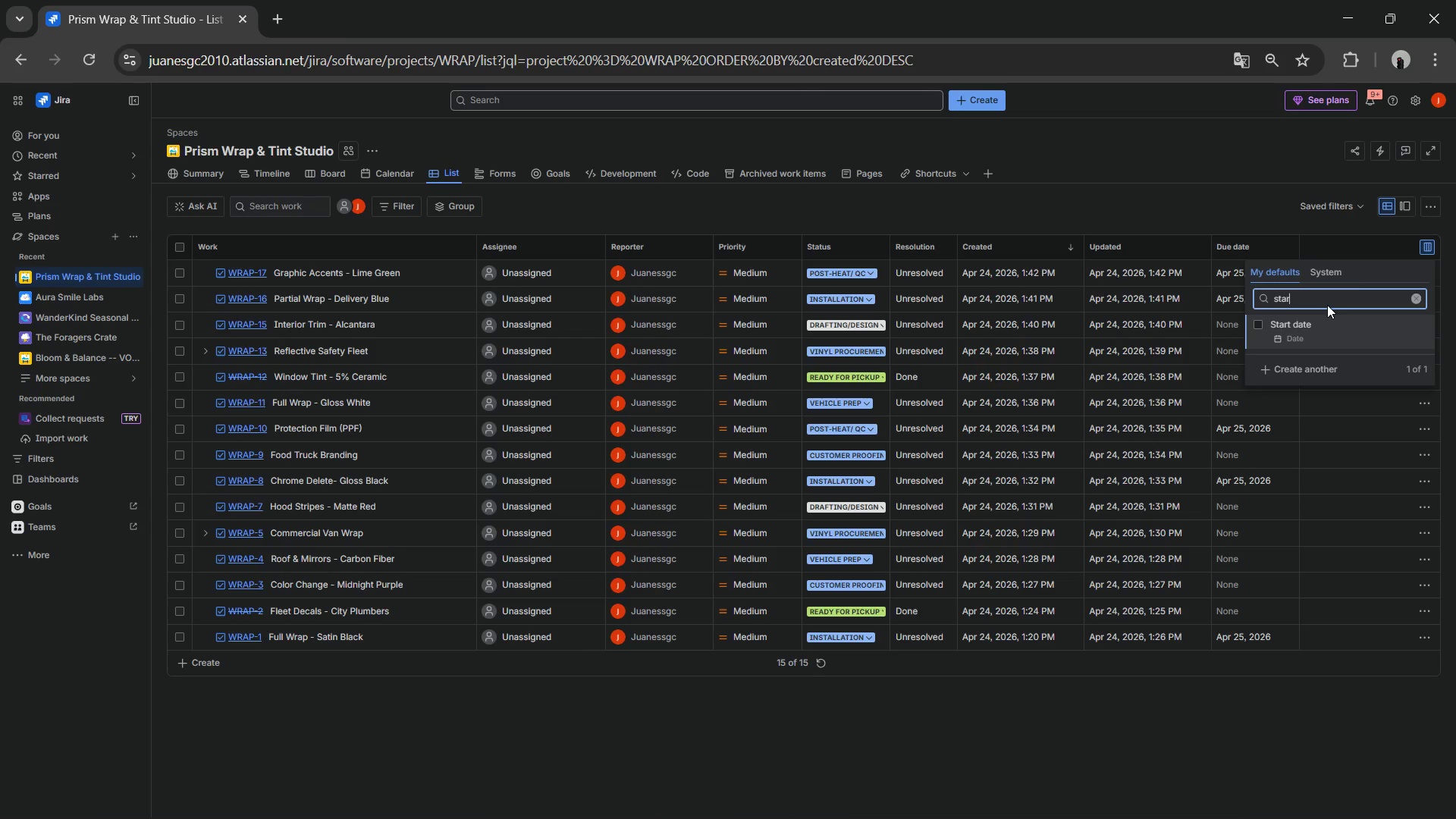 
left_click([1314, 319])
 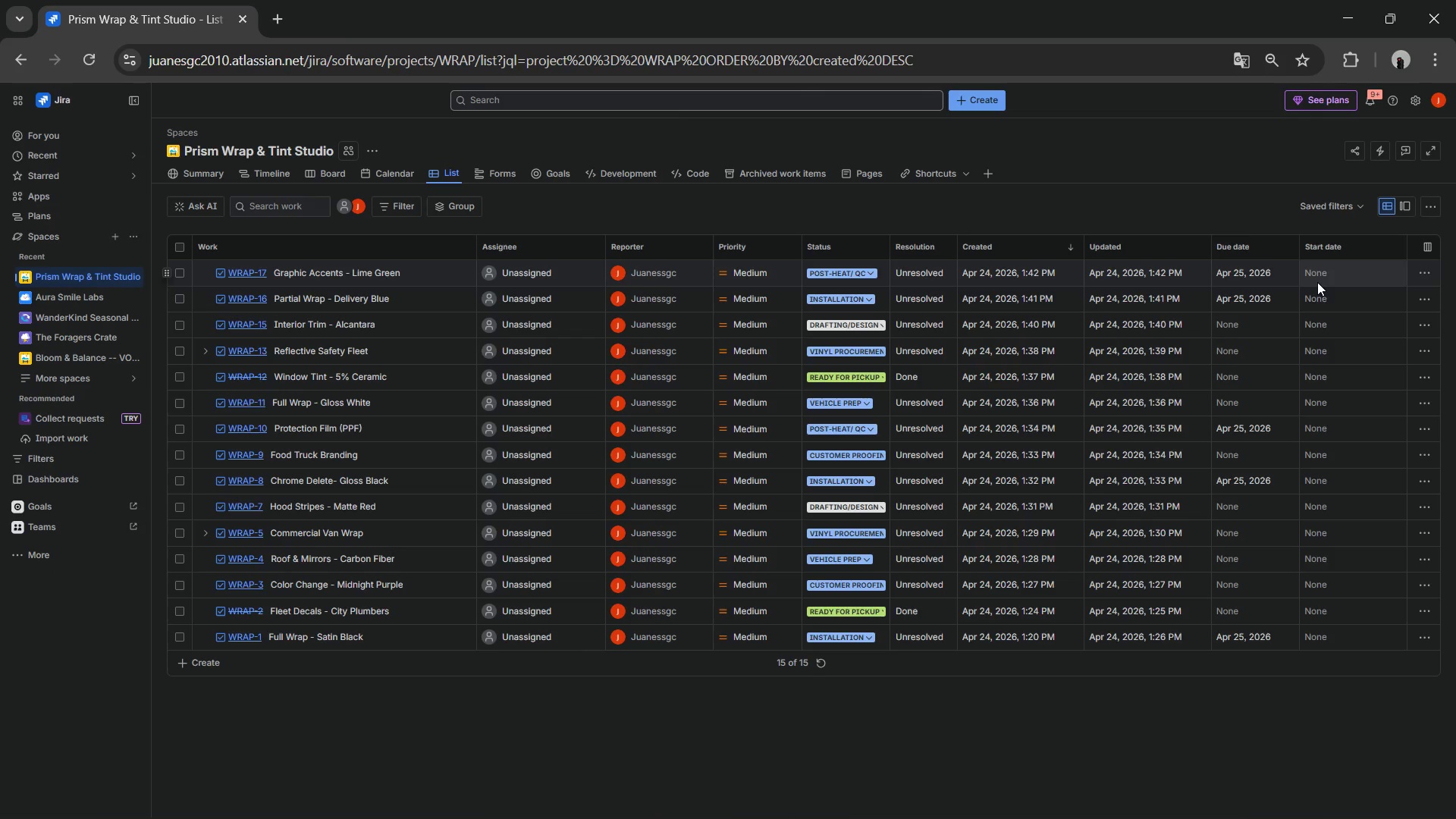 
wait(10.89)
 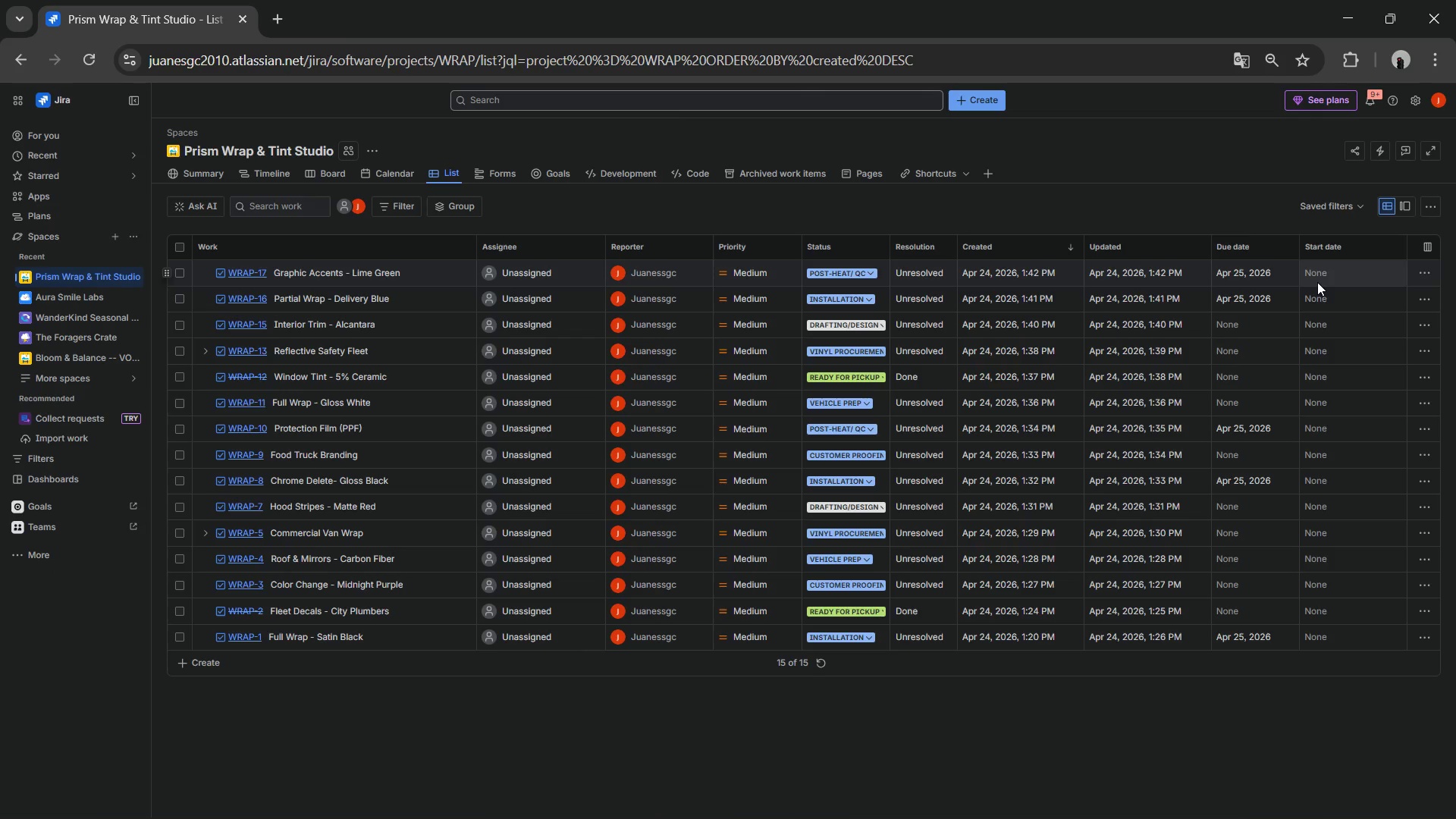 
hold_key(key=AltLeft, duration=0.89)
 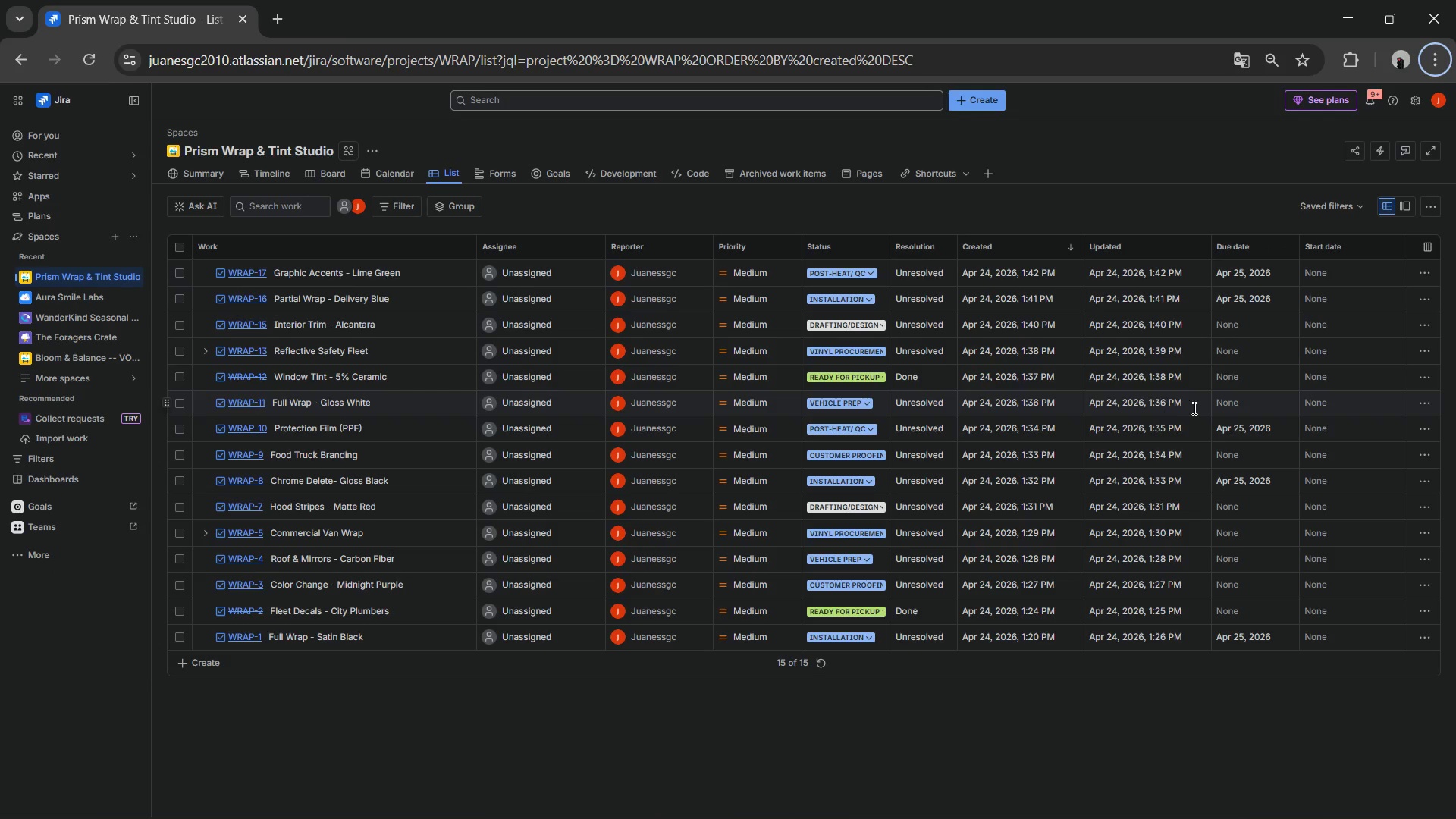 
left_click([1357, 435])
 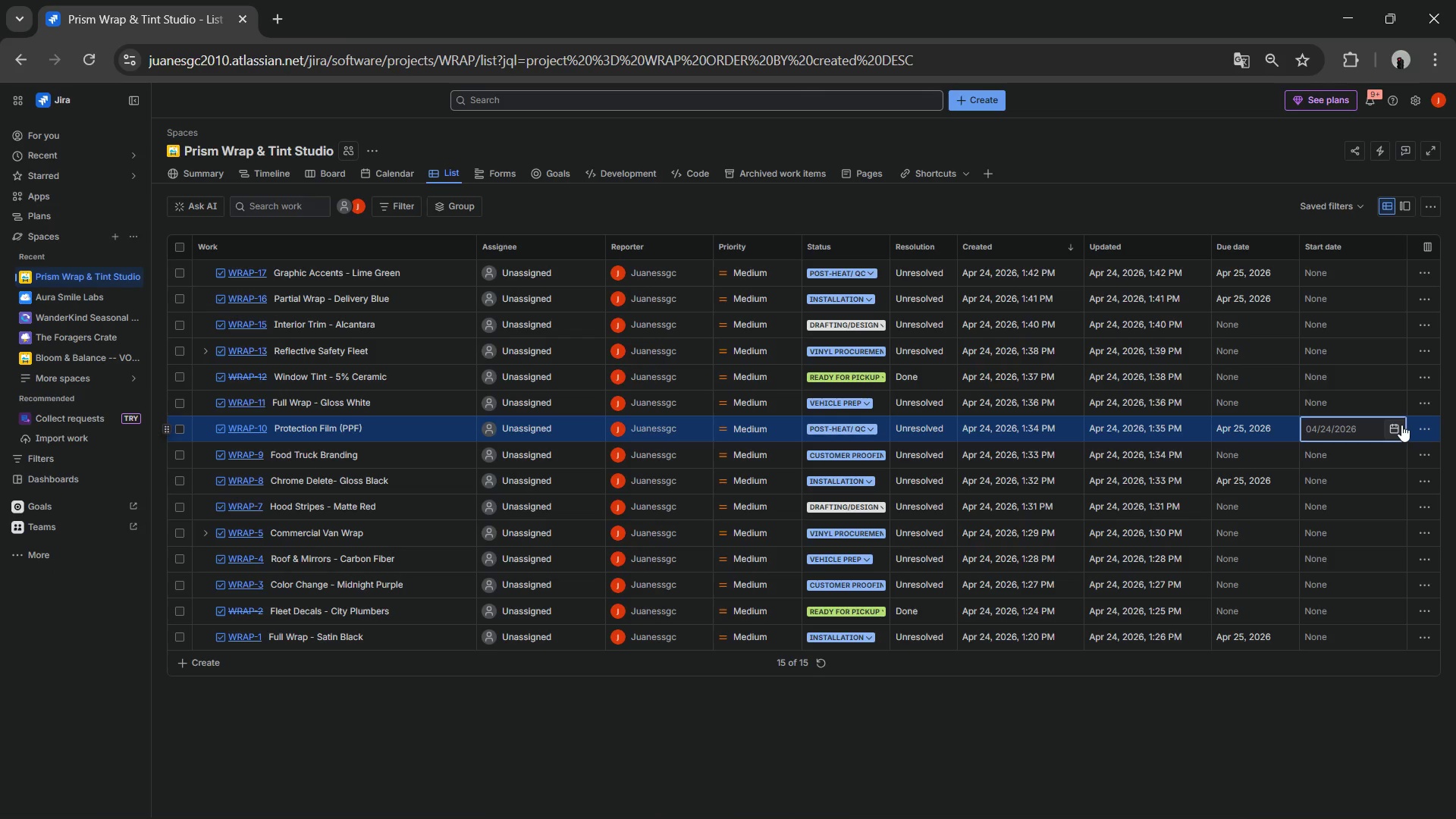 
left_click([1395, 425])
 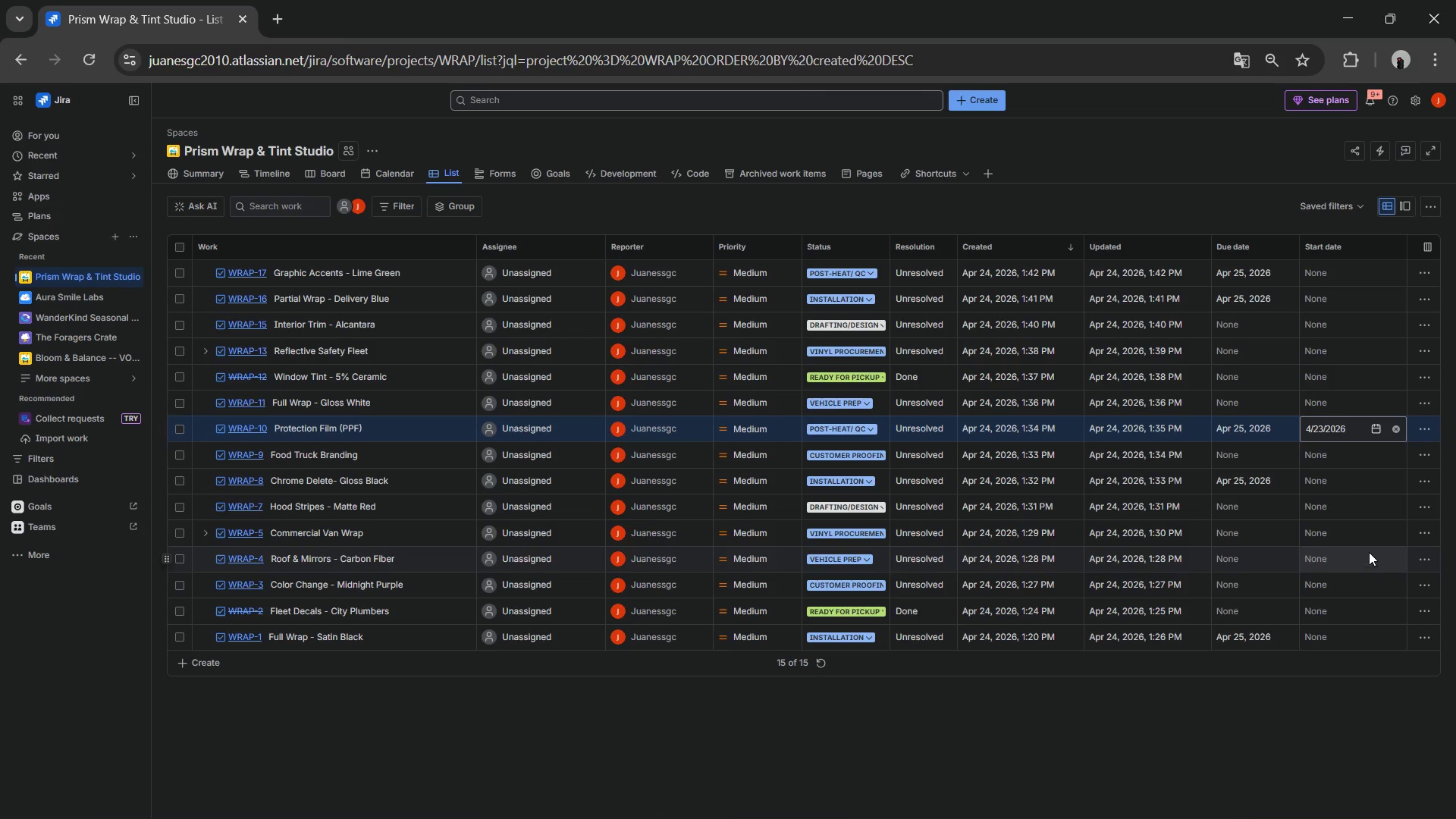 
left_click([1378, 457])
 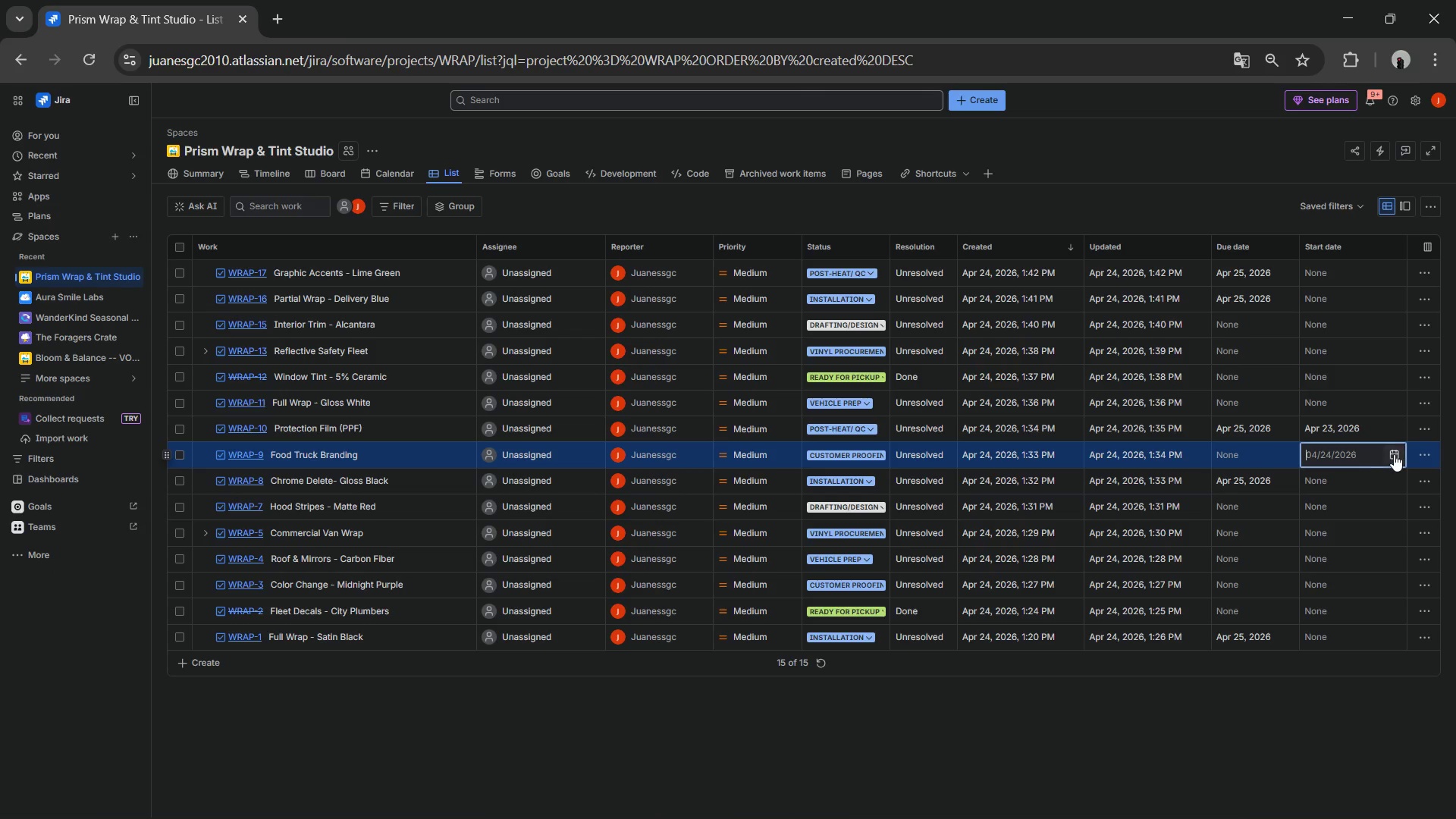 
left_click([1396, 453])
 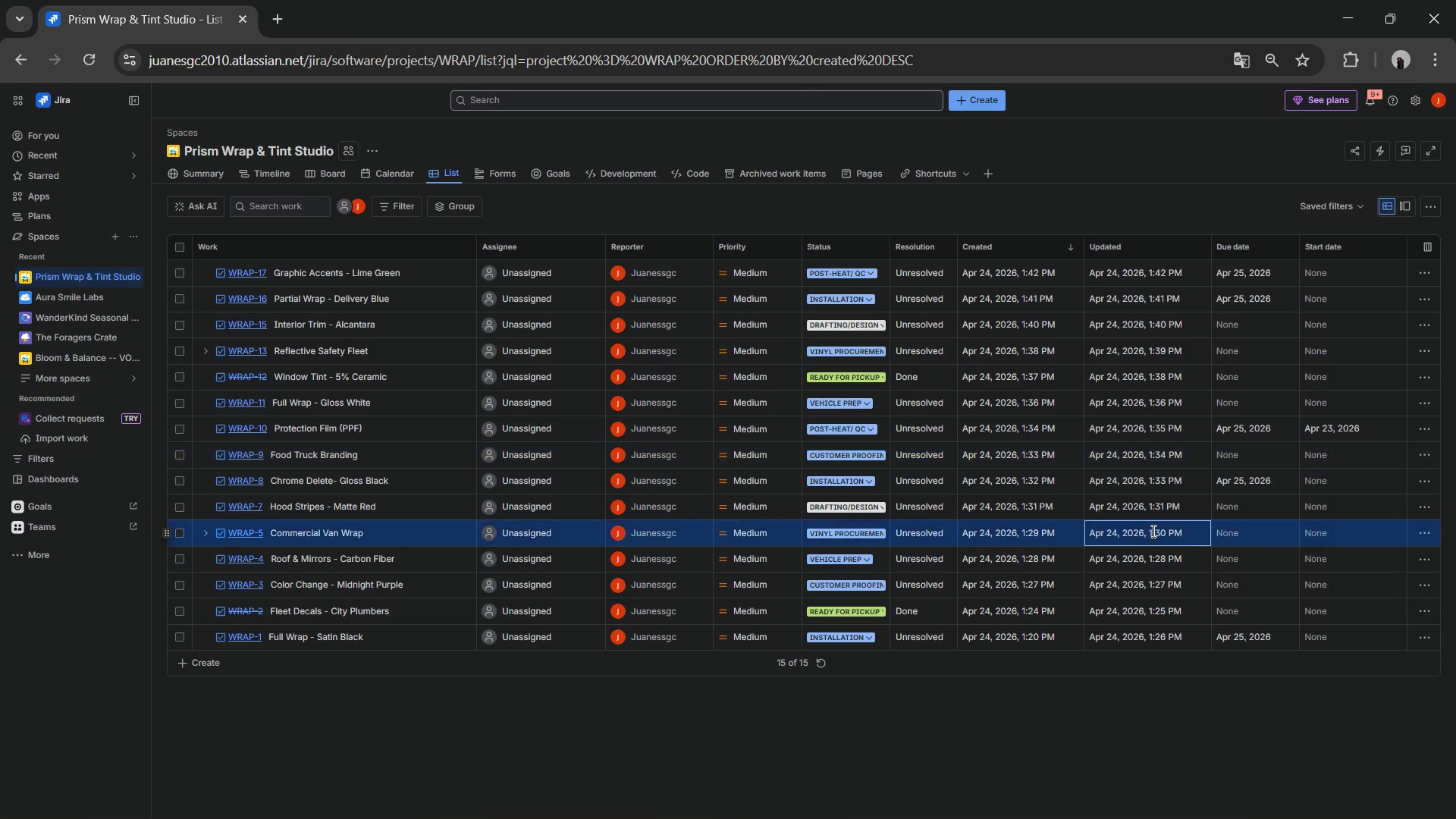 
left_click([1378, 483])
 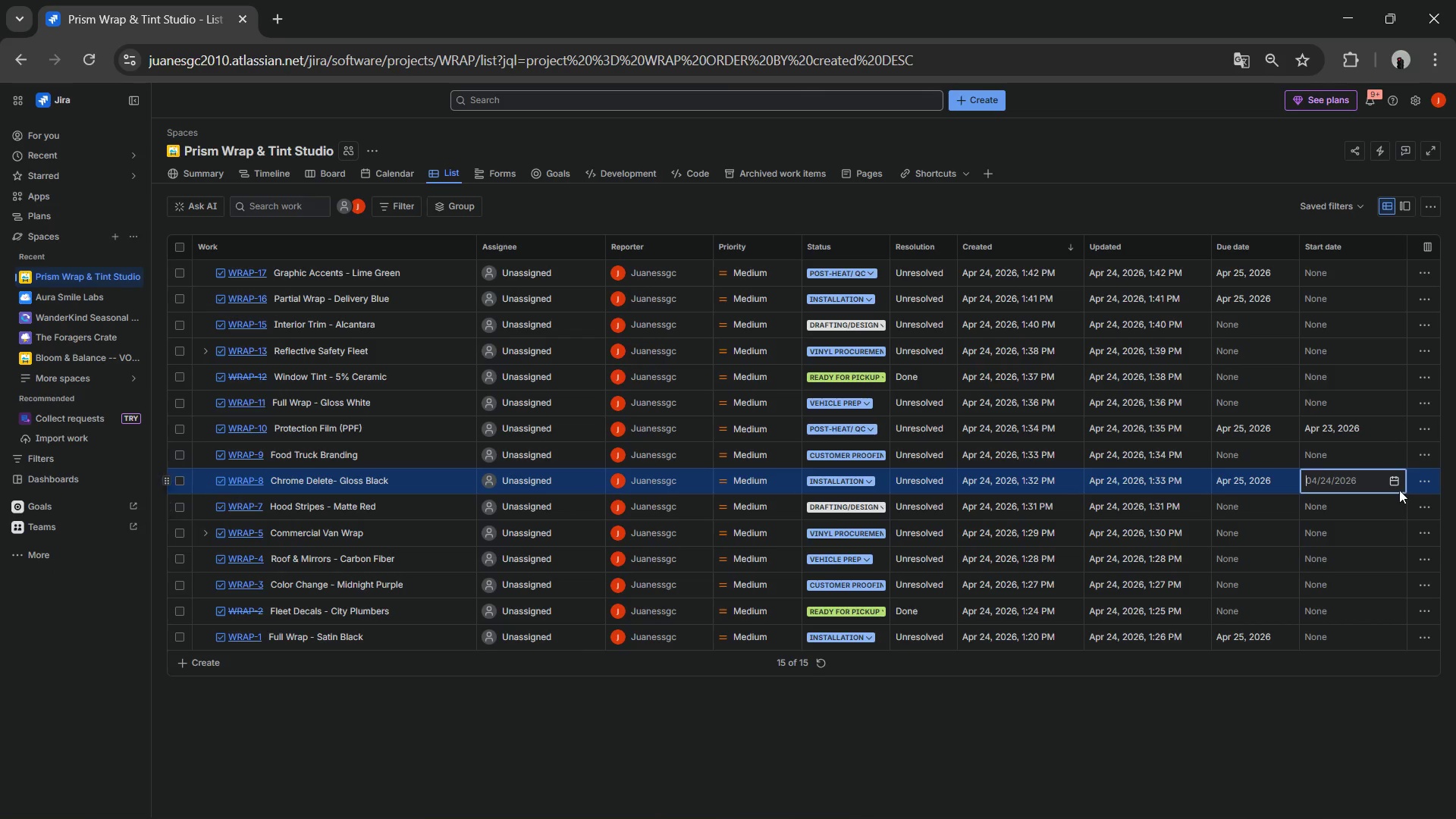 
left_click([1398, 485])
 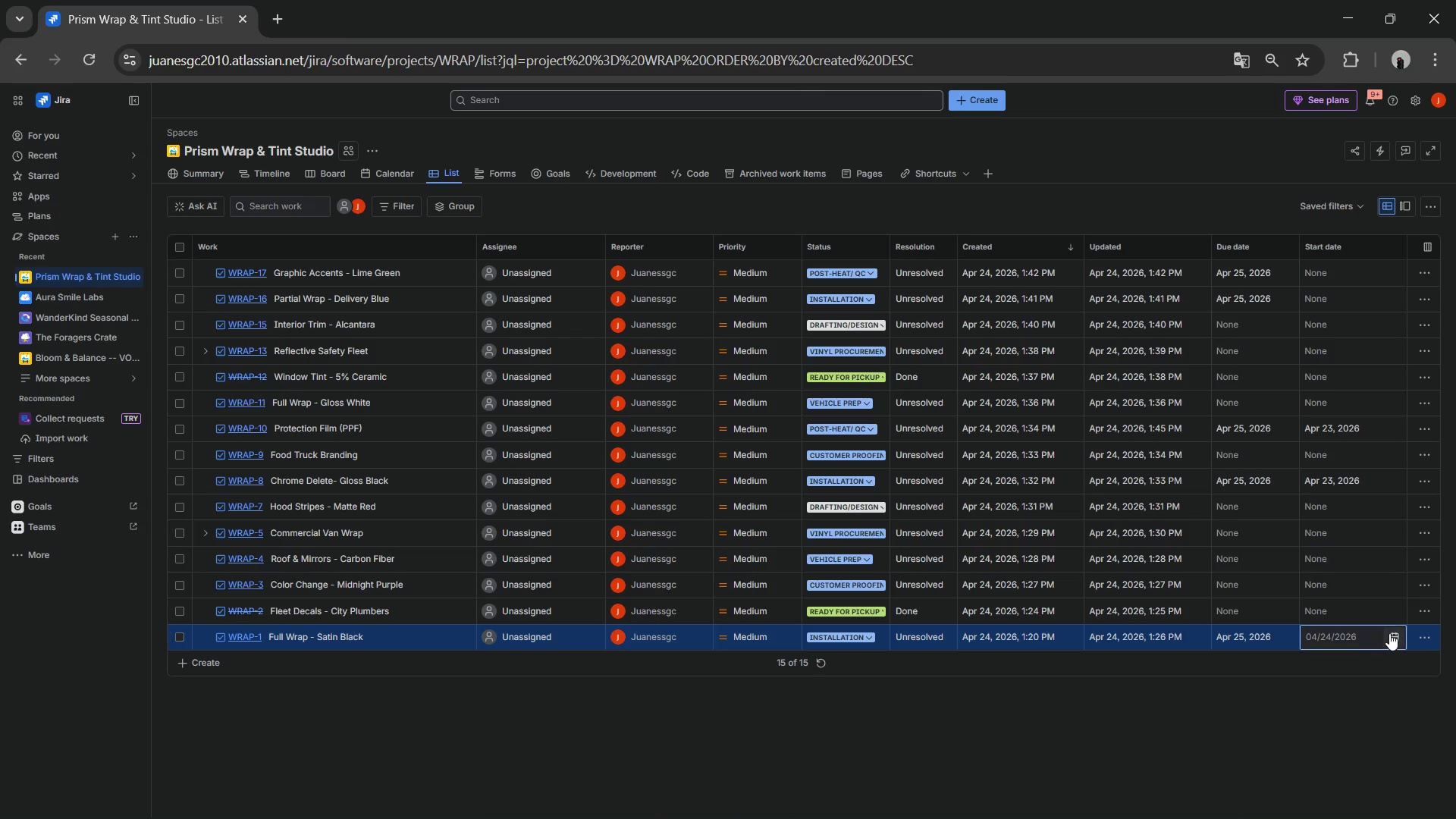 
left_click([1373, 558])
 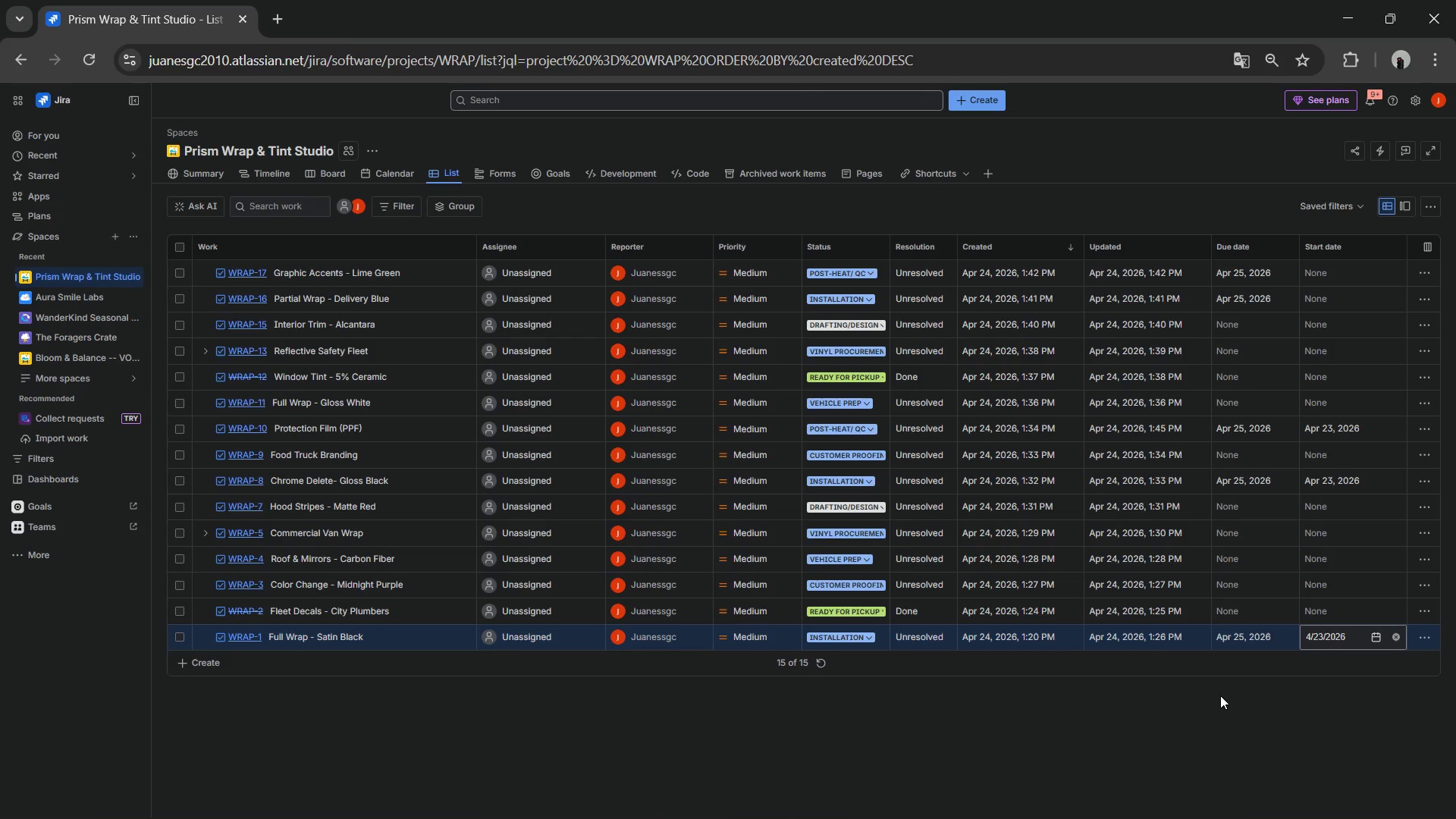 
scroll: coordinate [1219, 692], scroll_direction: up, amount: 2.0
 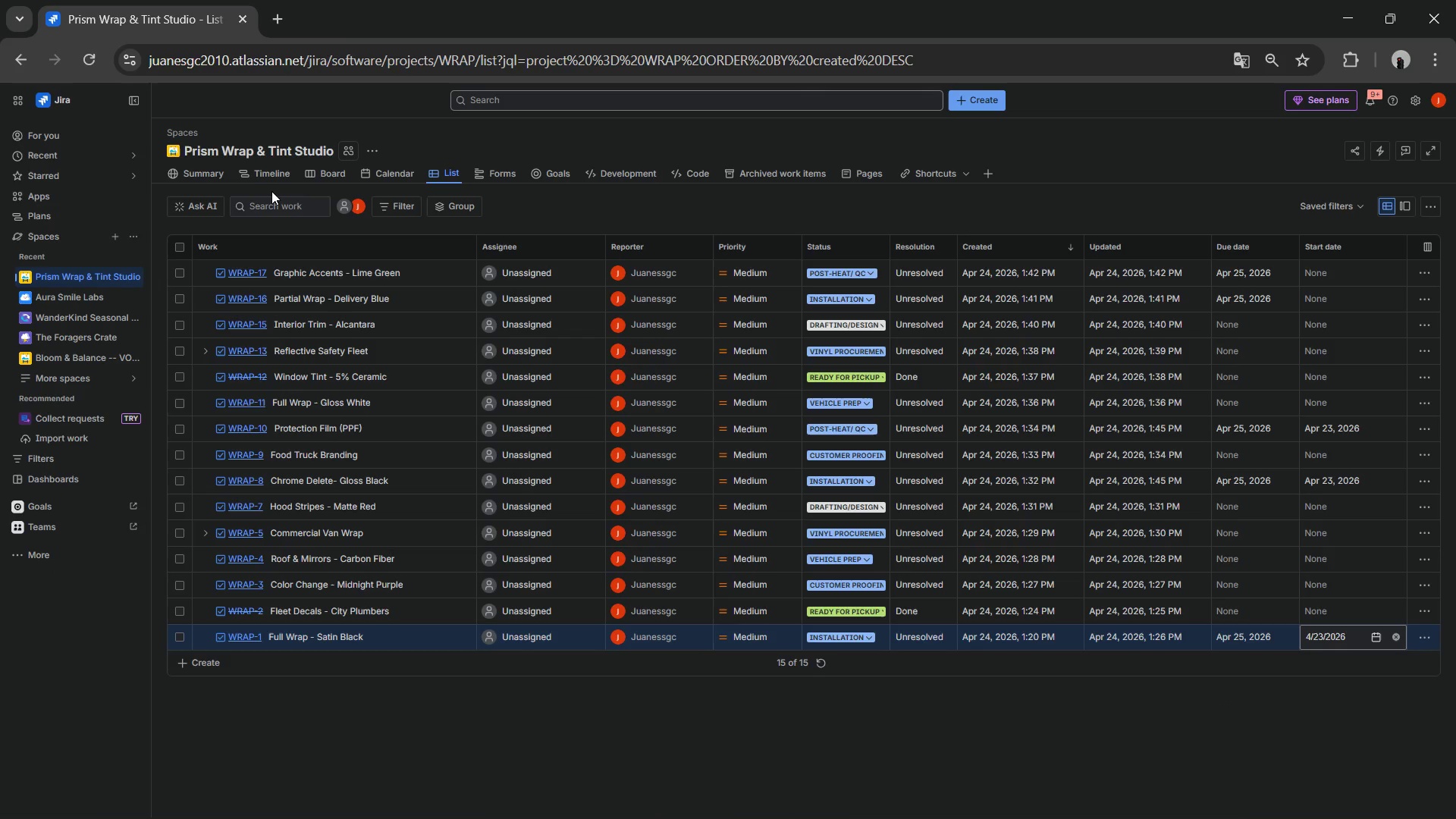 
left_click([277, 176])
 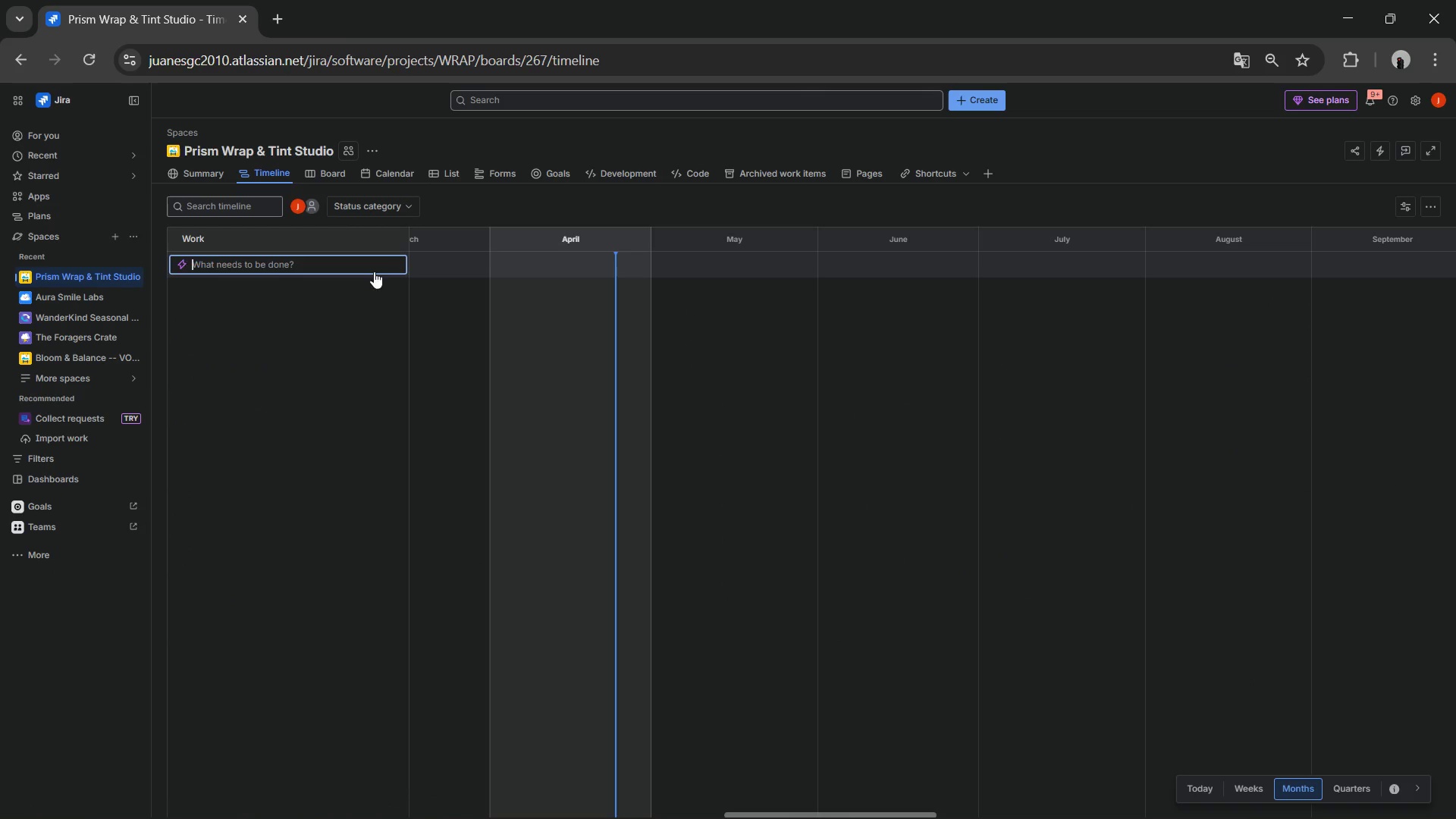 
left_click([364, 333])
 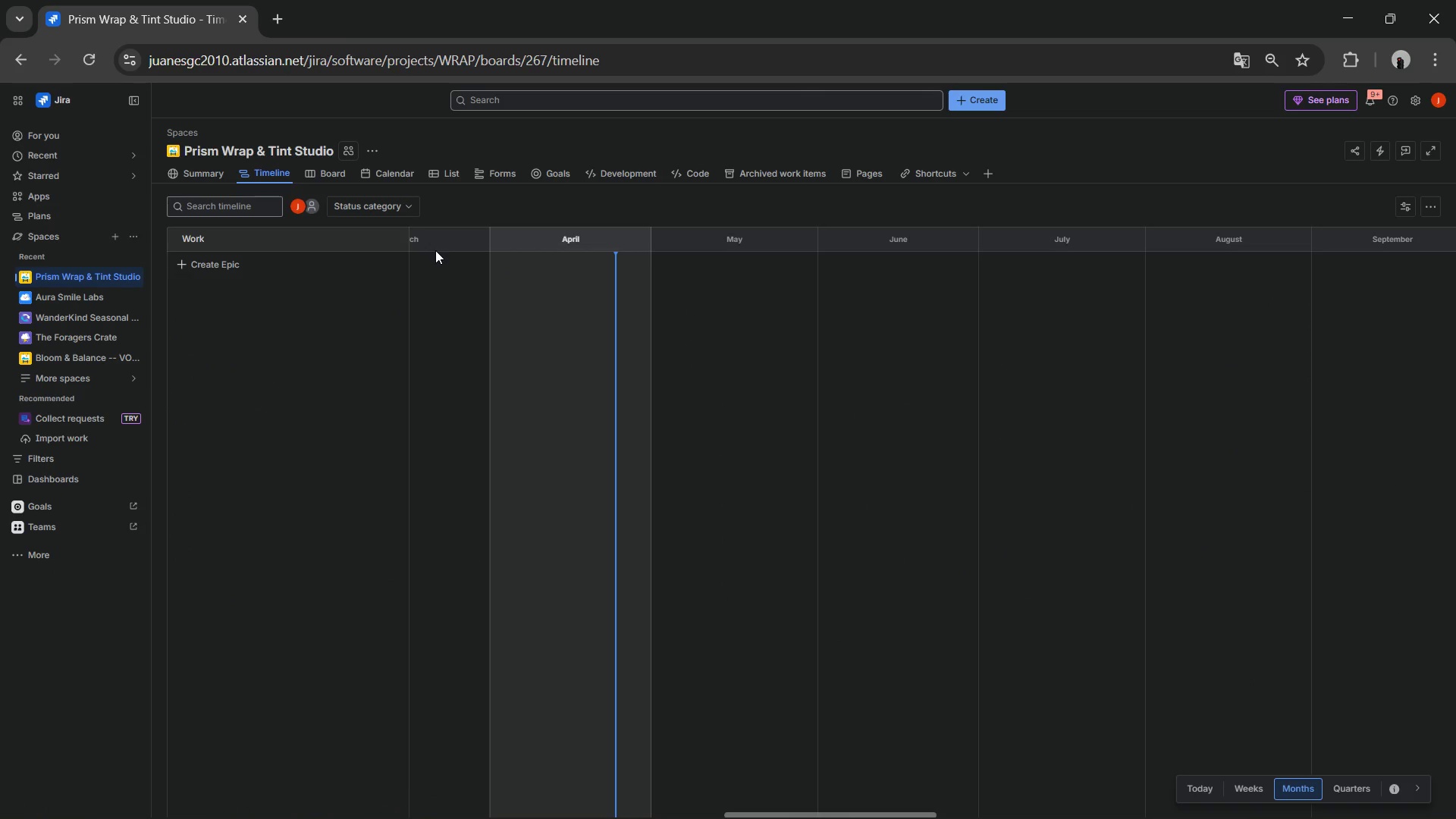 
left_click([441, 246])
 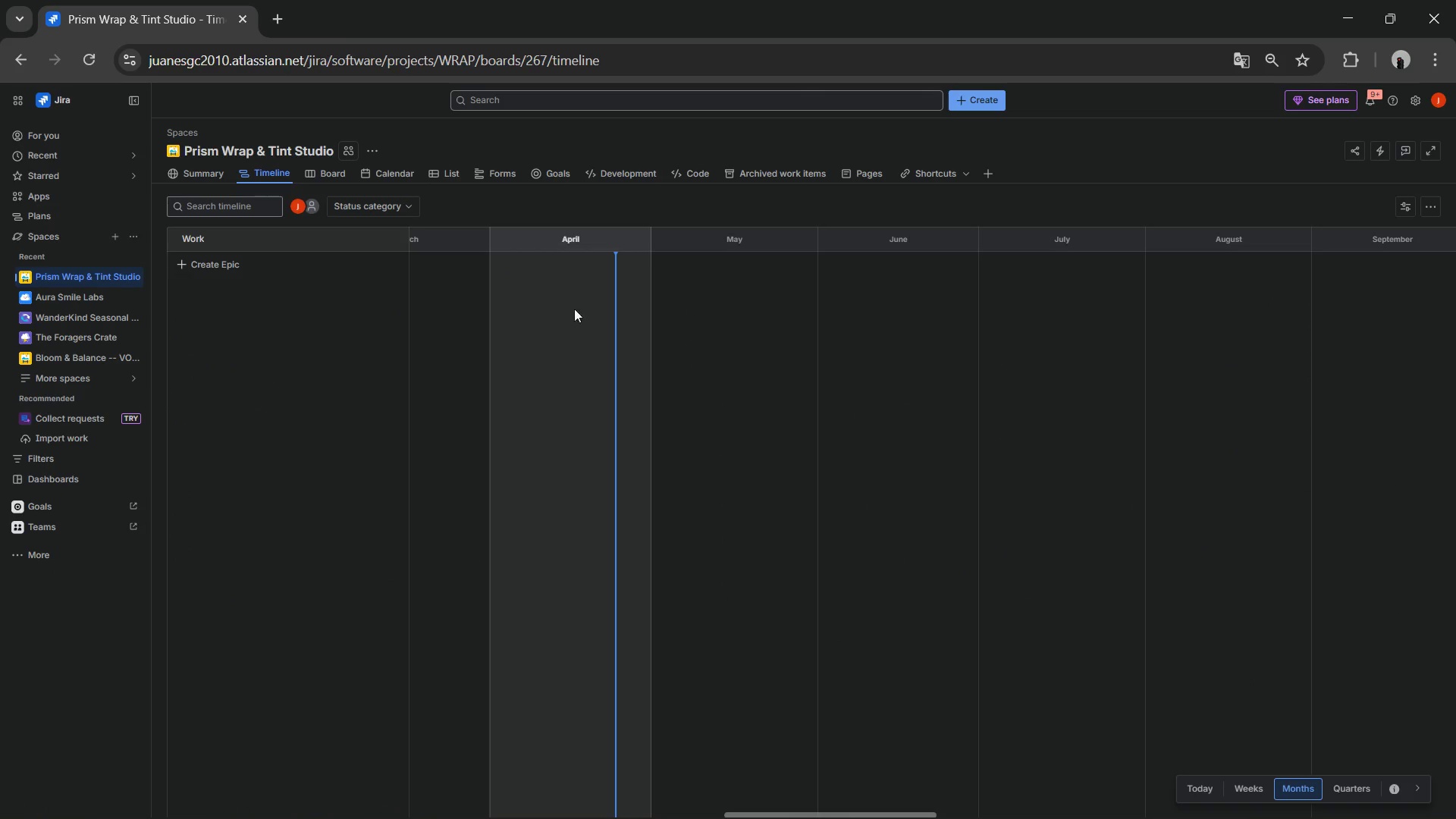 
hold_key(key=ControlLeft, duration=0.52)
scroll: coordinate [610, 317], scroll_direction: down, amount: 2.0
 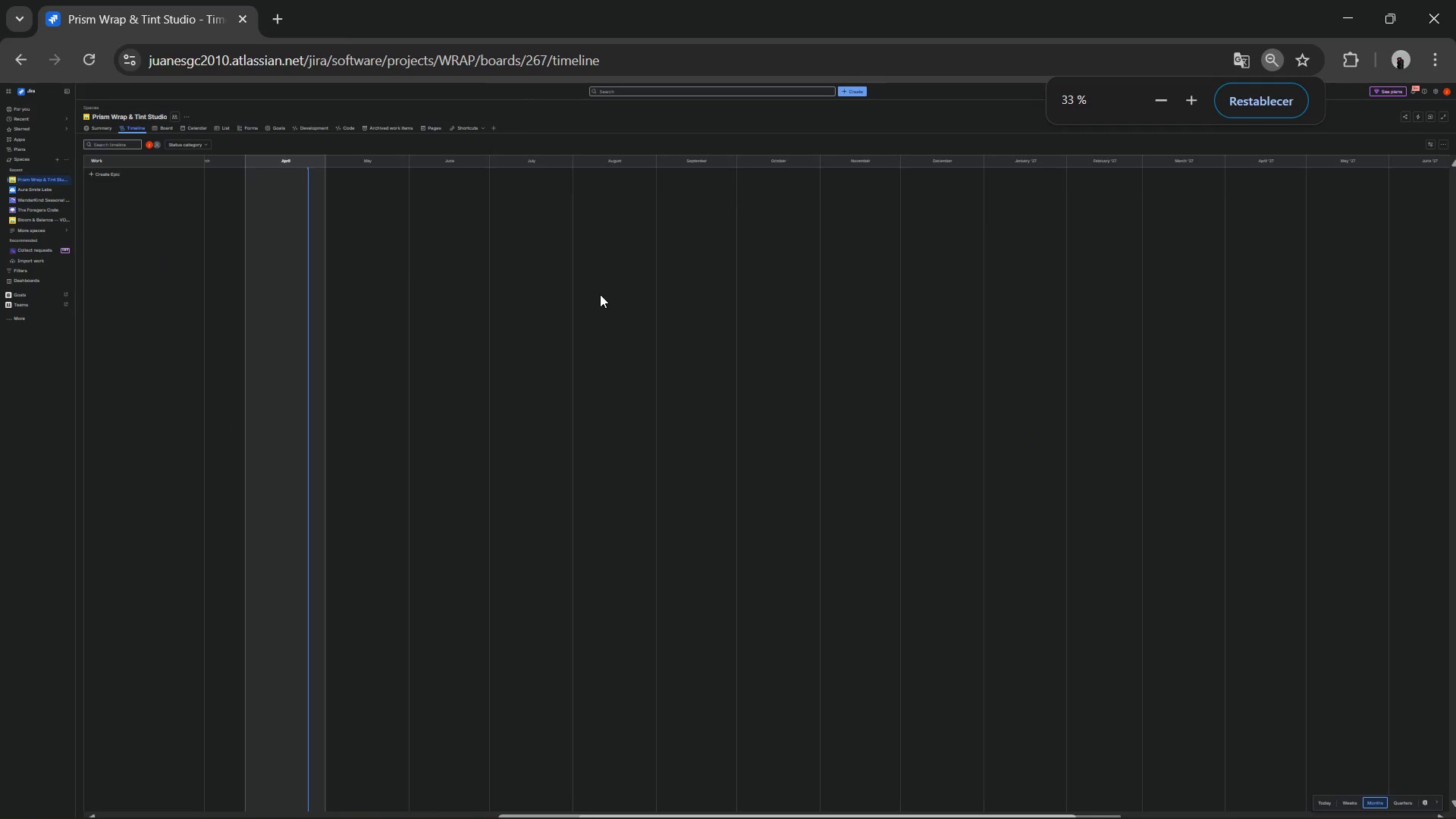 
hold_key(key=ControlLeft, duration=0.64)
scroll: coordinate [599, 294], scroll_direction: up, amount: 2.0
 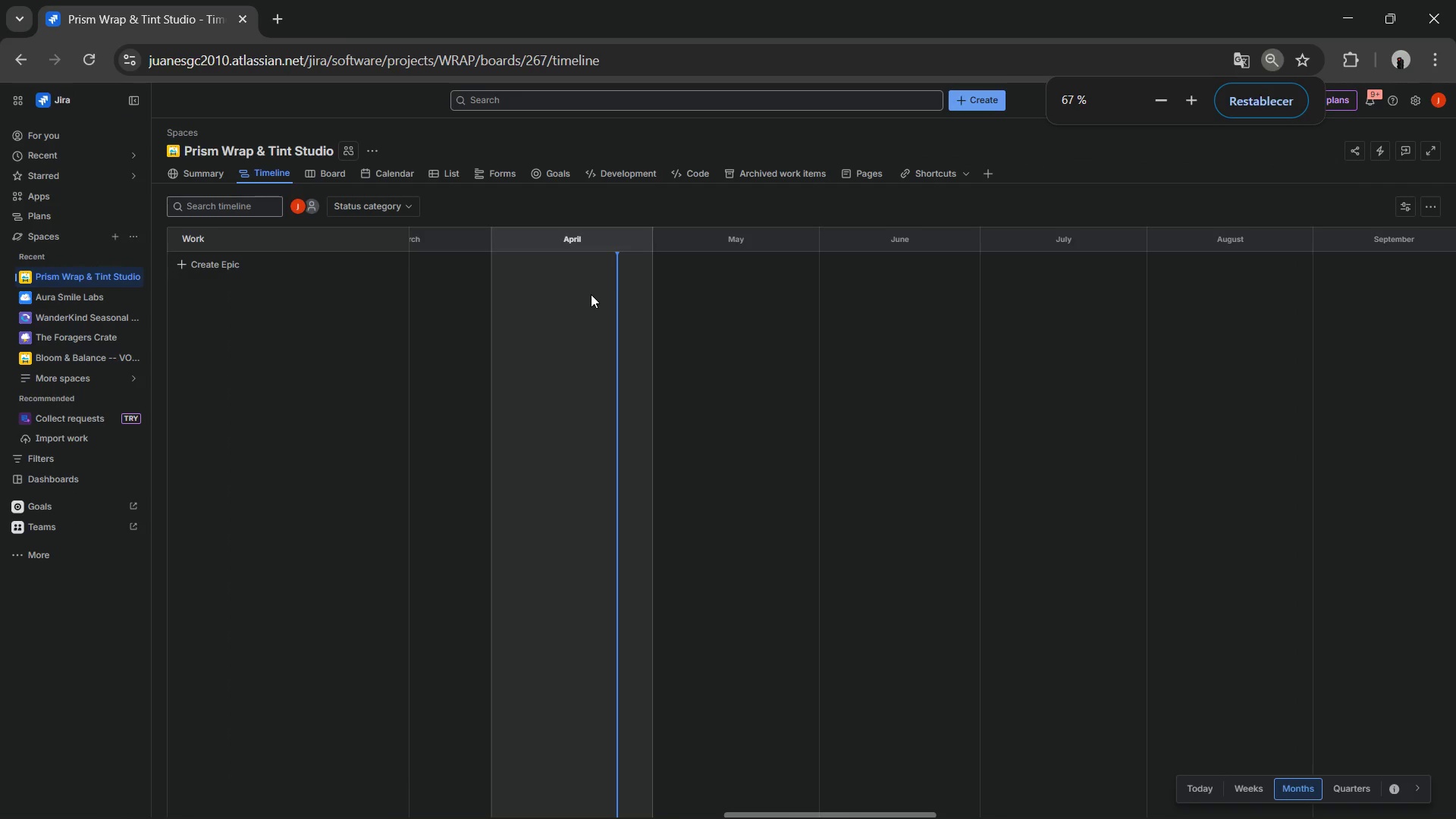 
left_click([591, 294])
 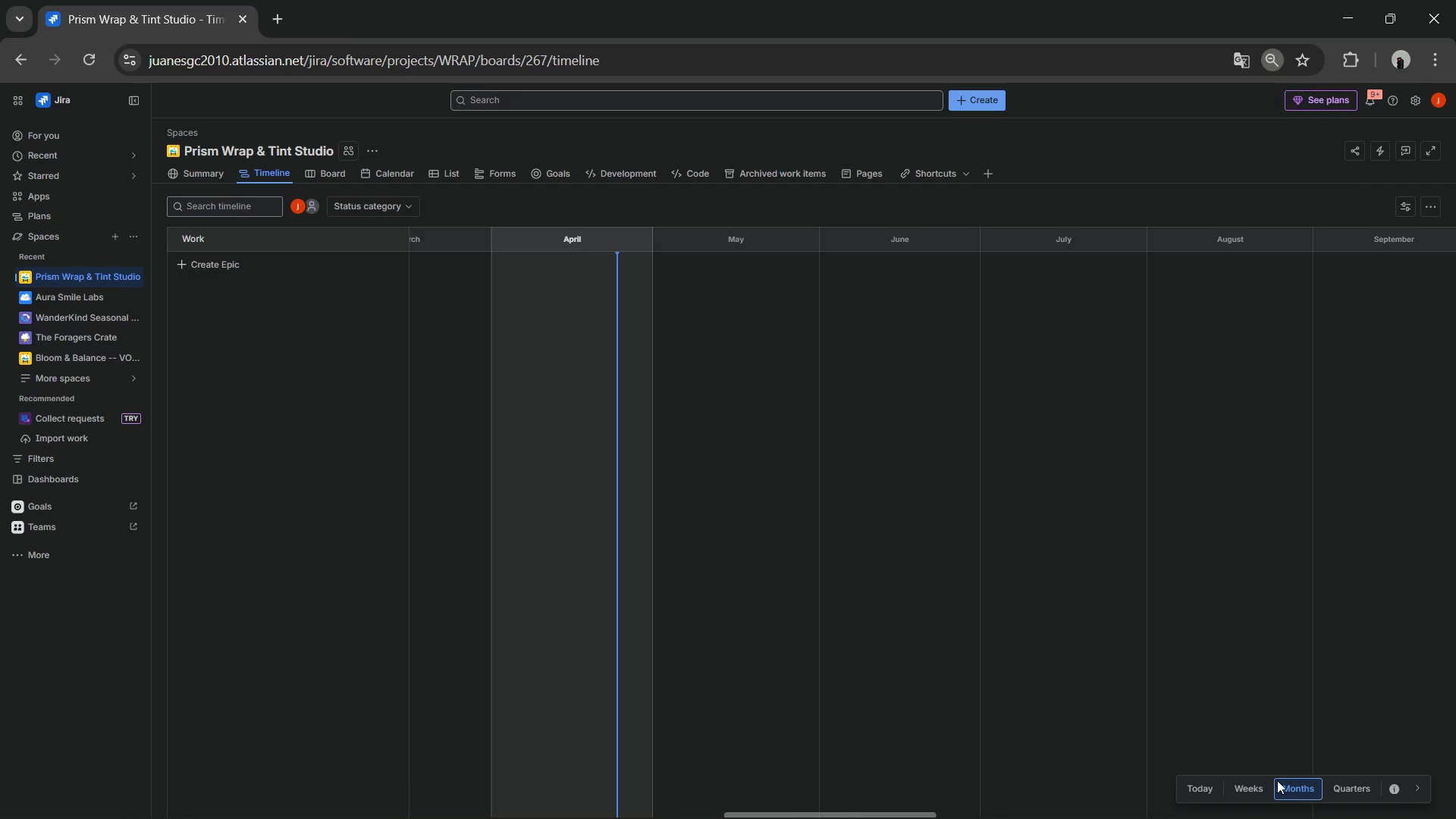 
left_click([1258, 790])
 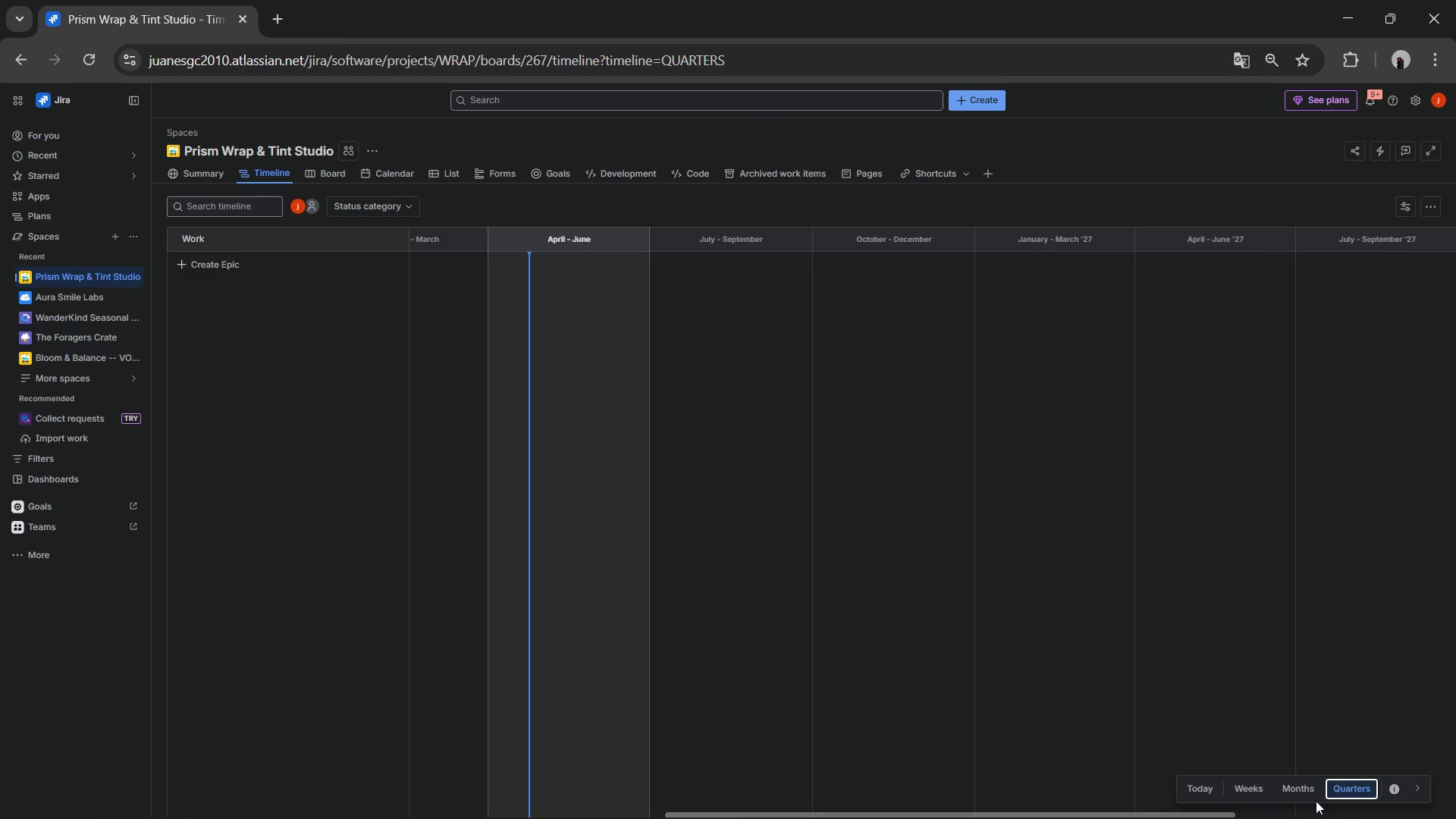 
wait(5.23)
 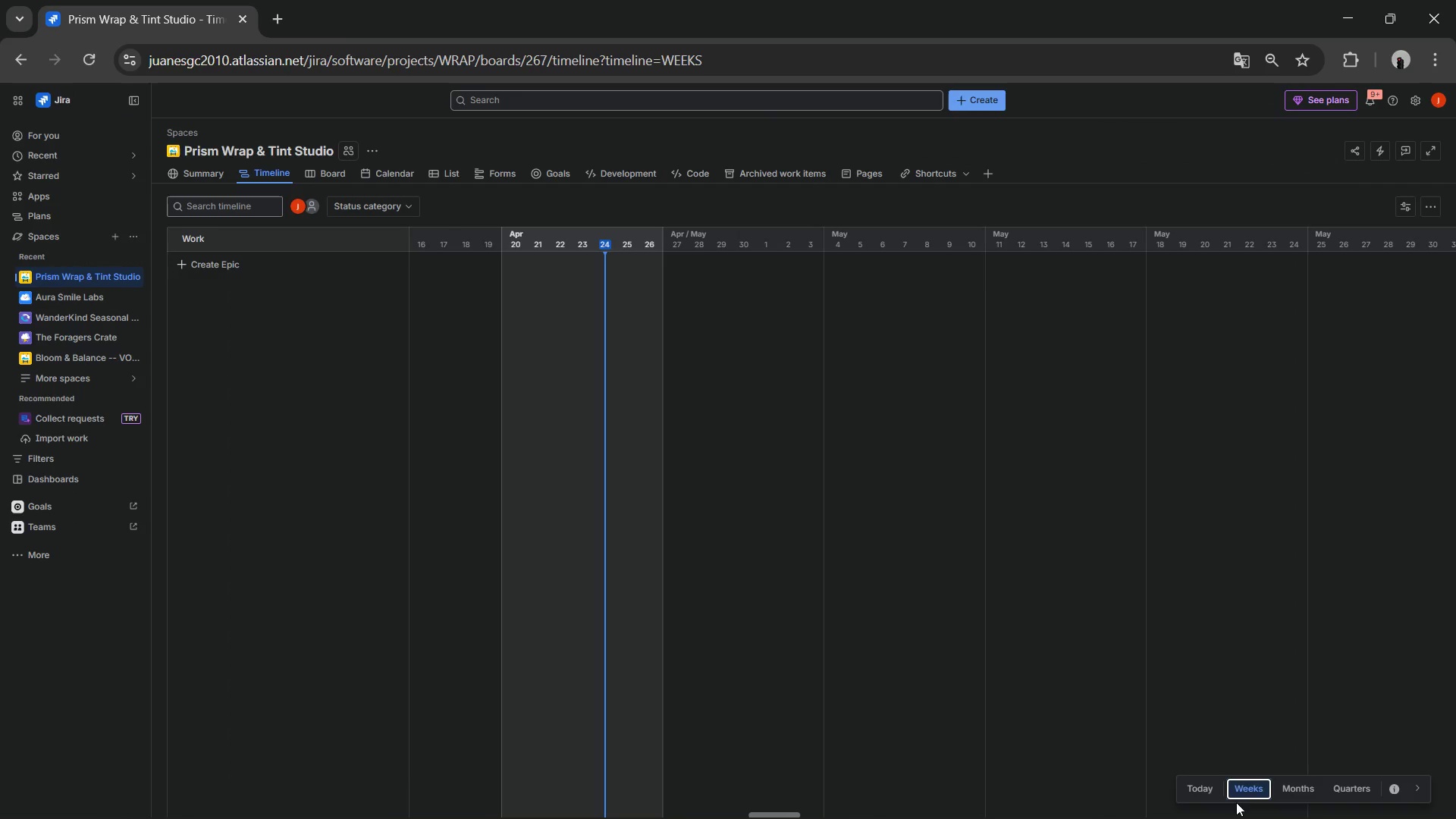 
left_click([1202, 799])
 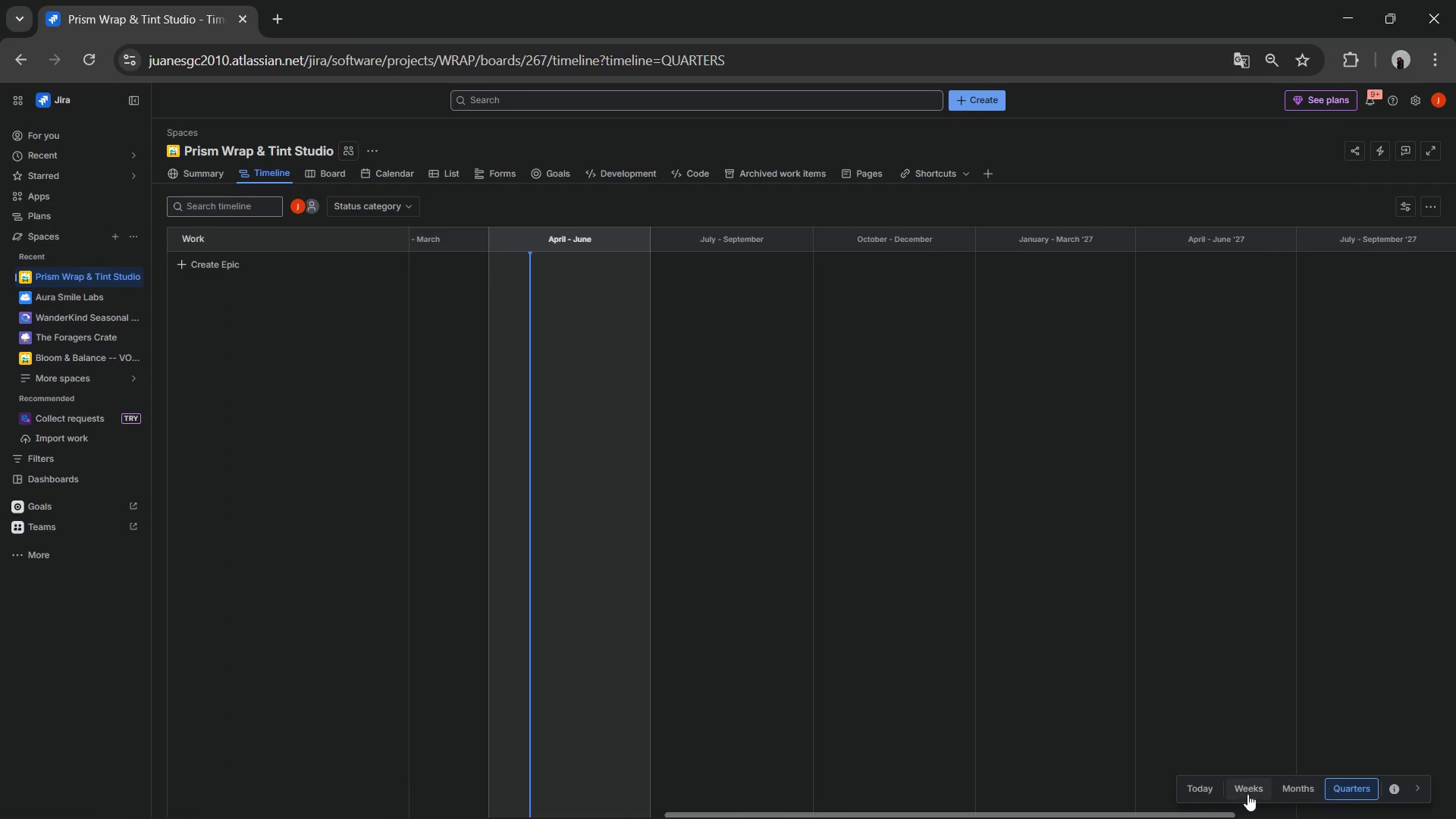 
left_click([1215, 792])
 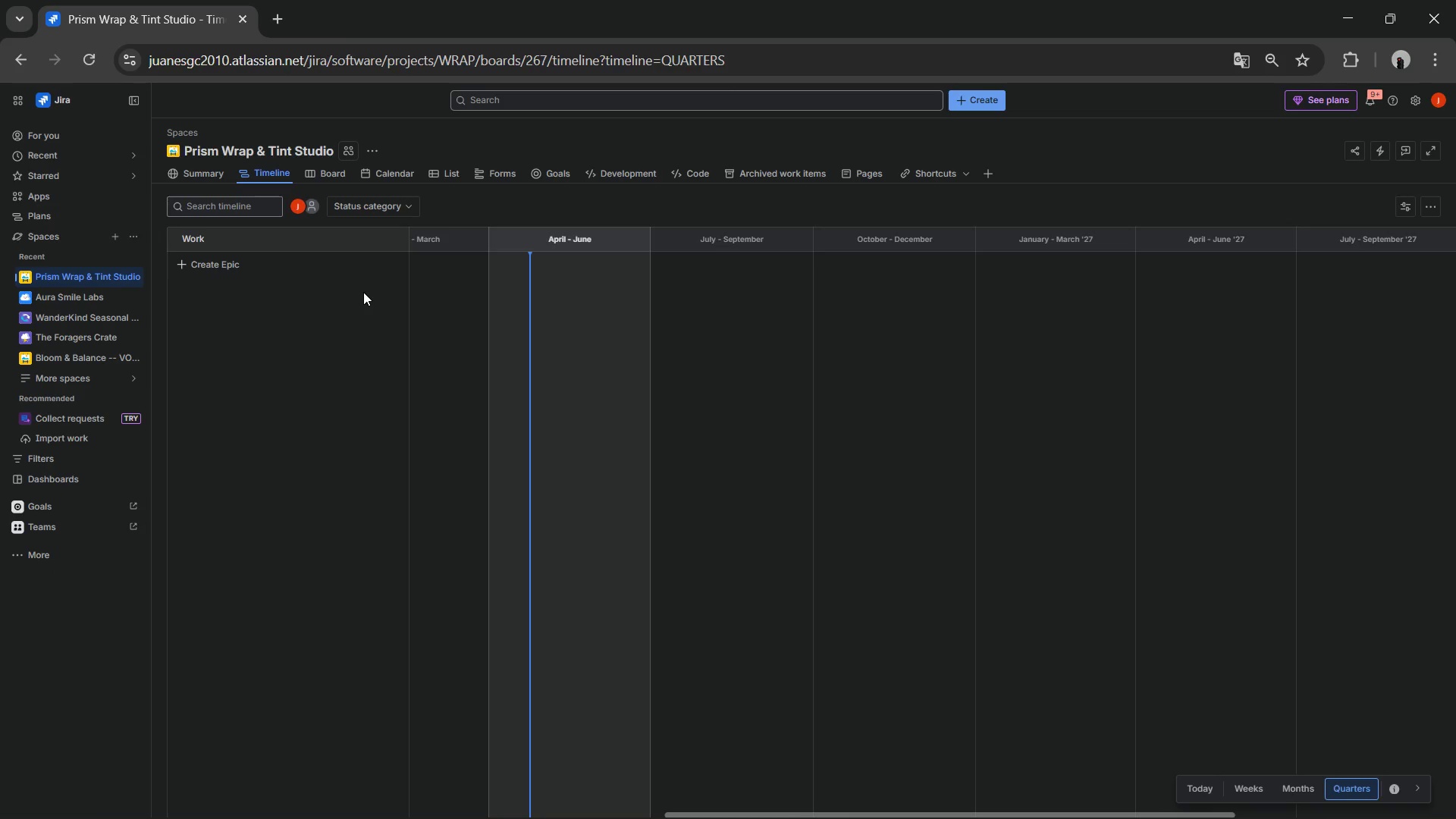 
wait(29.97)
 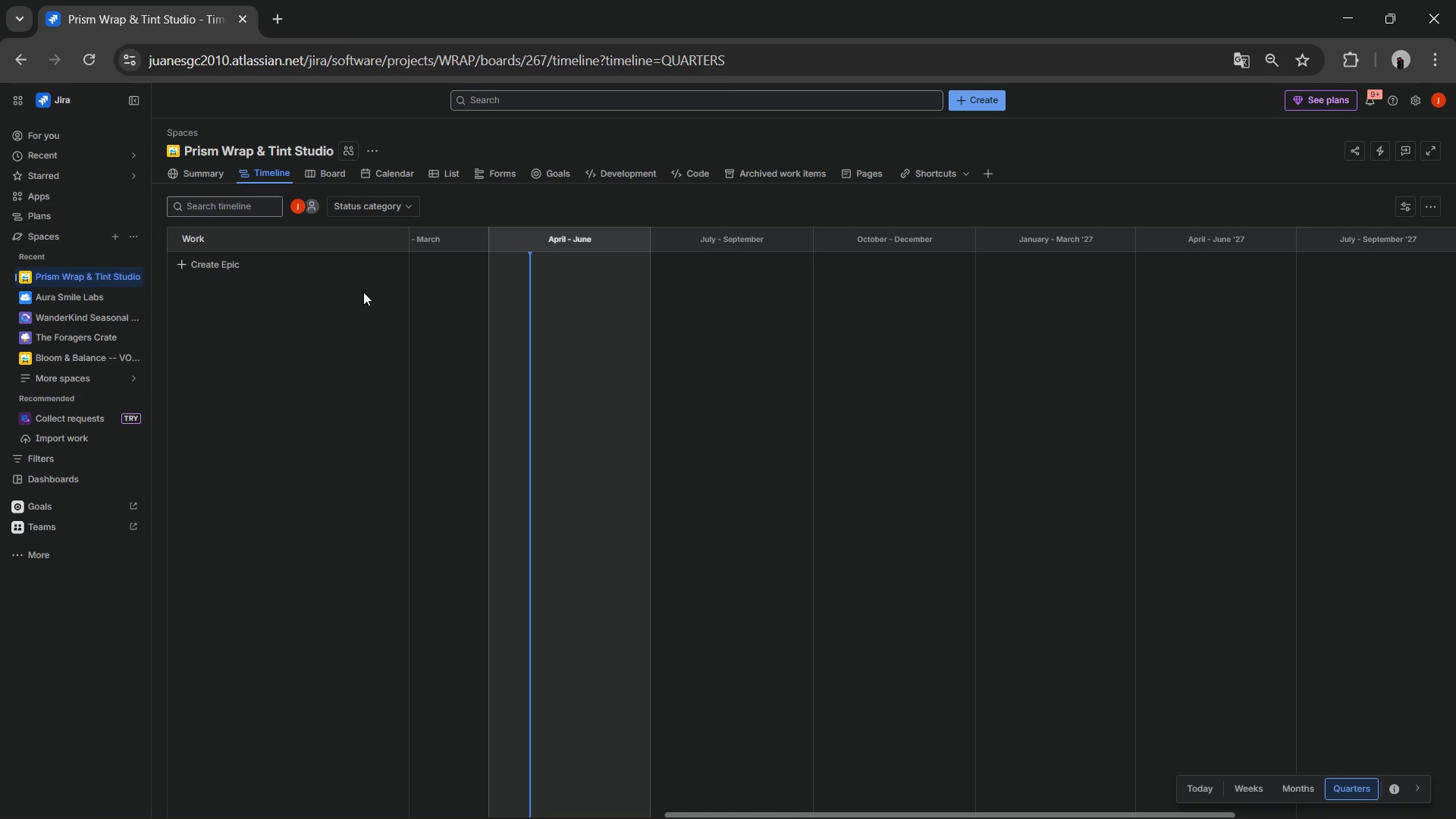 
mouse_move([1408, 152])
 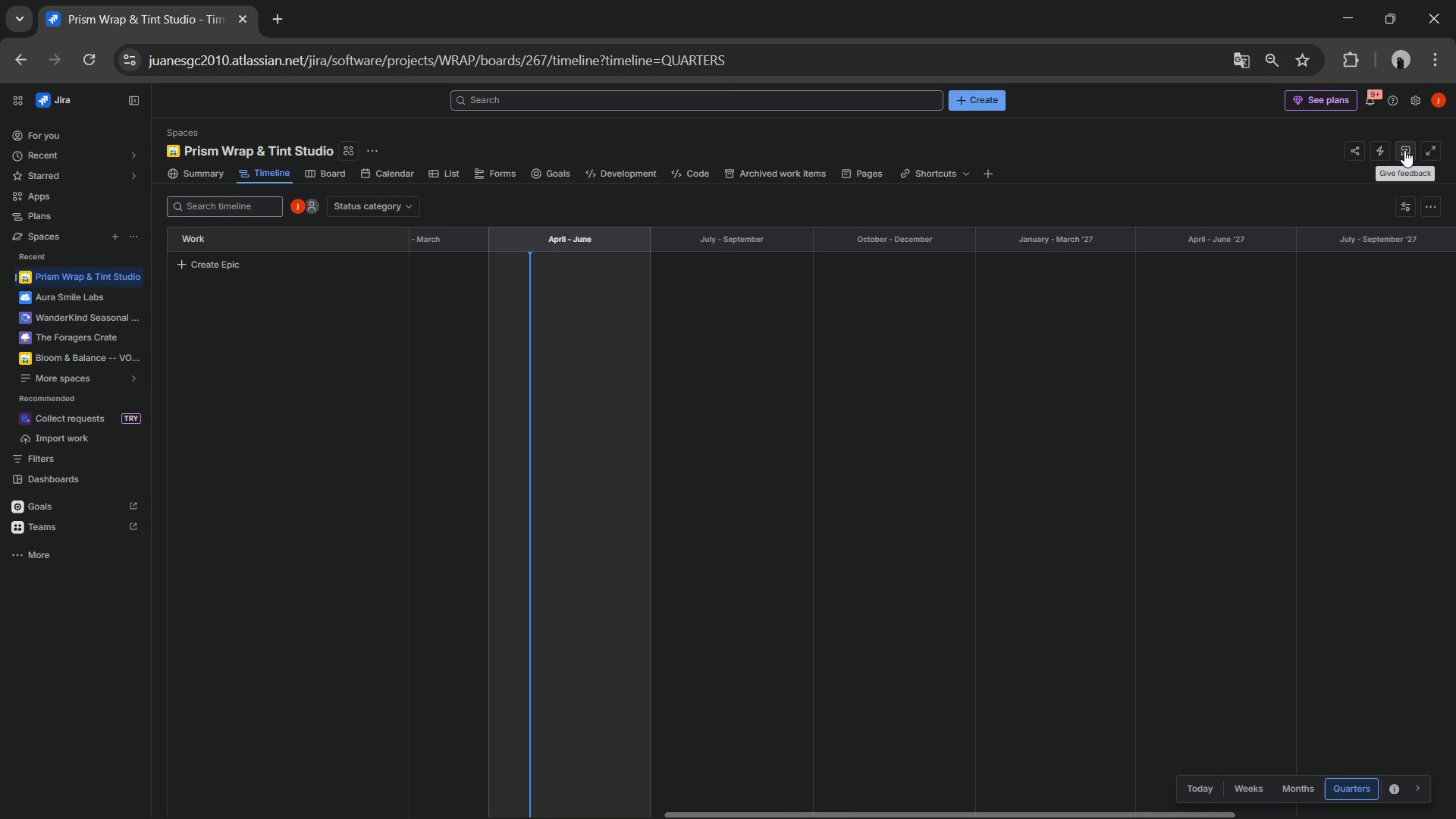 
wait(9.15)
 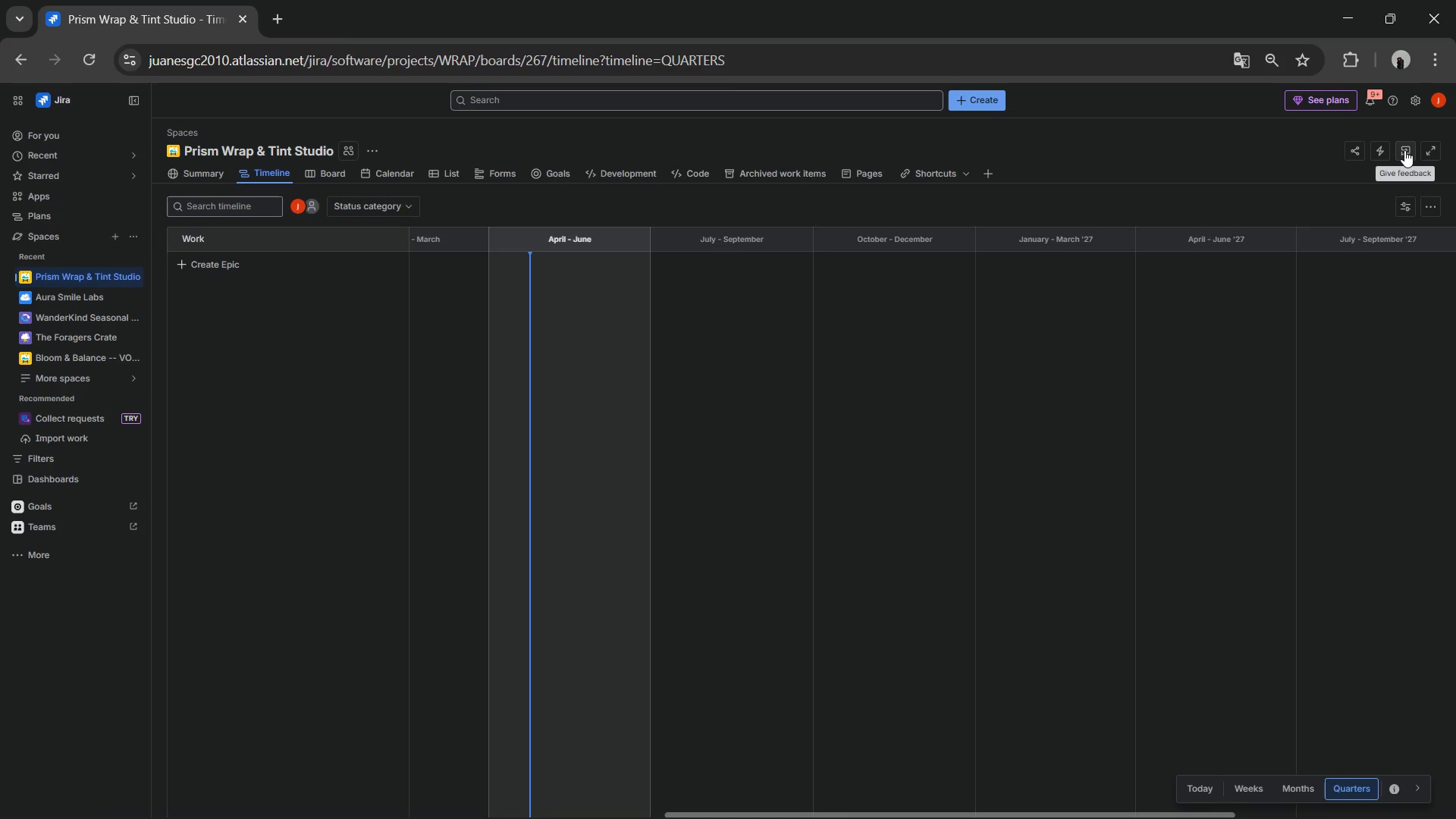 
left_click([1417, 95])
 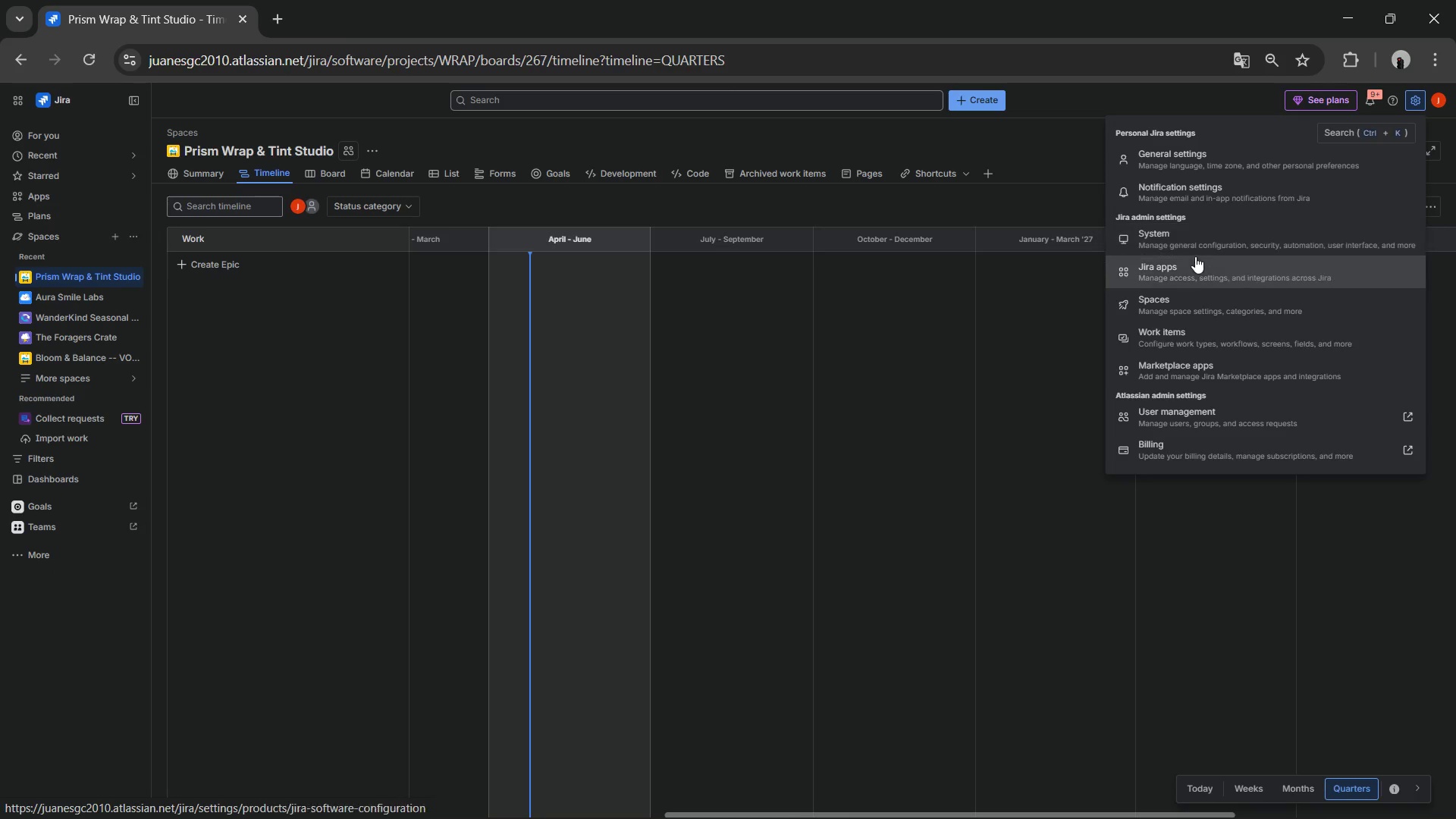 
wait(11.7)
 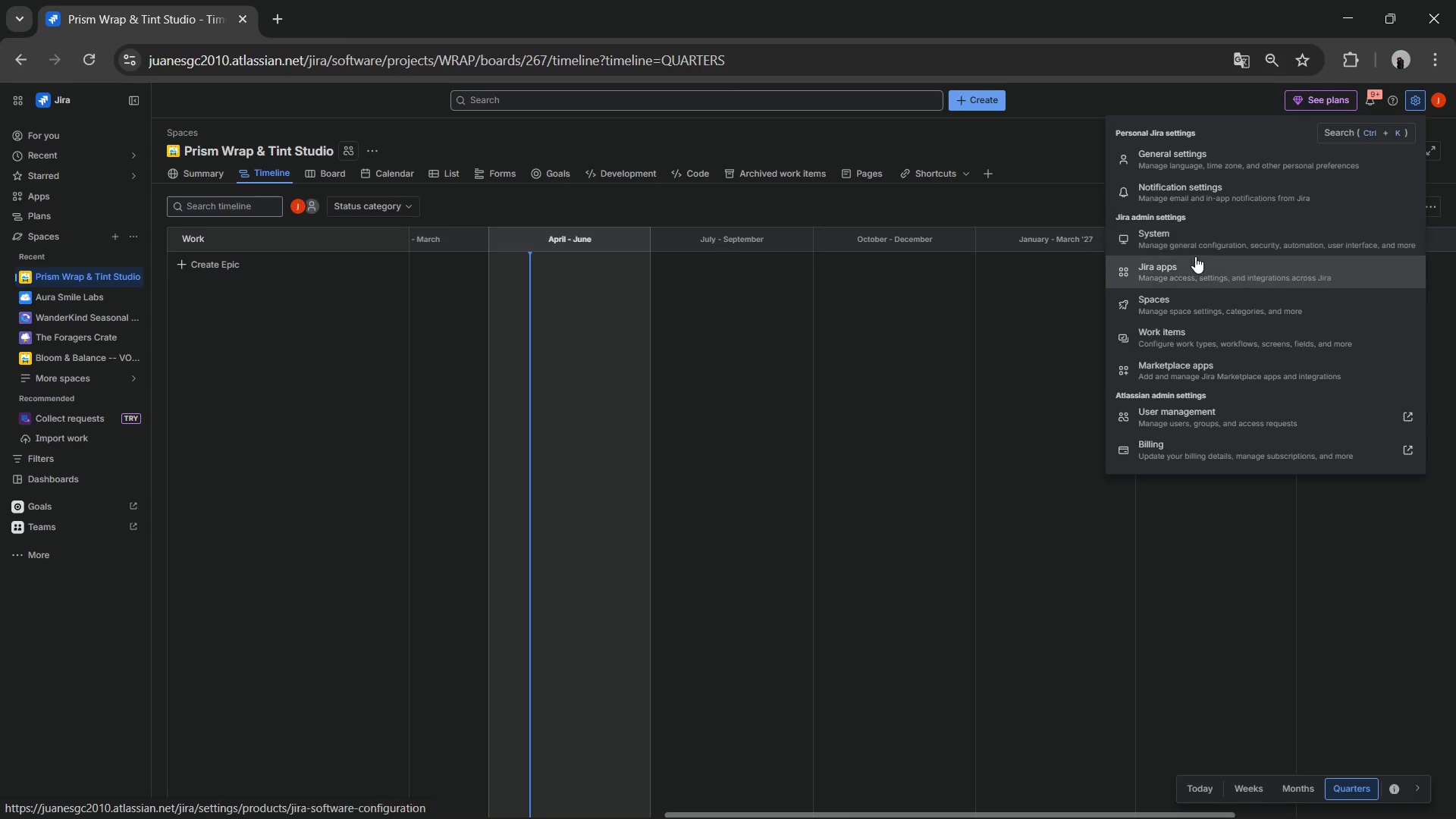 
left_click([1052, 303])
 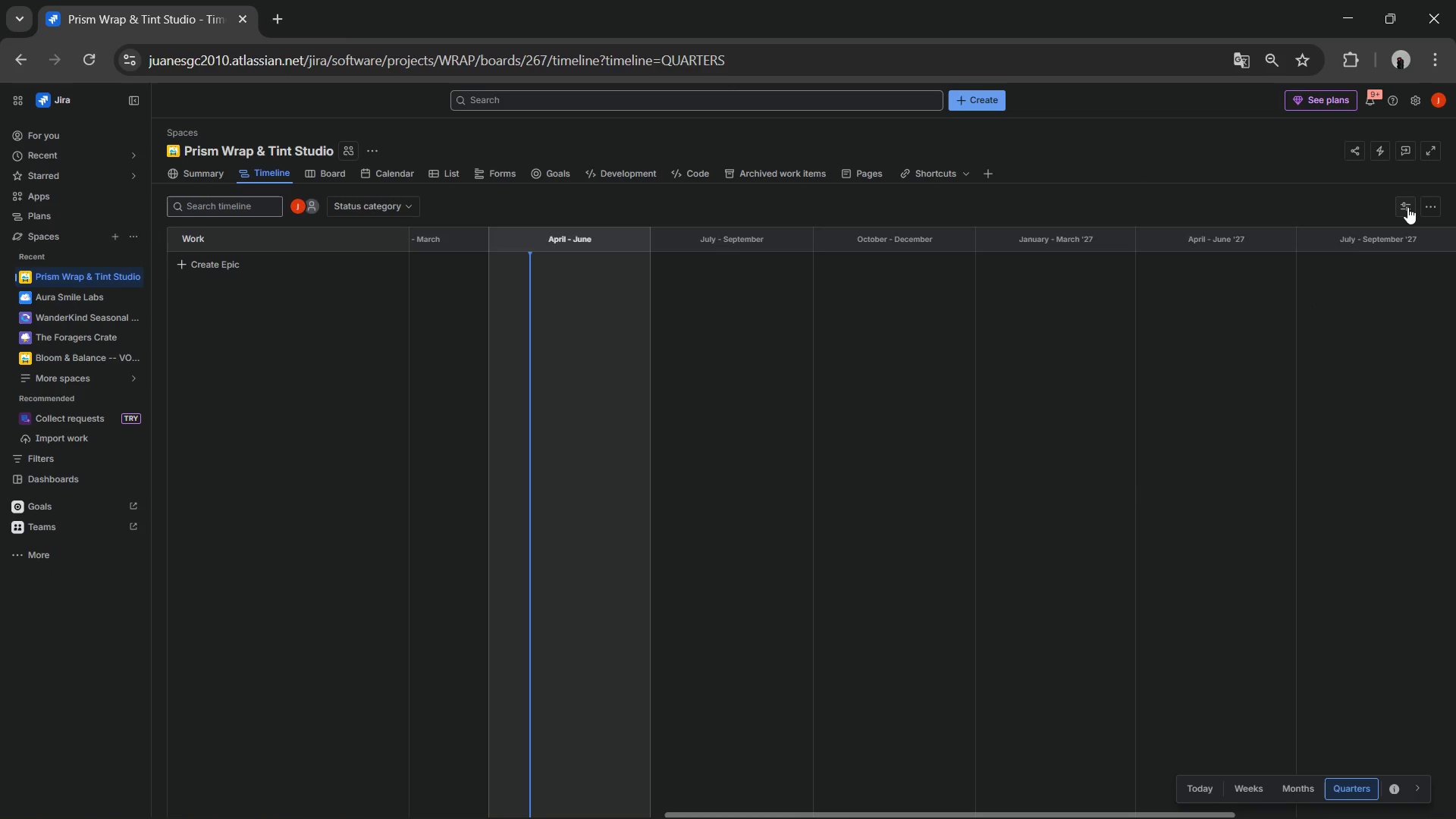 
left_click([1407, 207])
 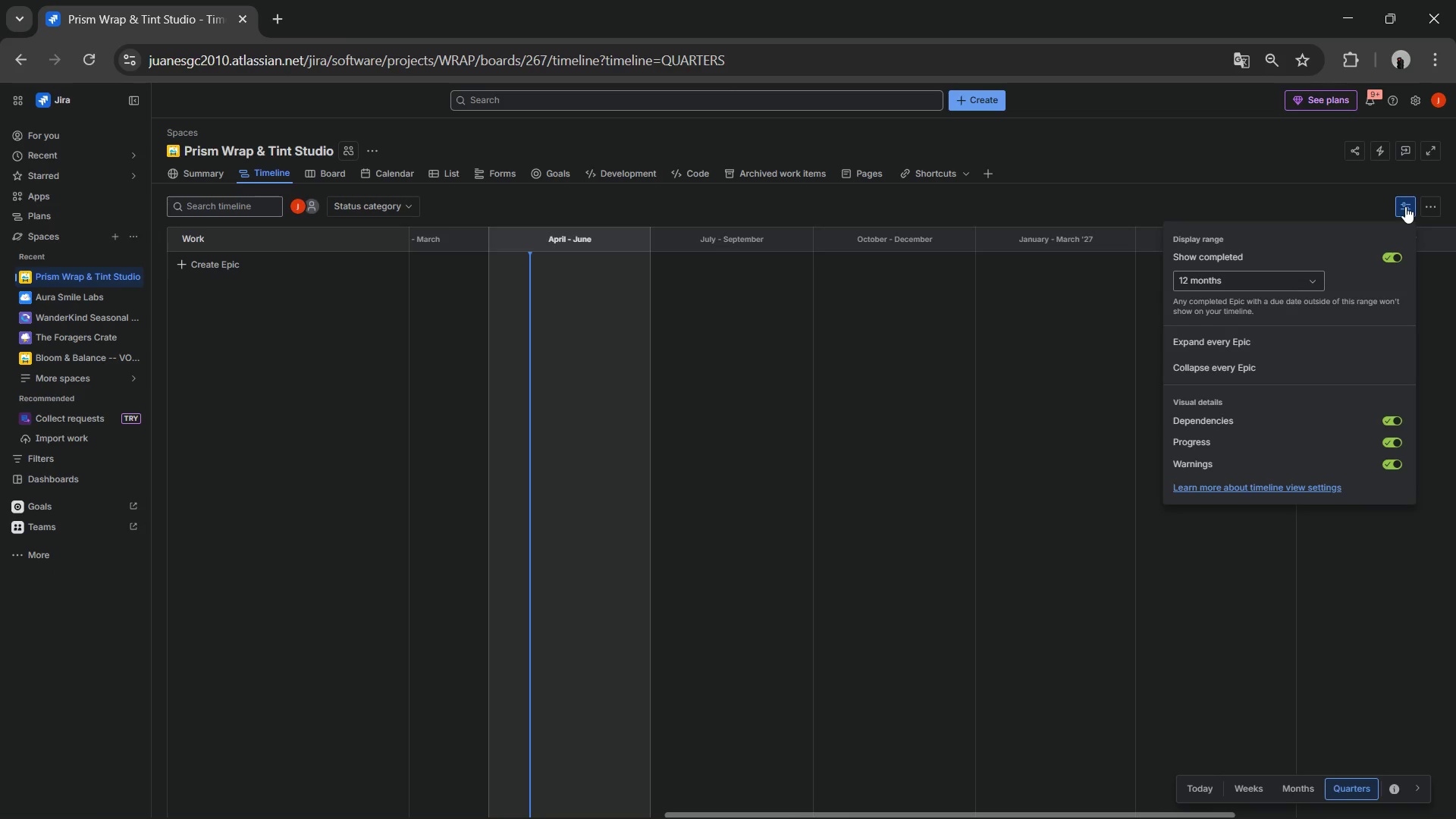 
wait(14.08)
 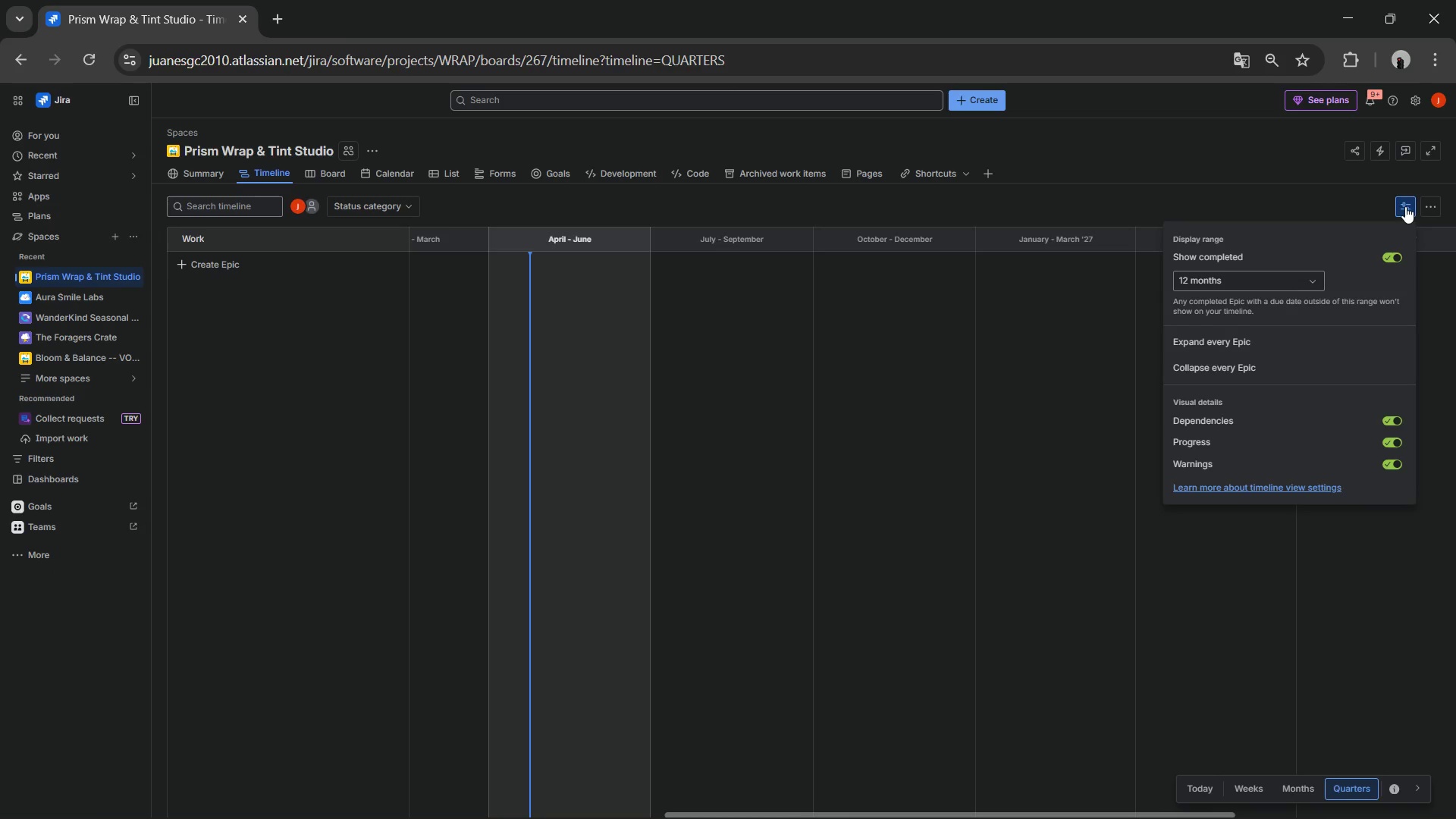 
left_click([1423, 210])
 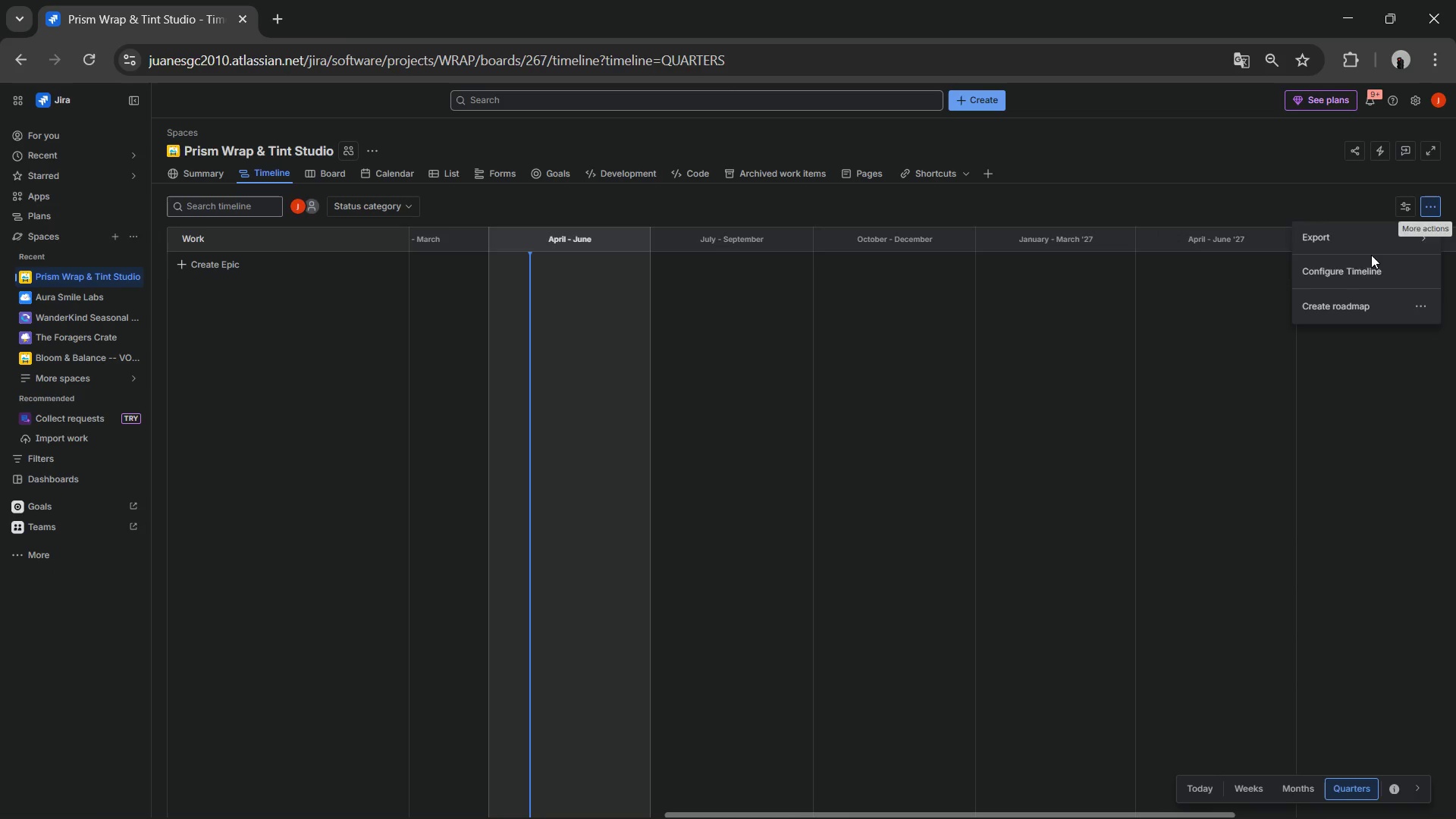 
left_click([1357, 267])
 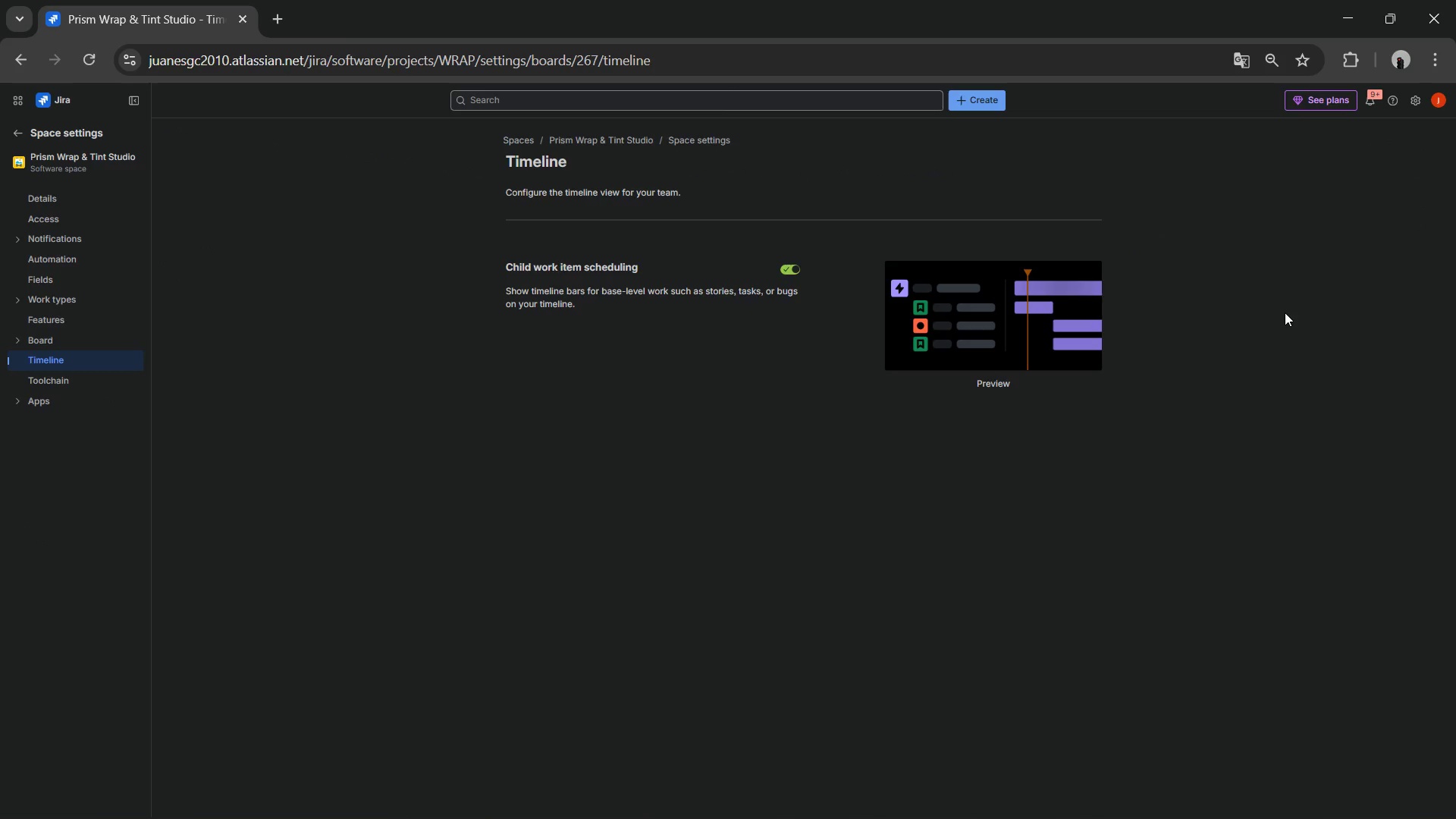 
left_click([17, 61])
 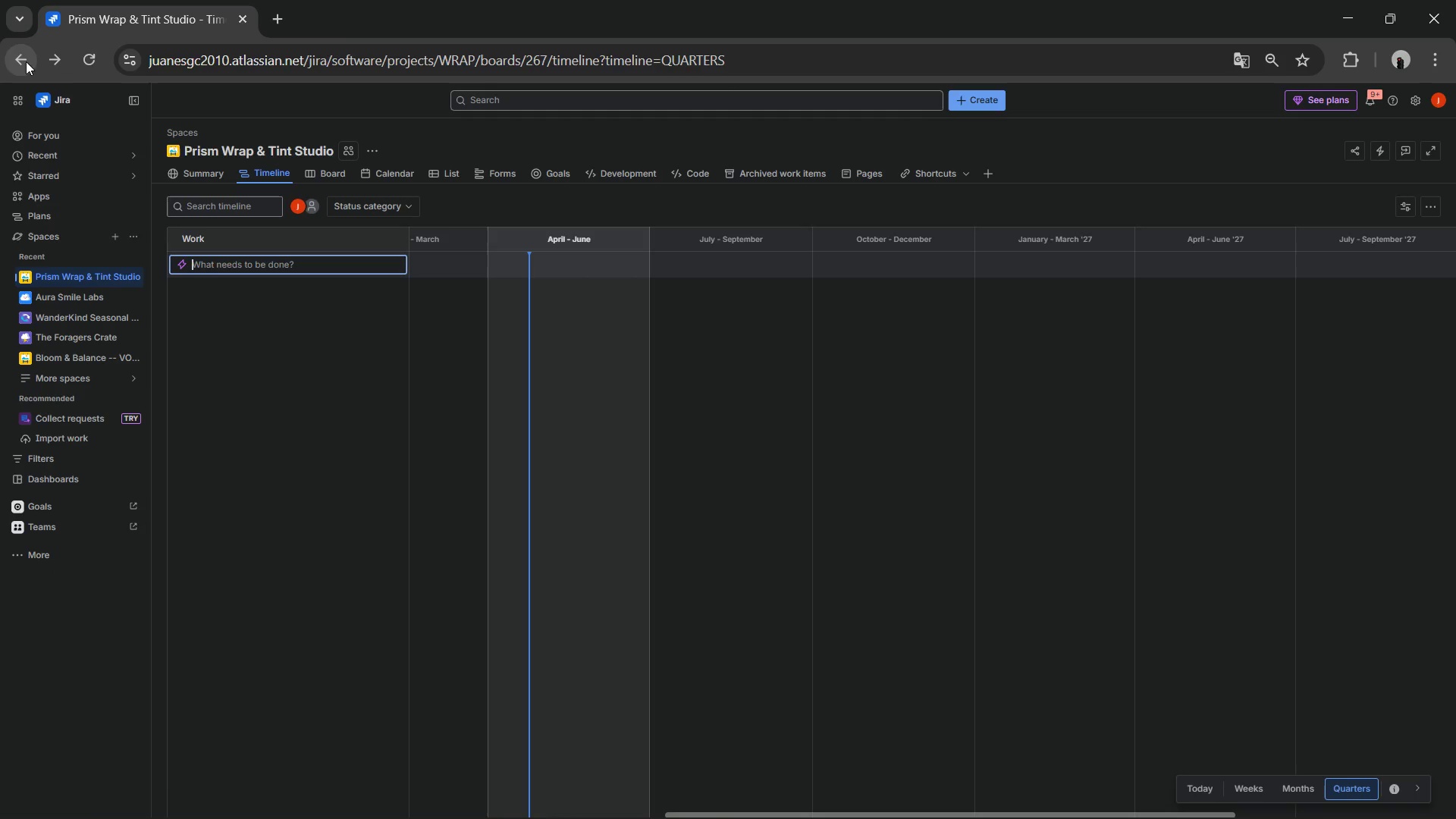 
mouse_move([141, 96])
 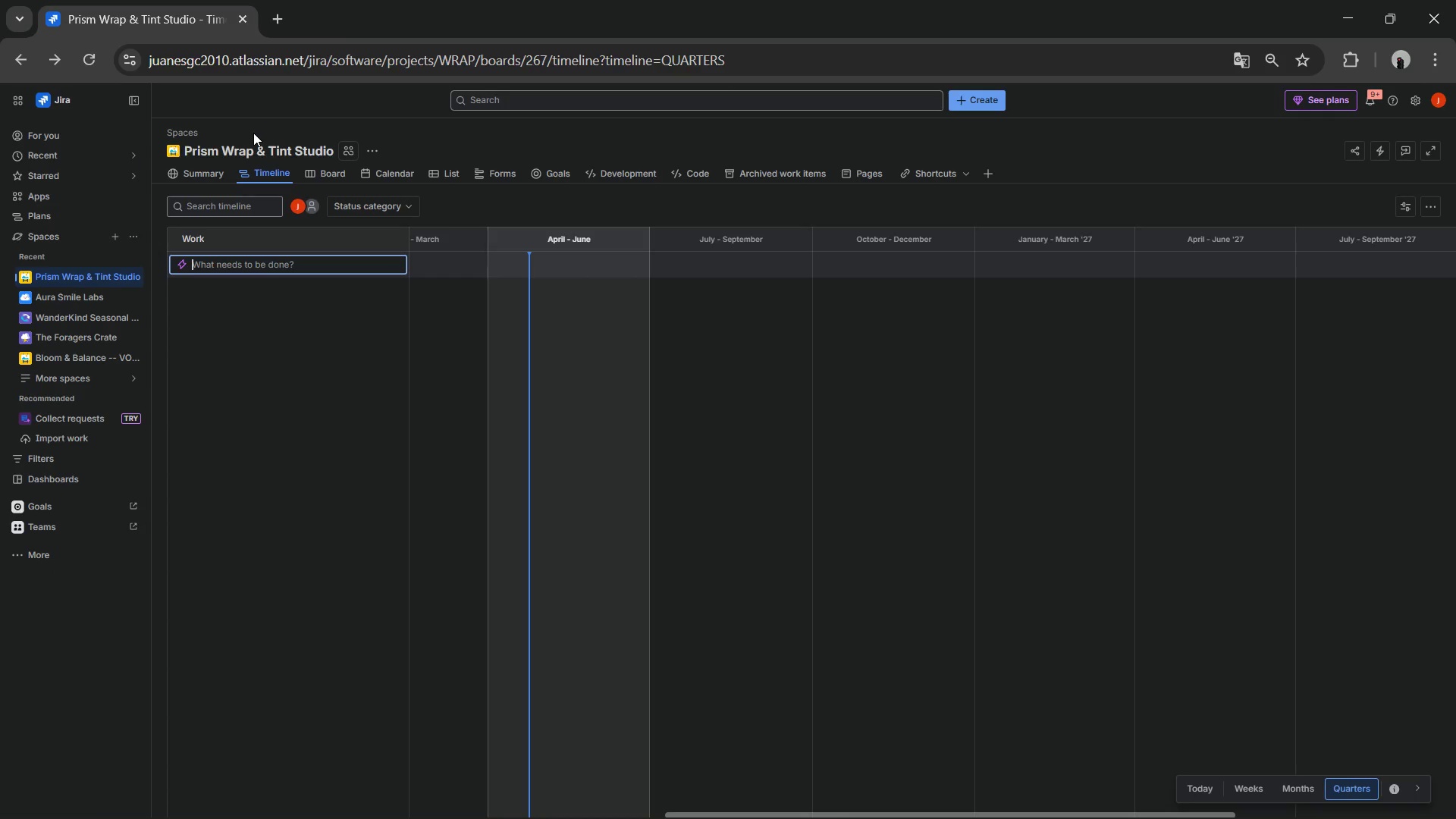 
wait(9.57)
 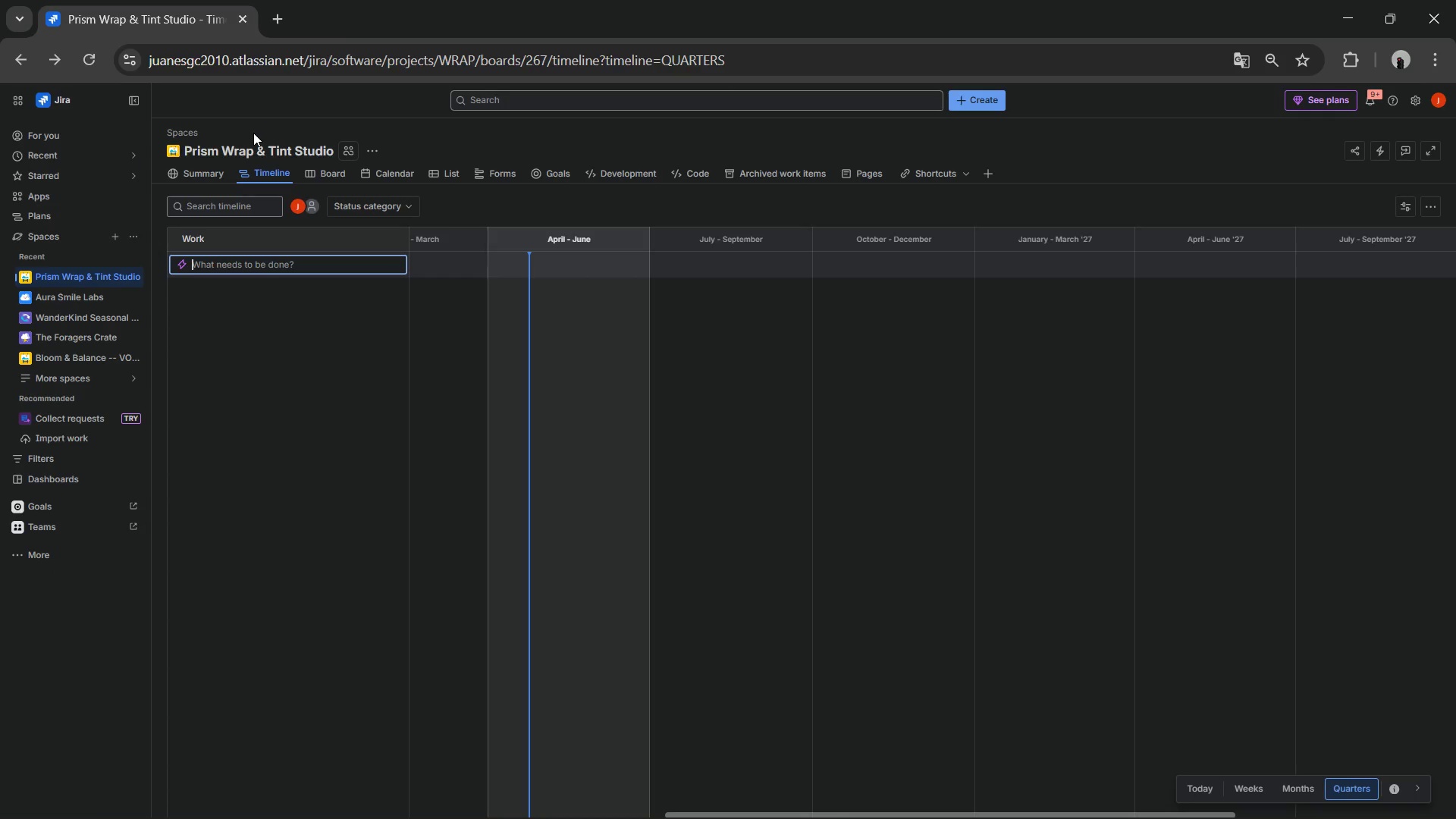 
hold_key(key=Space, duration=1.5)
 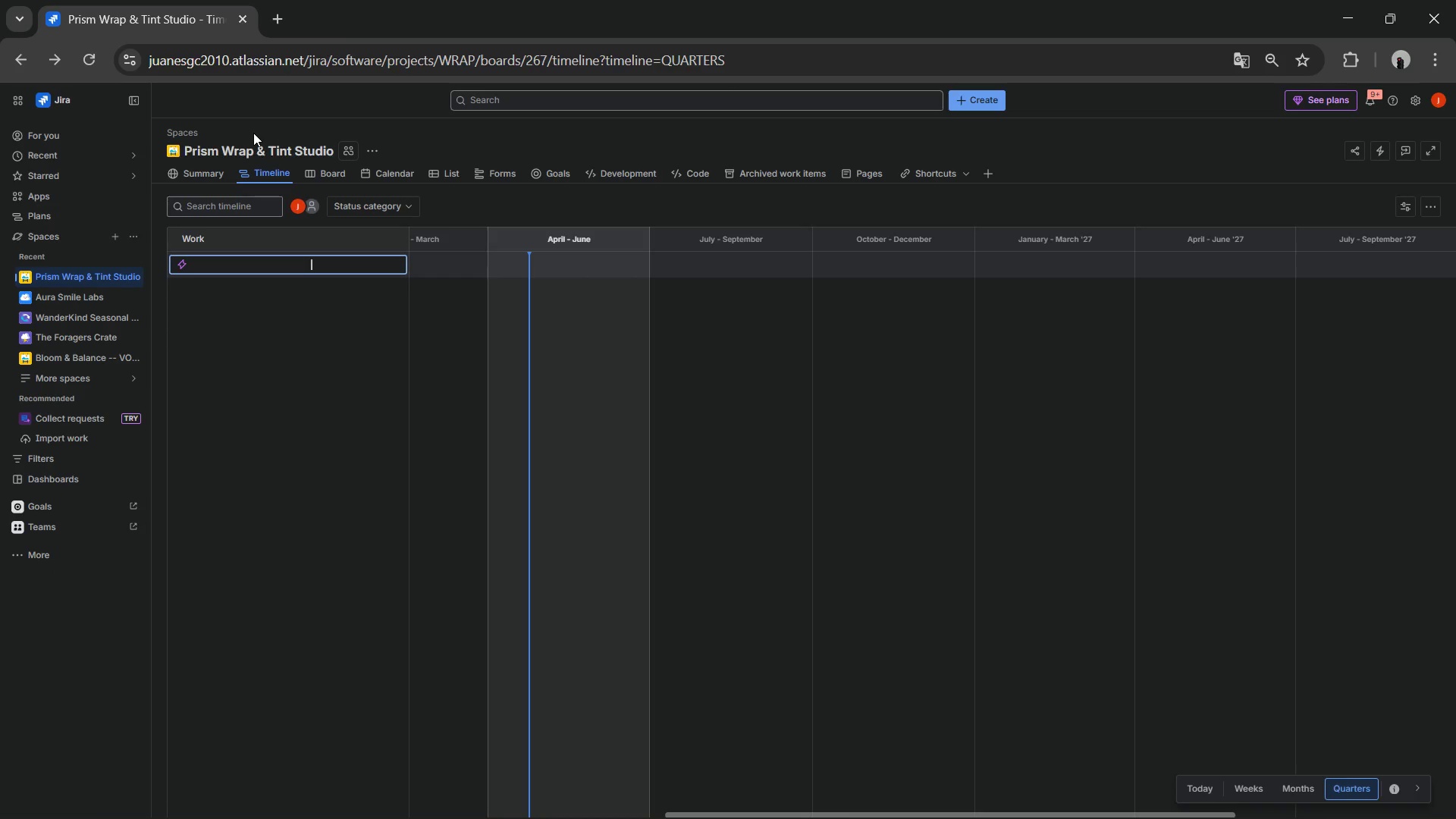 
hold_key(key=Space, duration=0.77)
 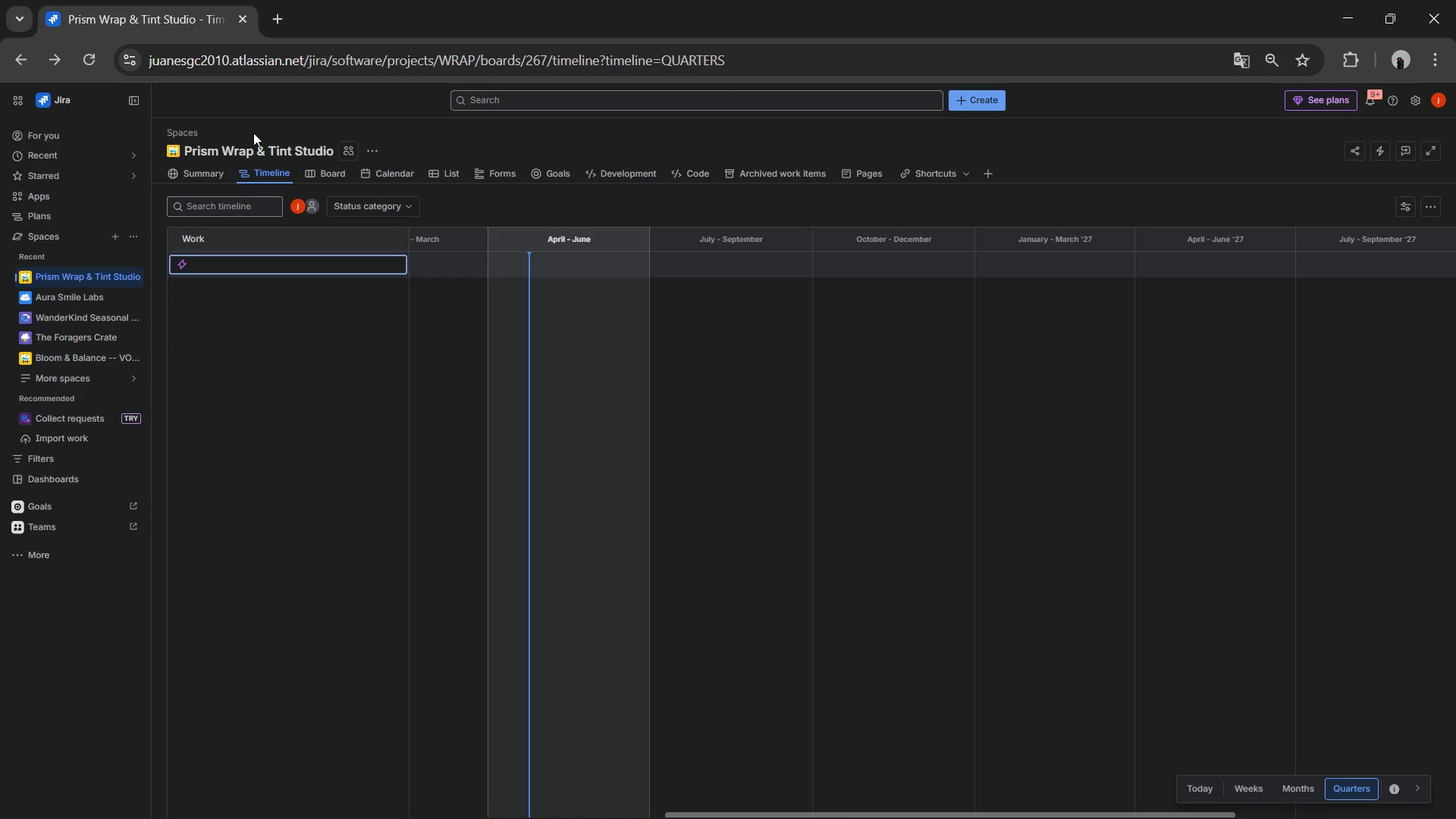 
hold_key(key=Backspace, duration=1.52)
 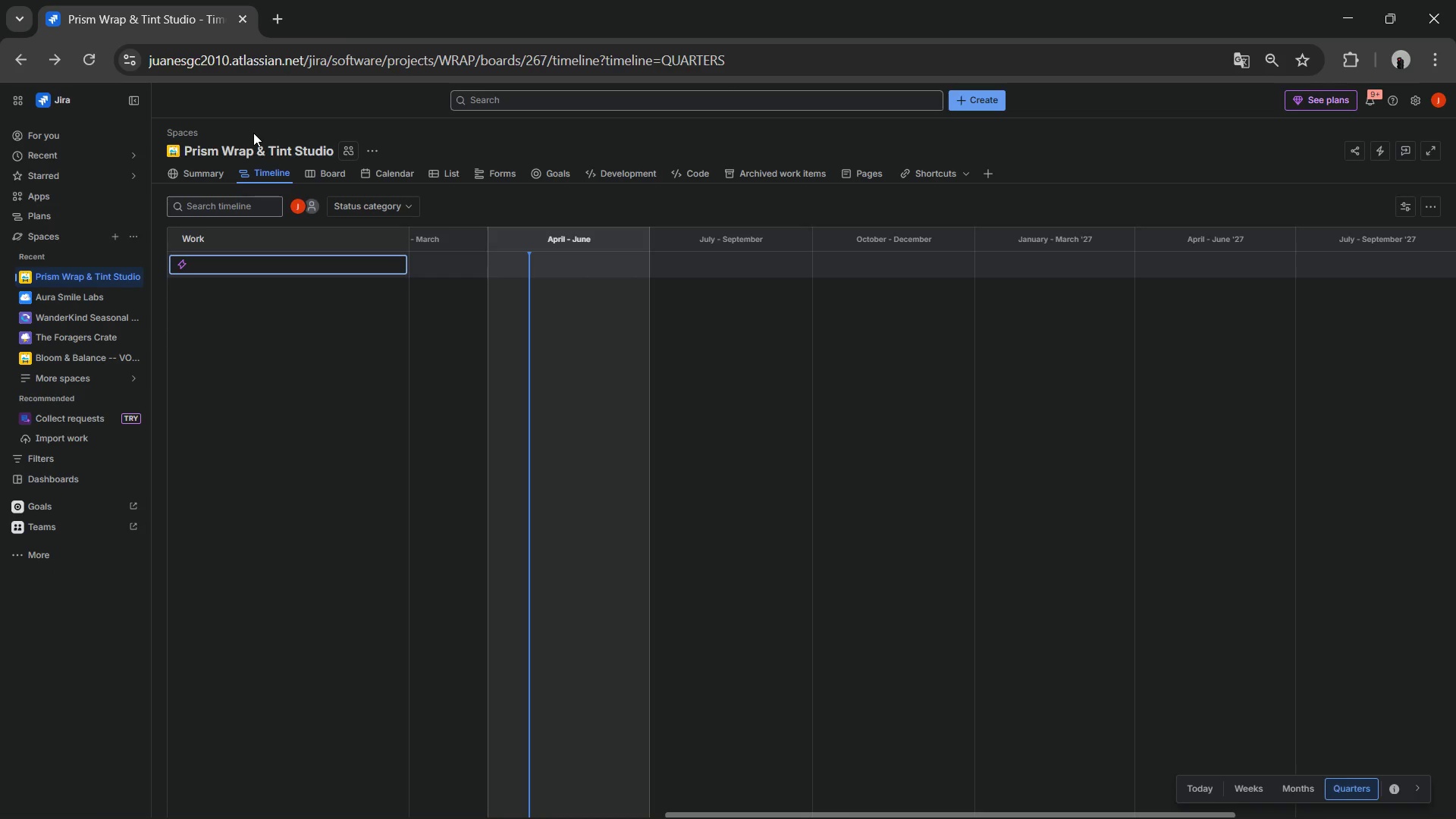 
hold_key(key=Backspace, duration=1.0)
 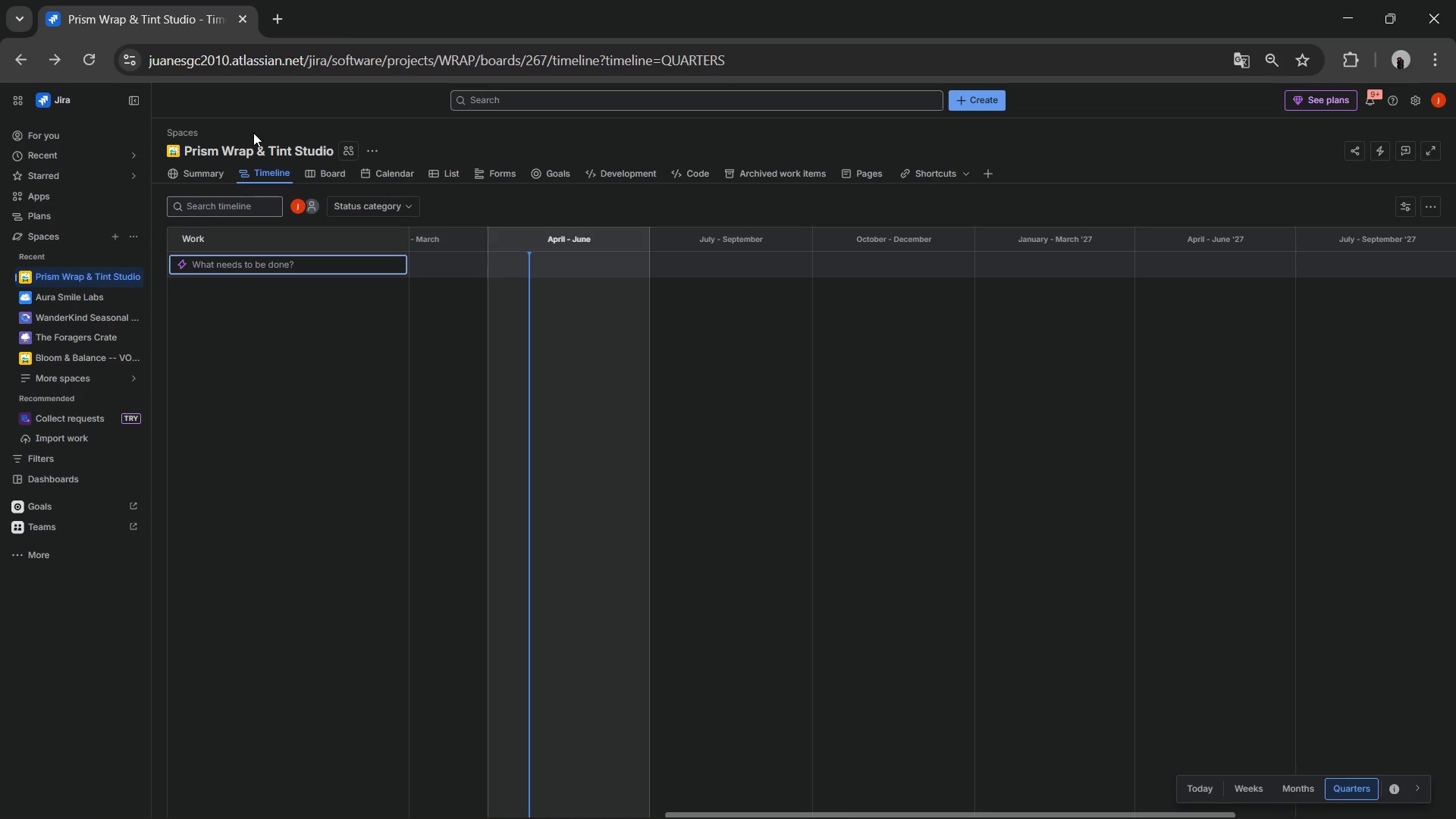 
key(Enter)
 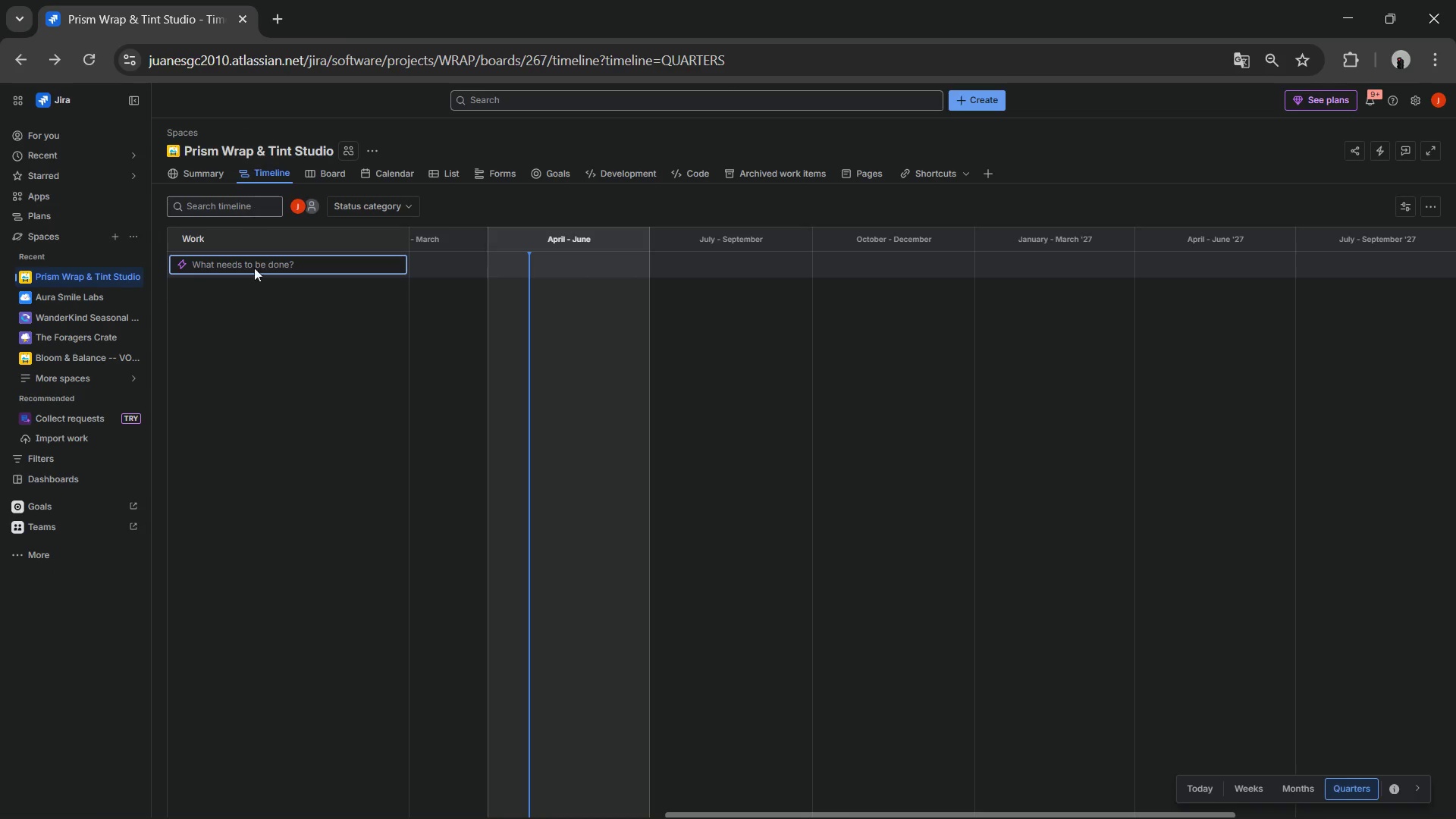 
left_click([250, 334])
 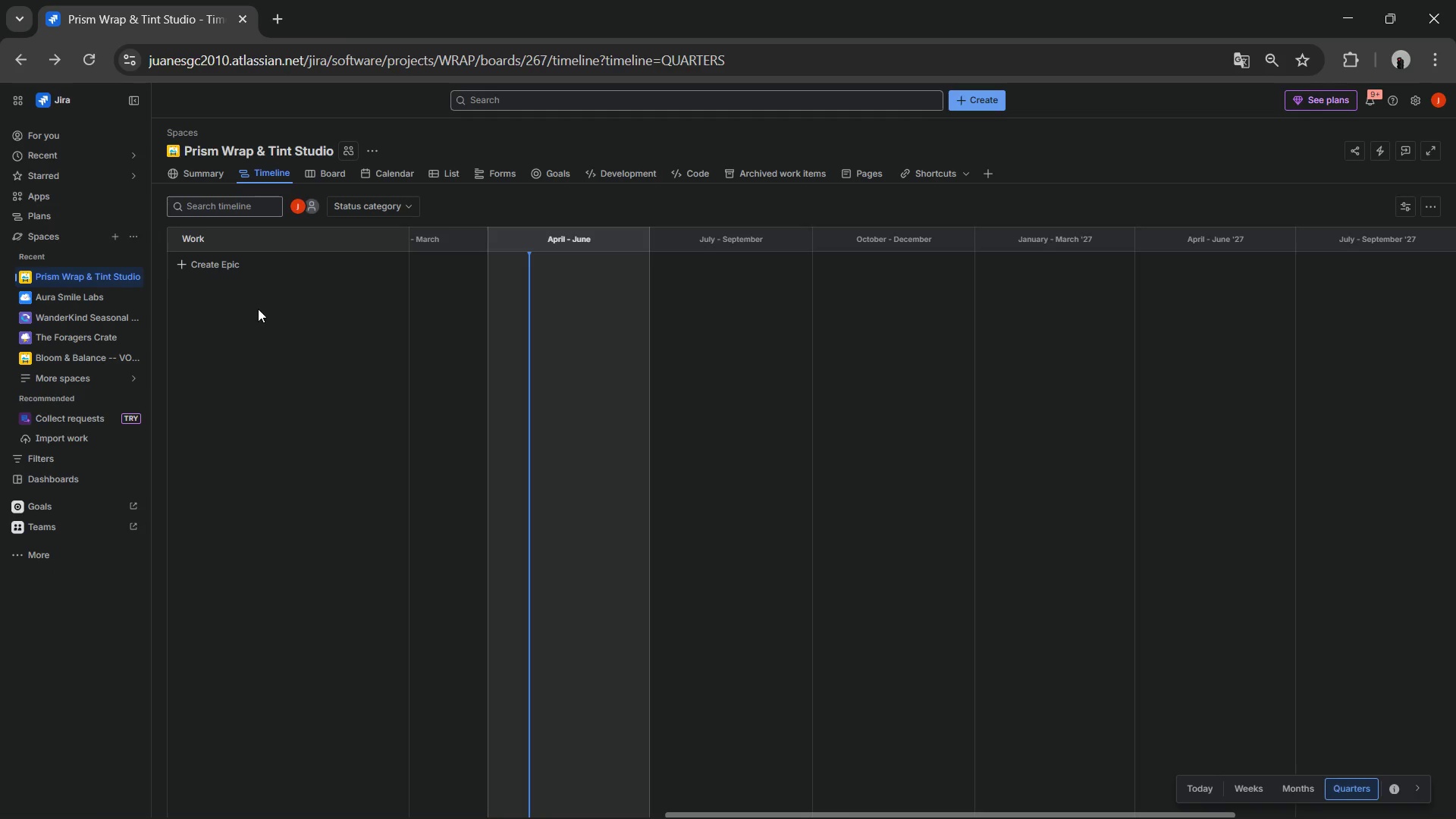 
wait(15.14)
 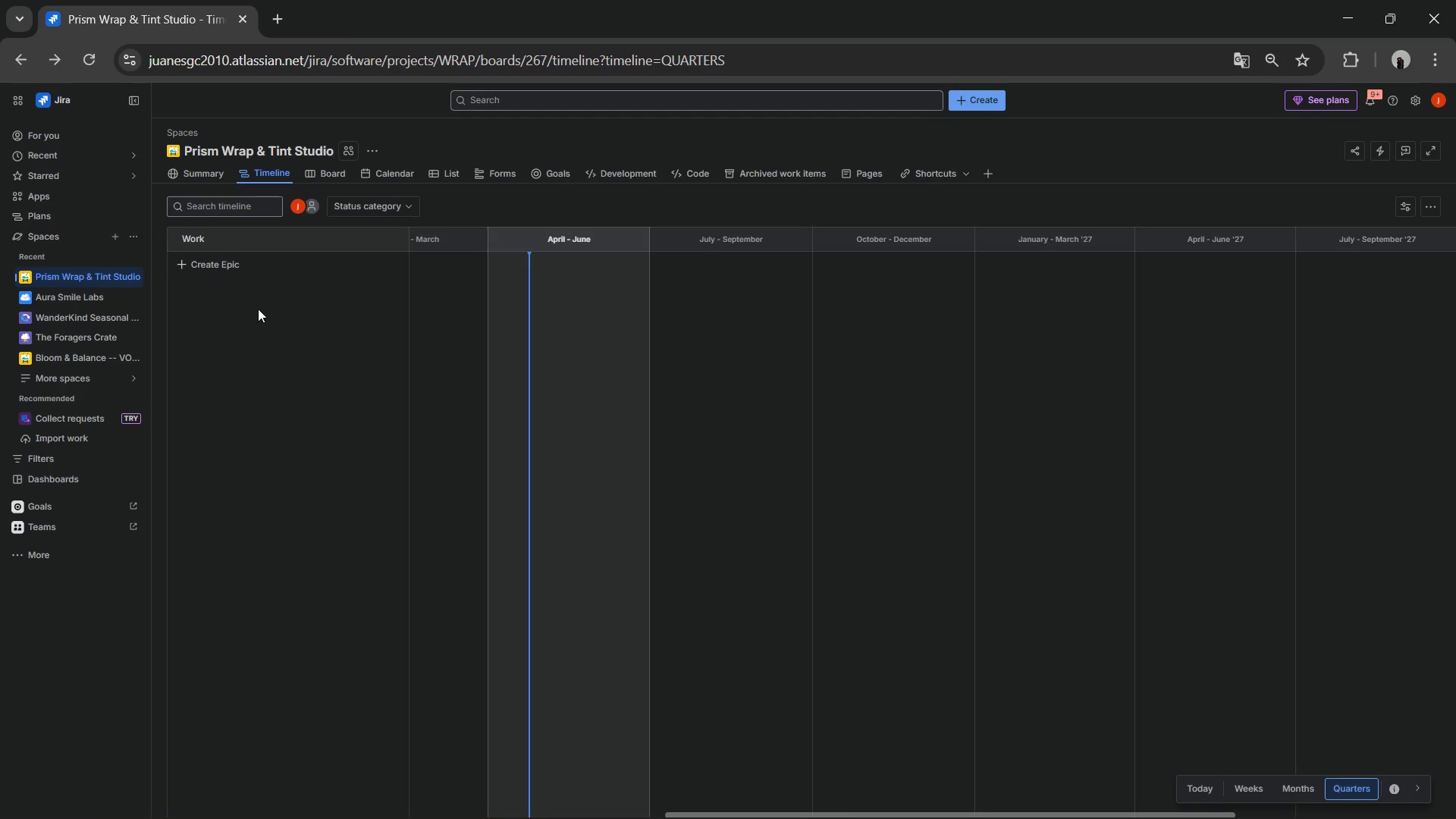 
left_click([448, 177])
 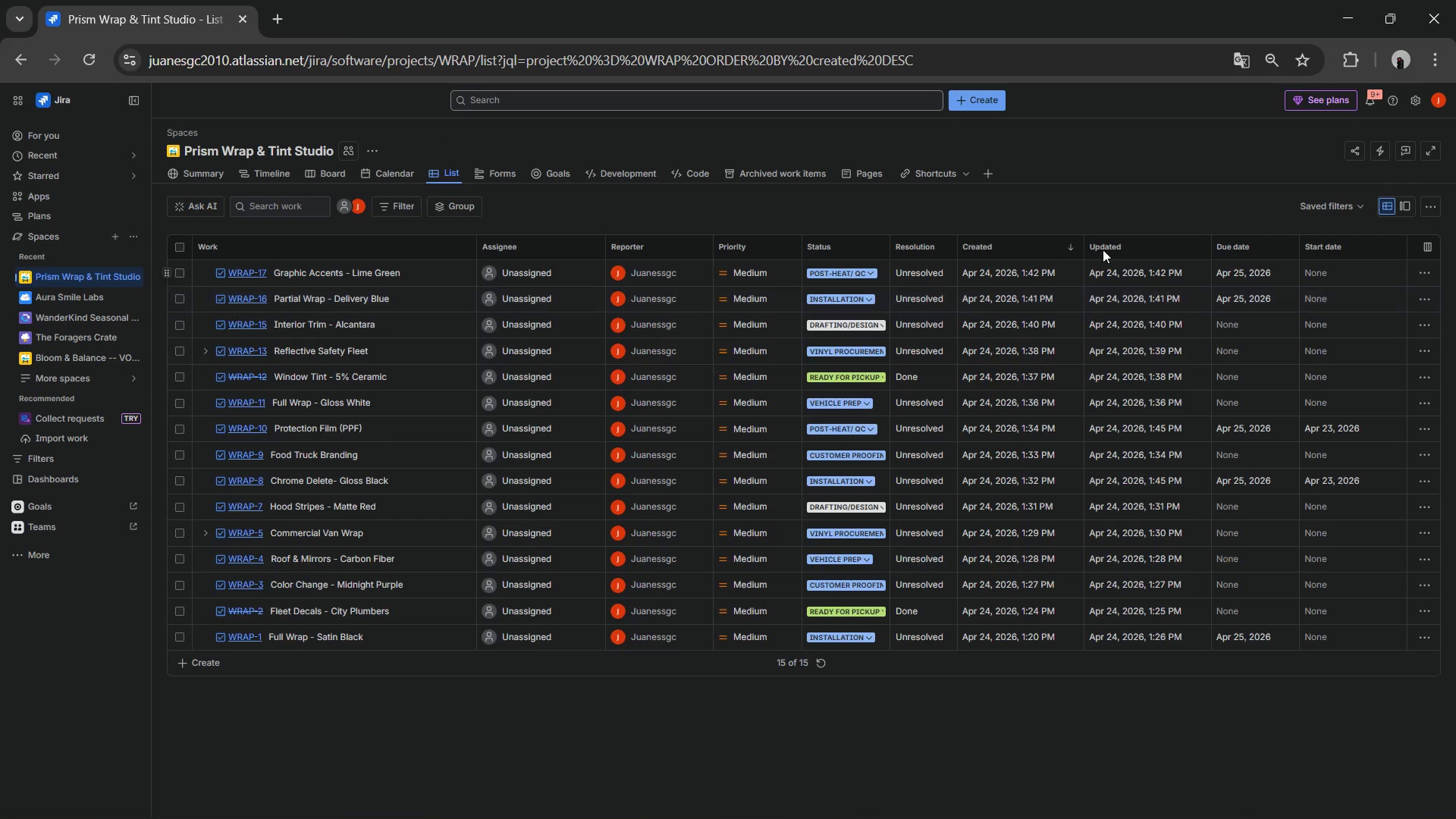 
wait(6.24)
 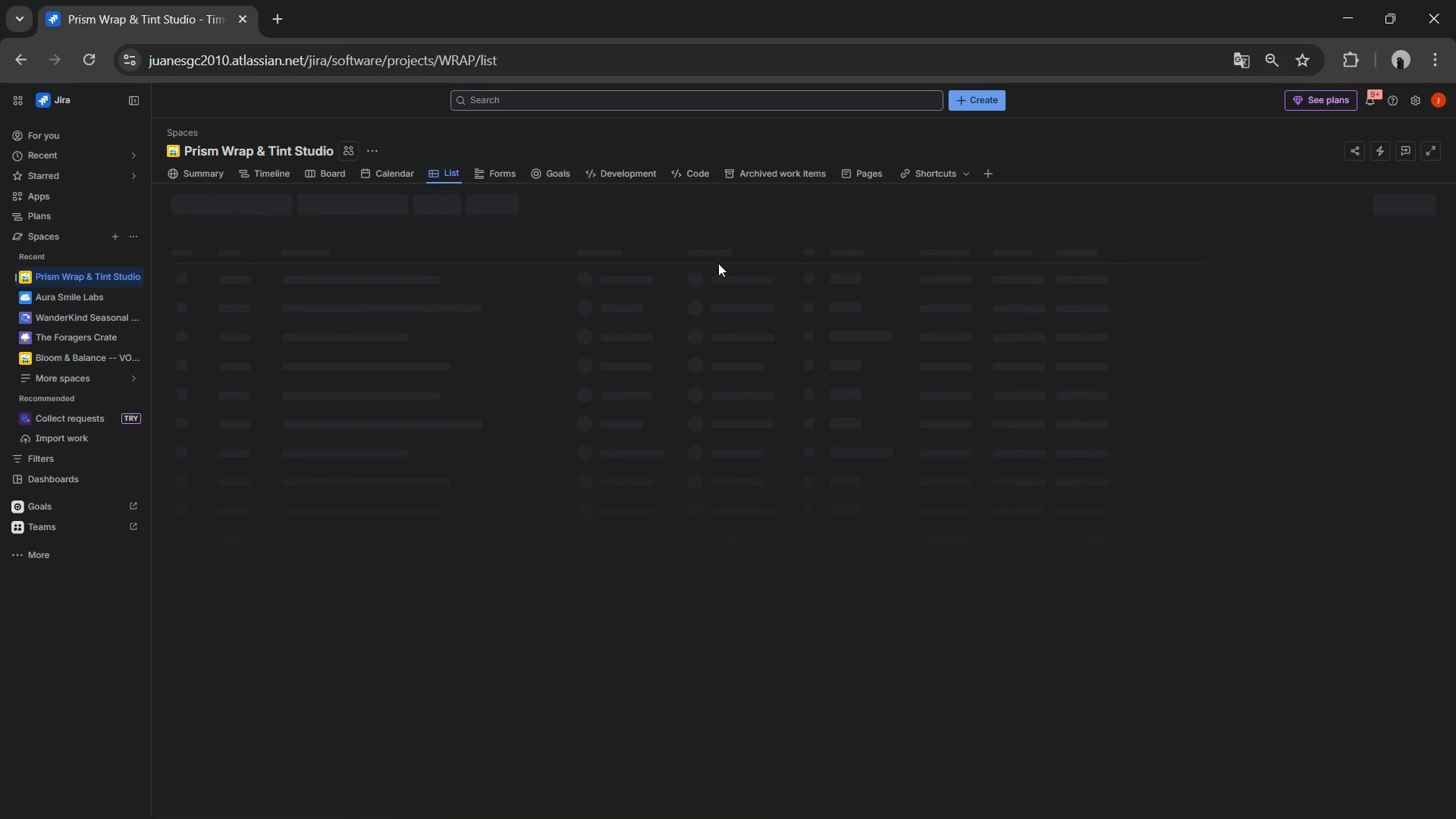 
left_click([1429, 244])
 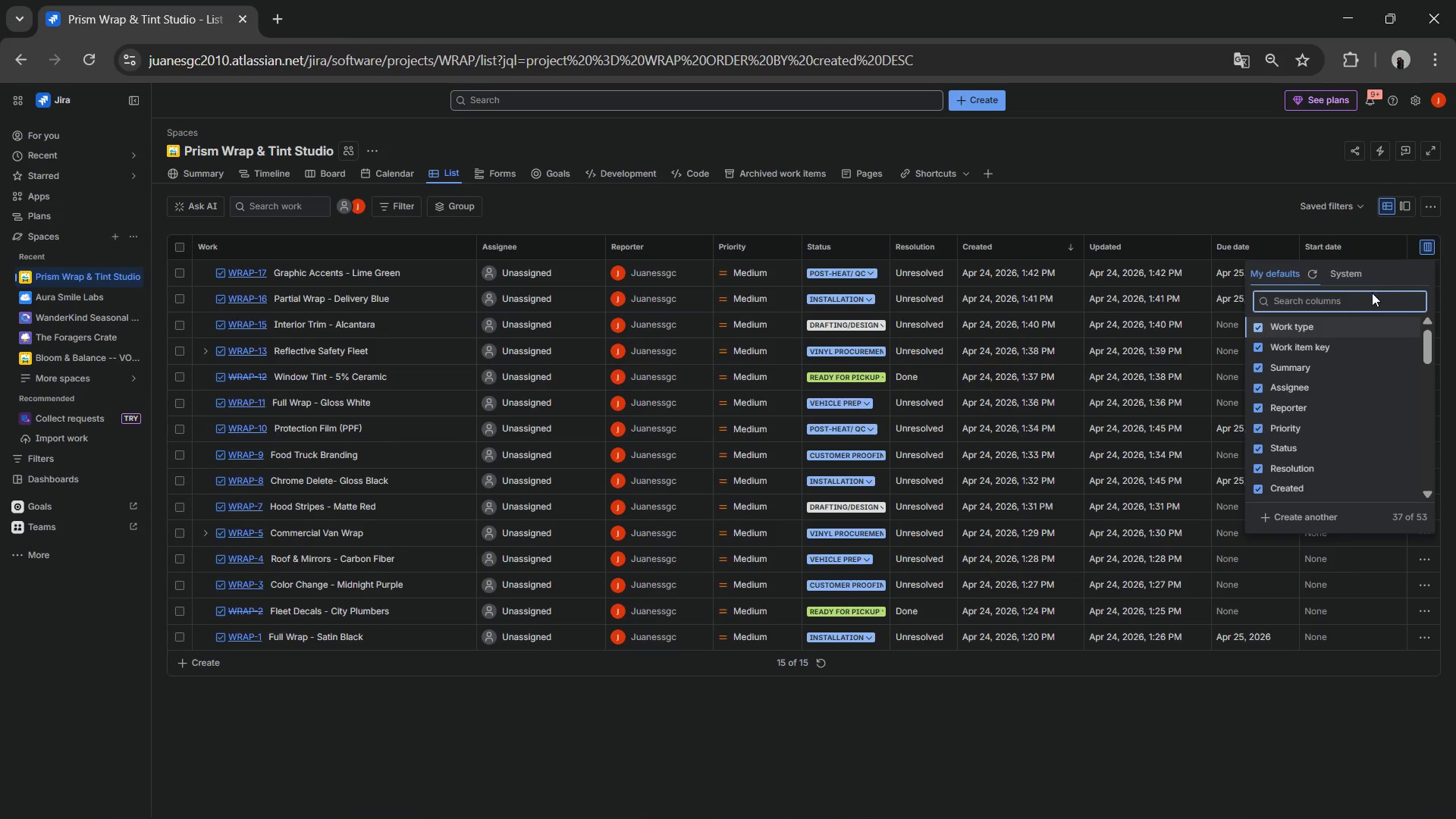 
left_click([1360, 306])
 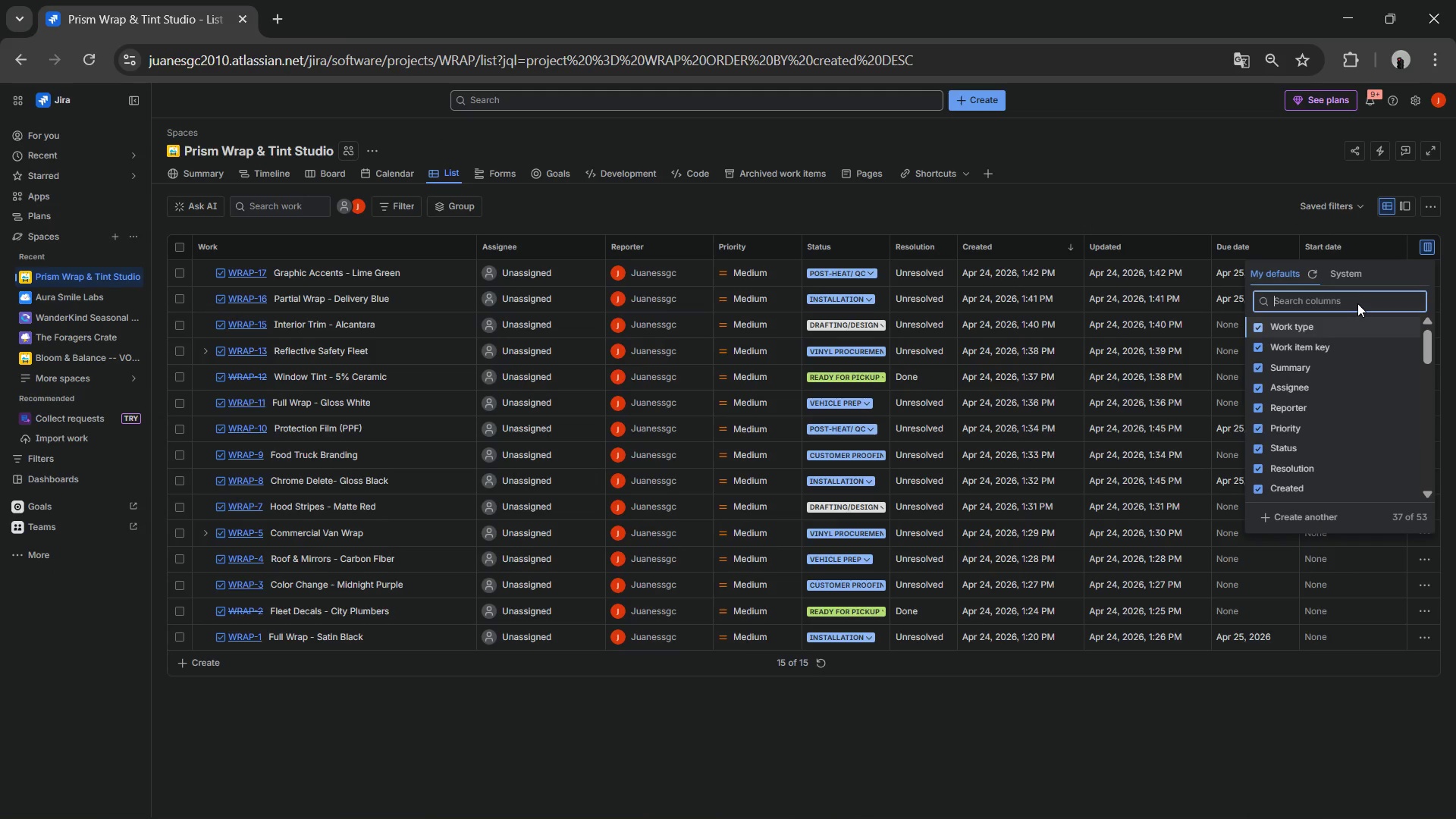 
left_click([1357, 303])
 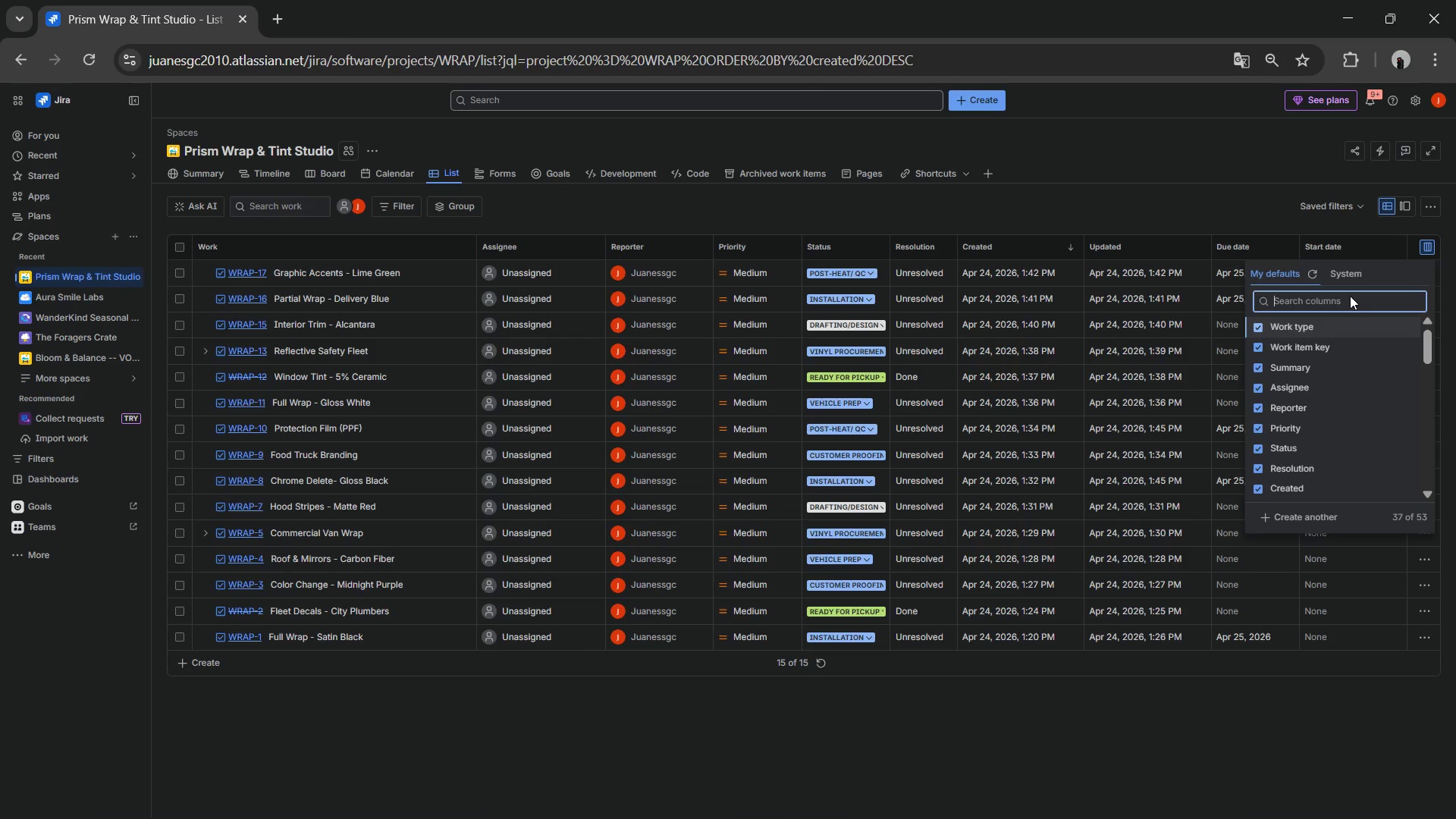 
type(par)
 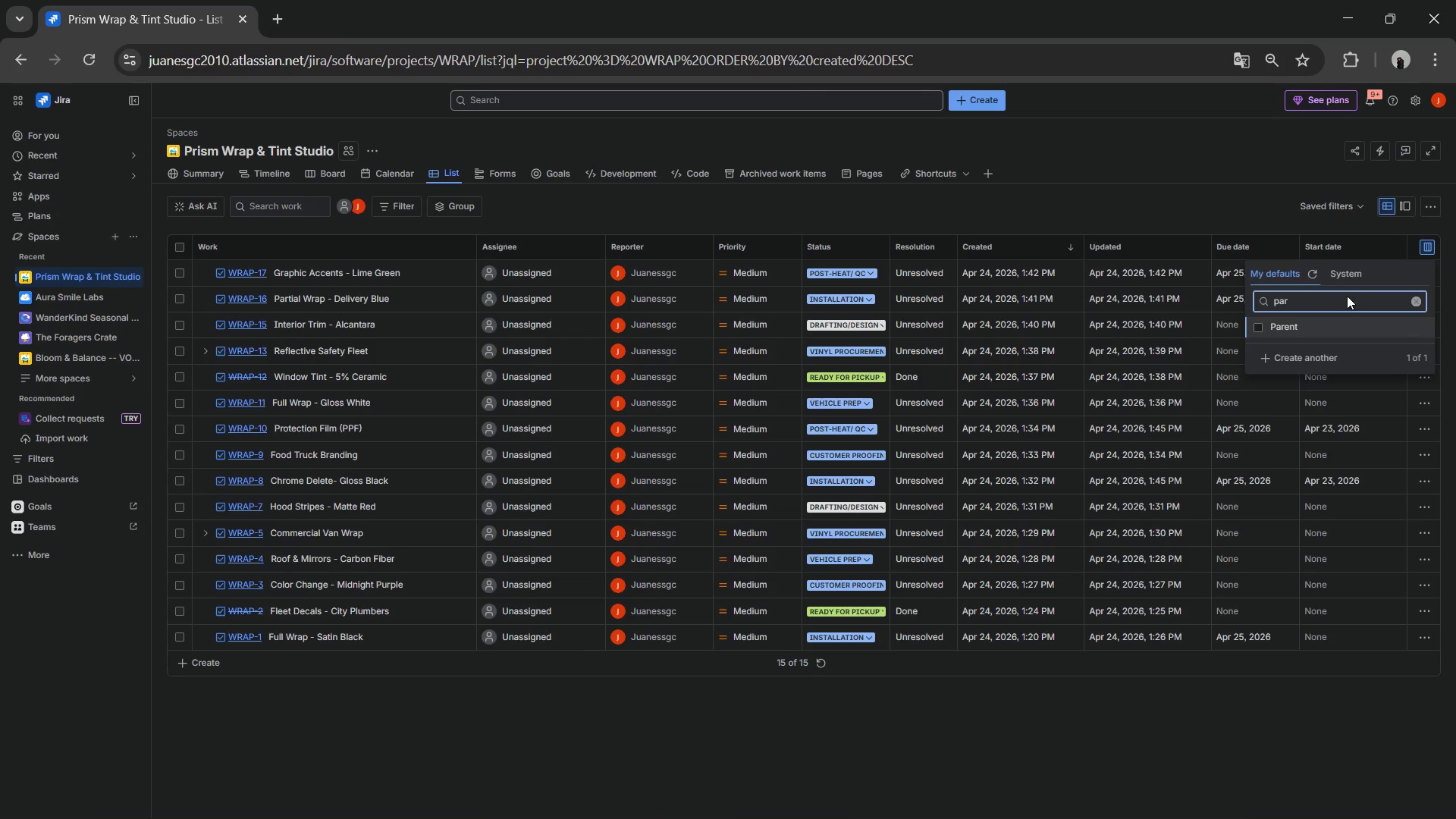 
left_click([1300, 318])
 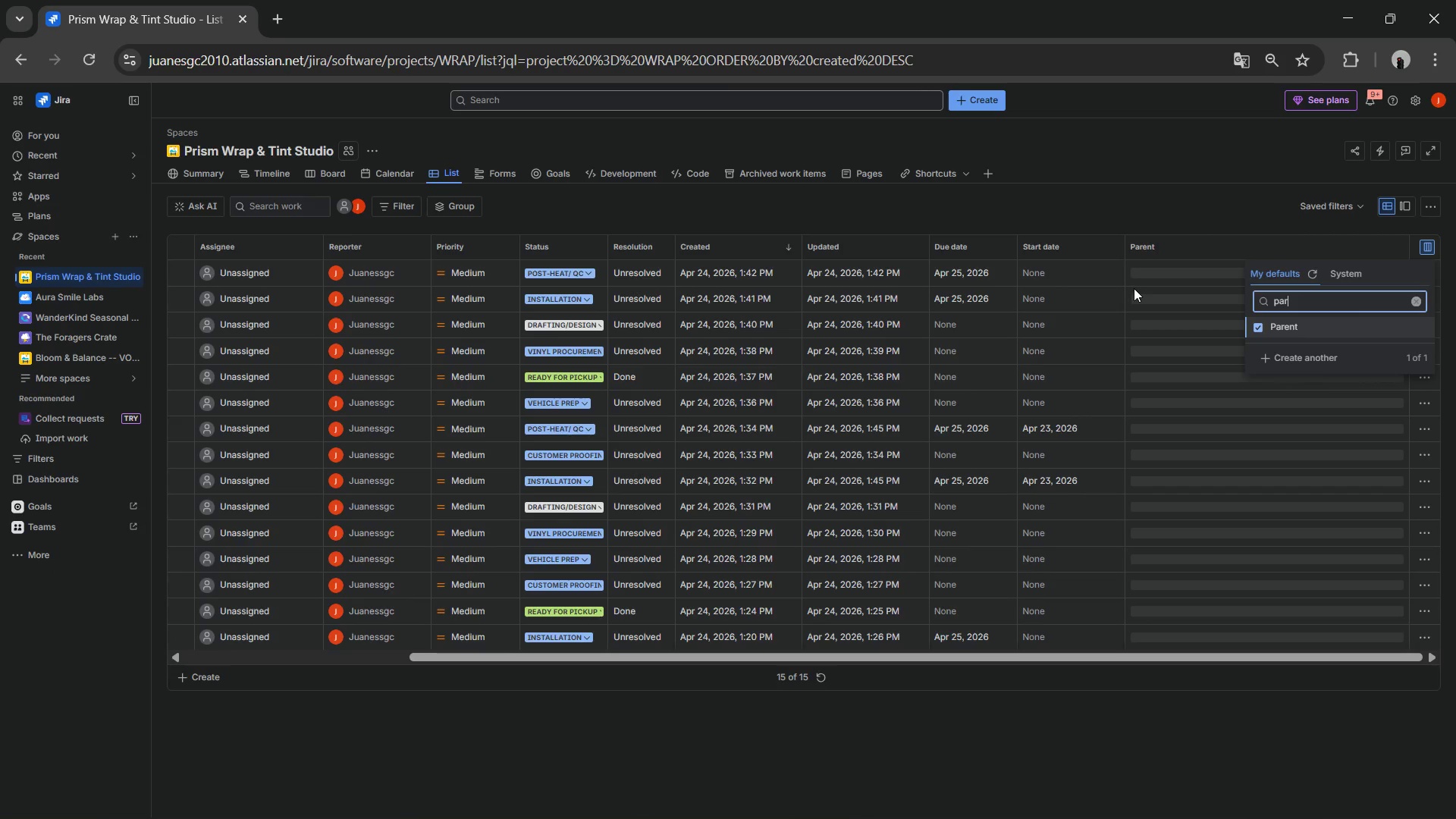 
left_click([1150, 277])
 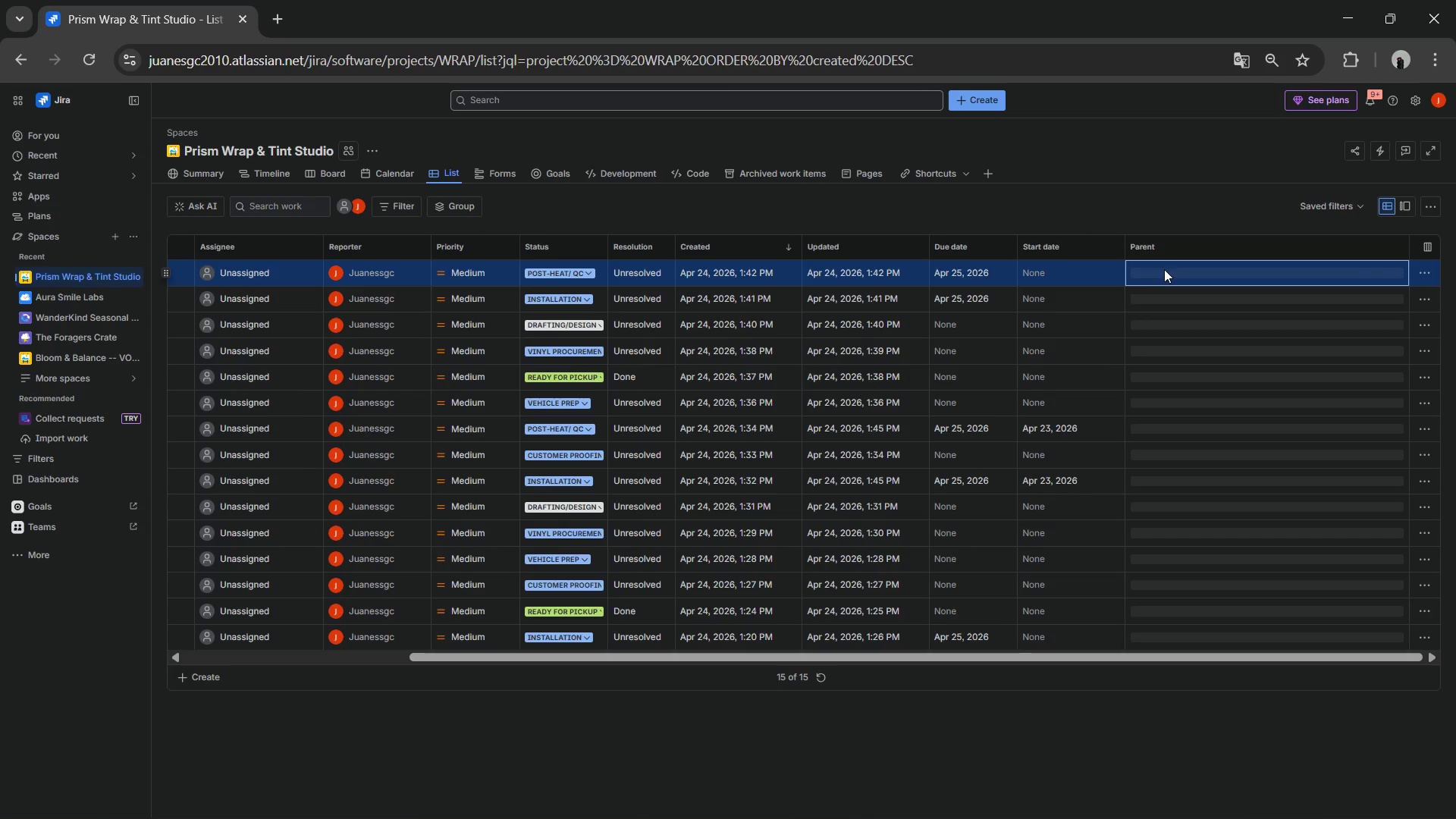 
double_click([1165, 269])
 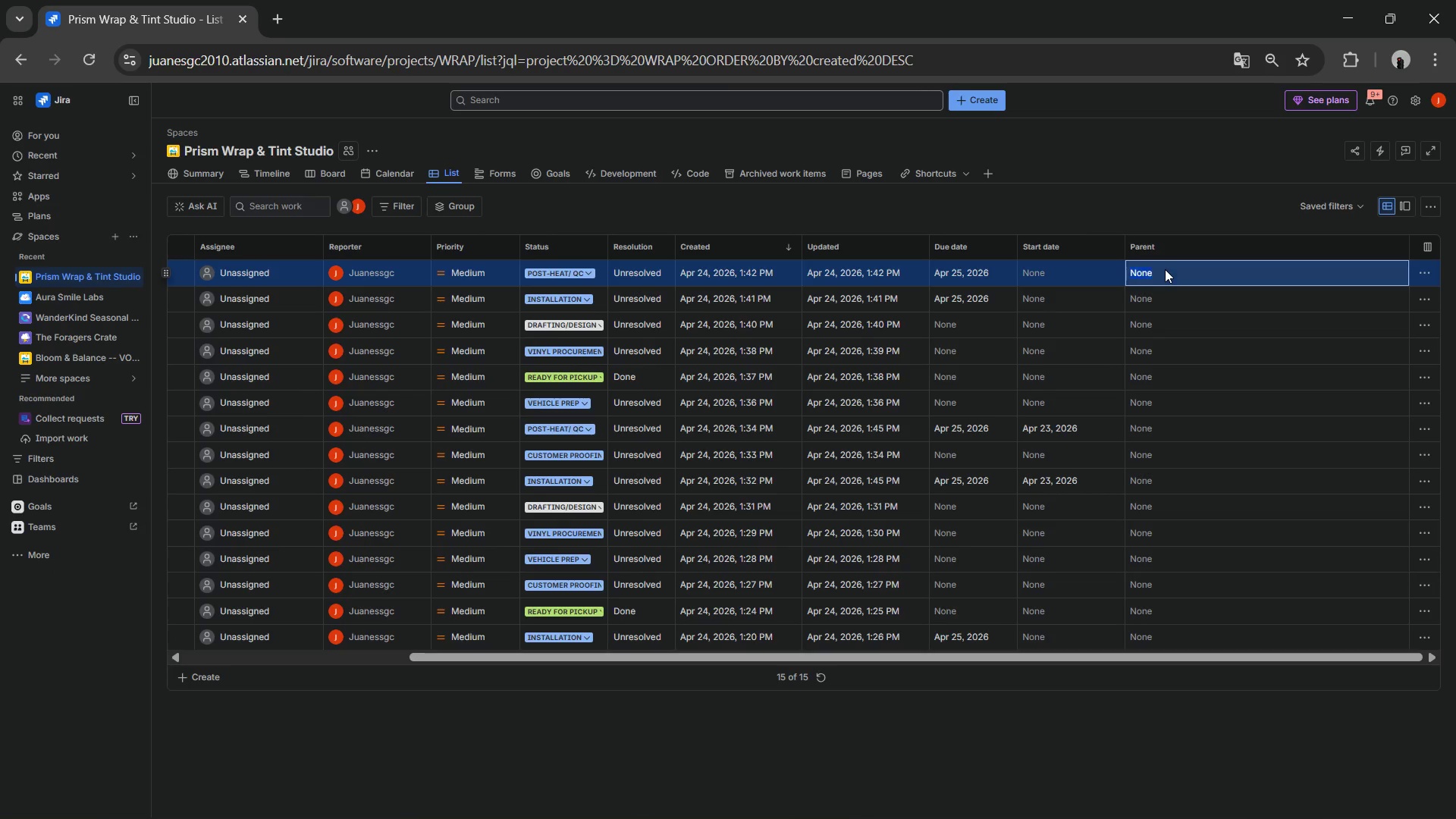 
triple_click([1165, 269])
 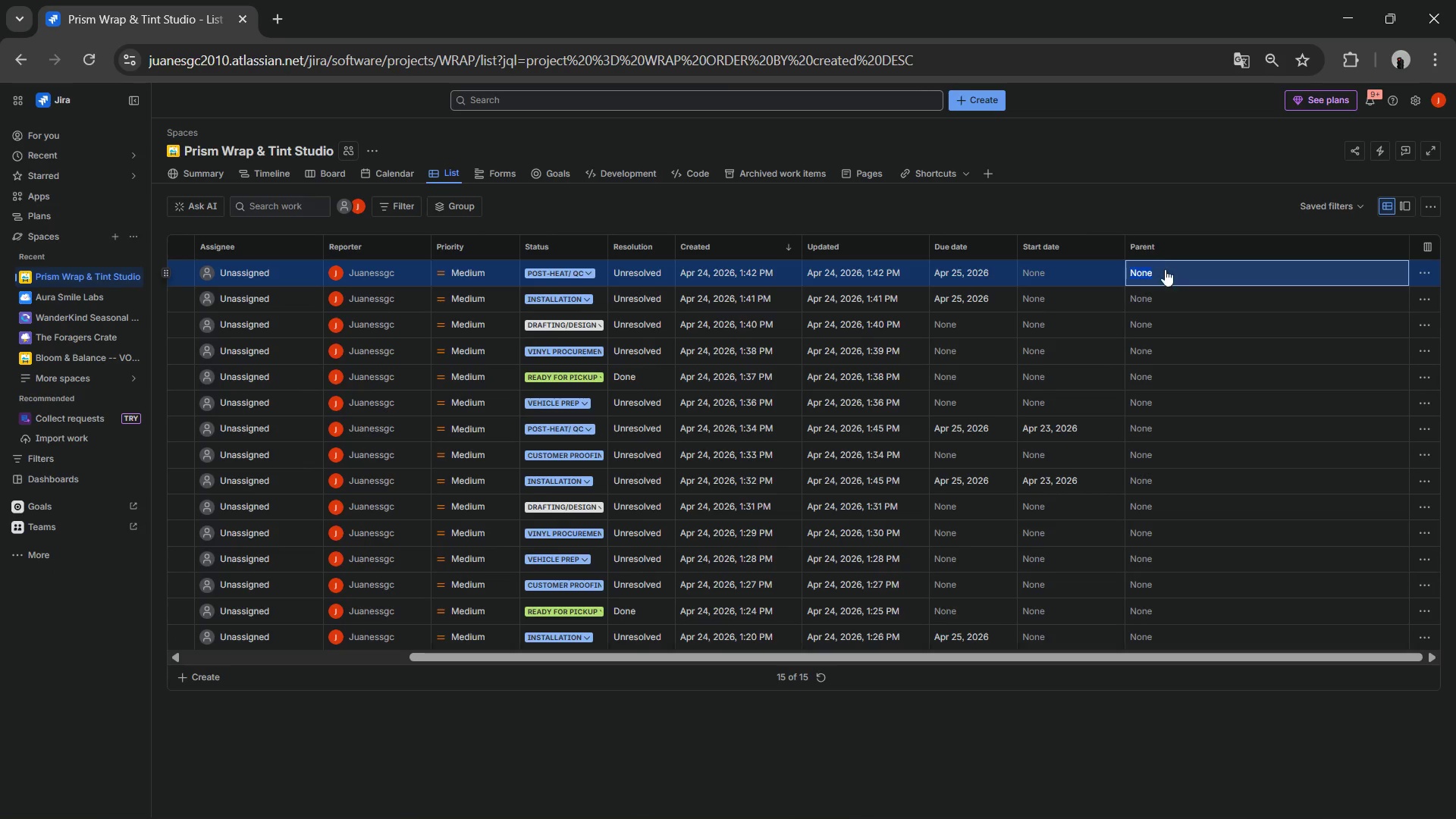 
triple_click([1165, 269])
 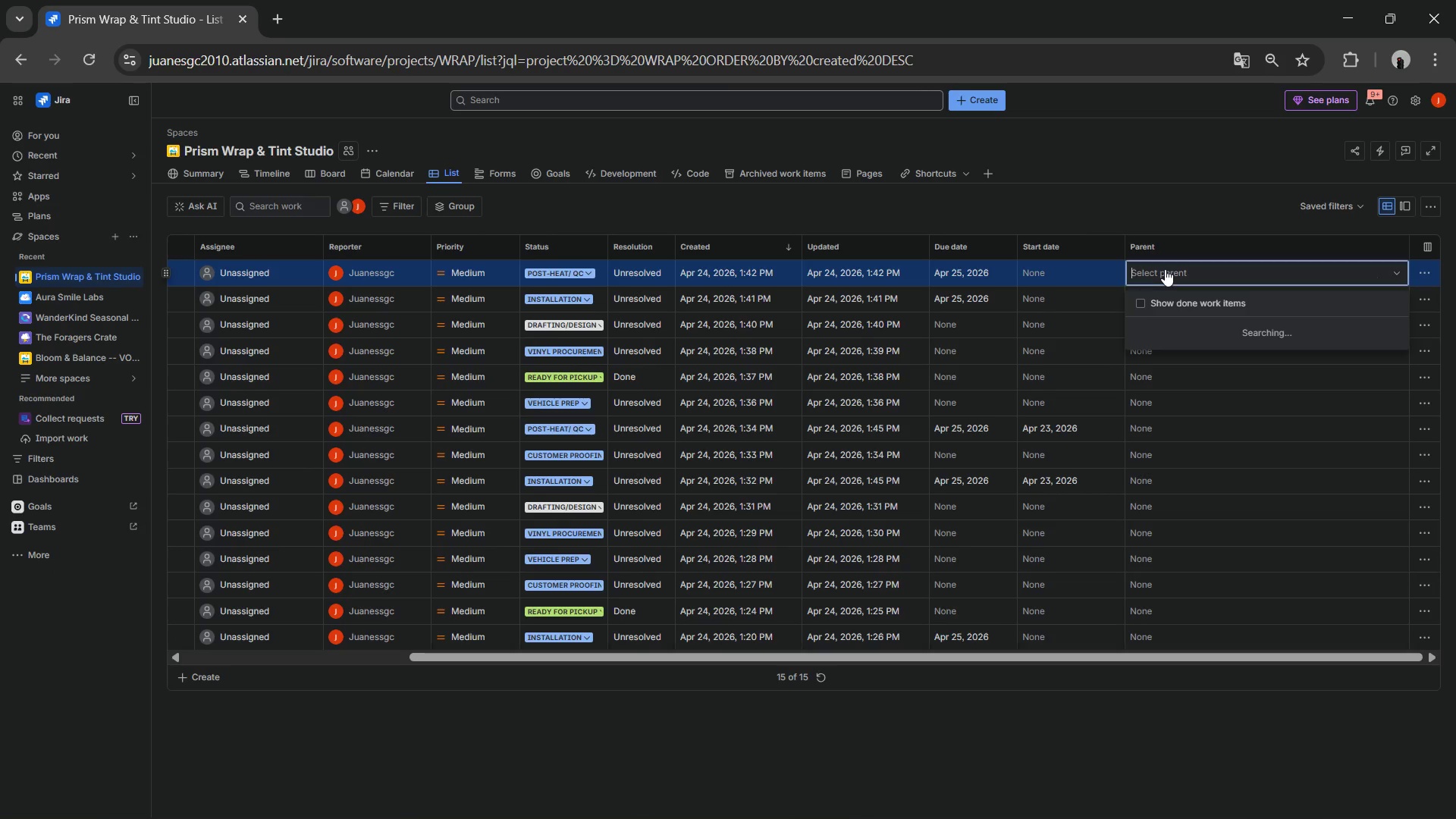 
triple_click([1165, 269])
 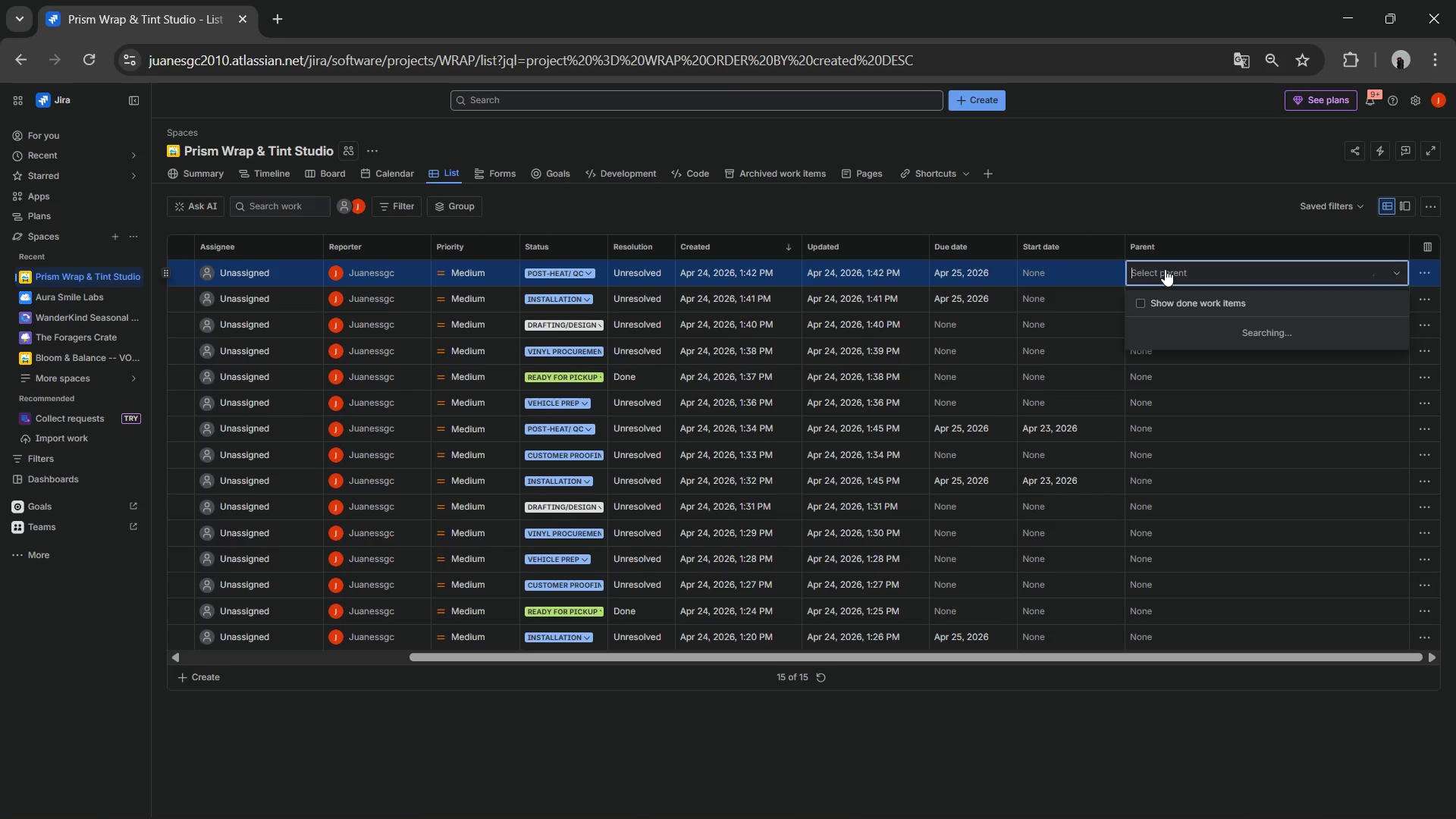 
triple_click([1165, 269])
 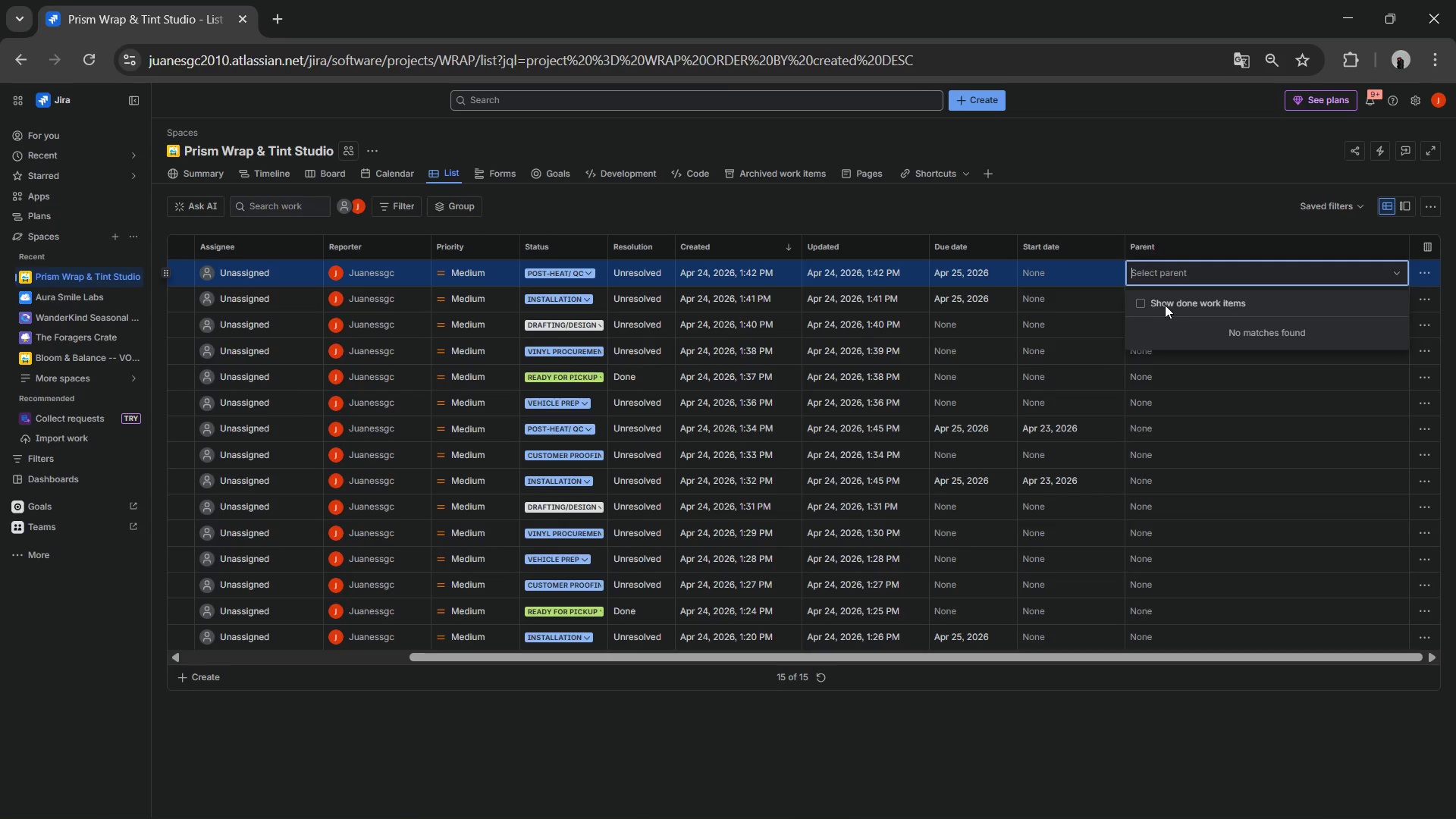 
left_click([1156, 300])
 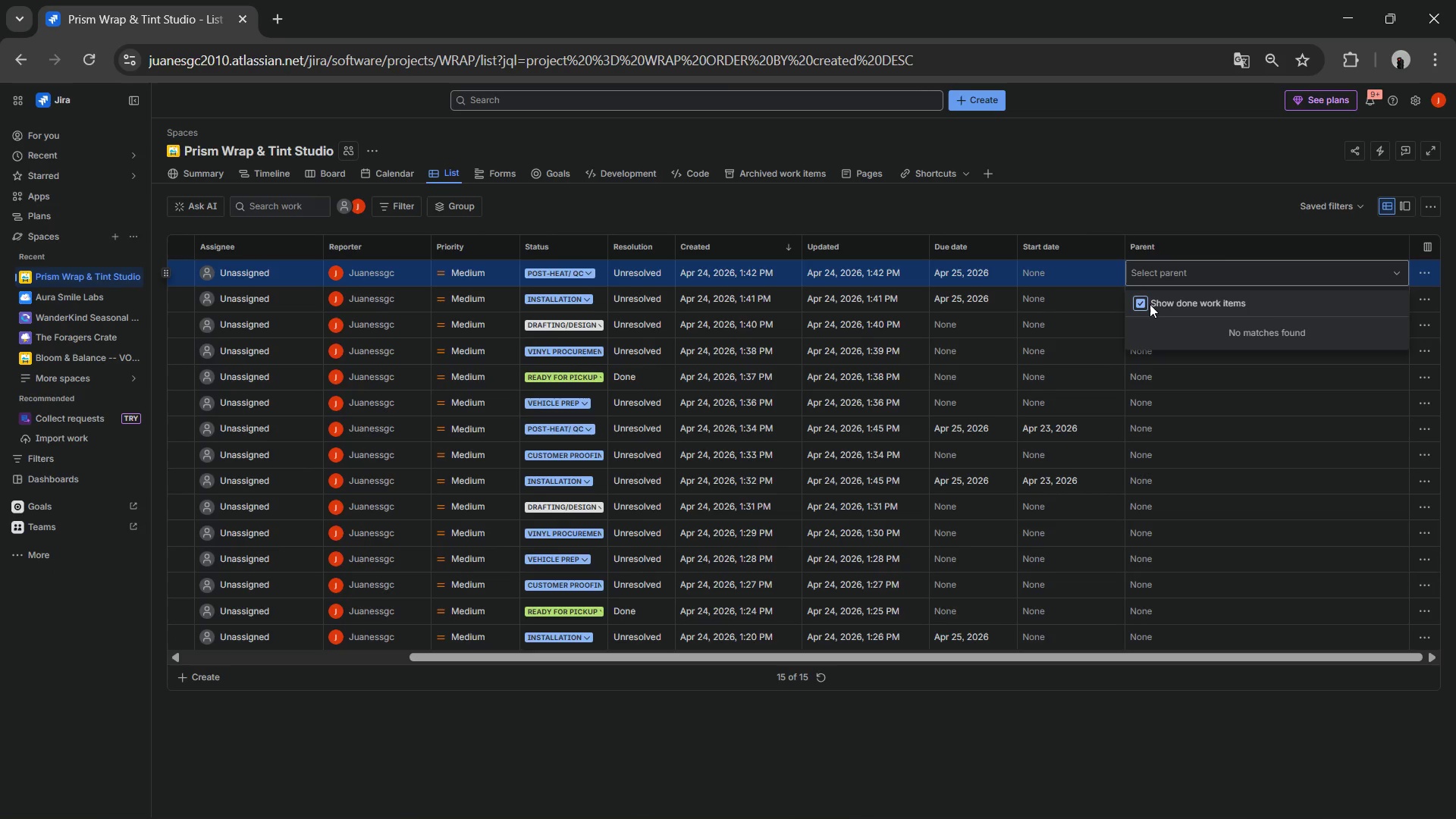 
left_click([1150, 304])
 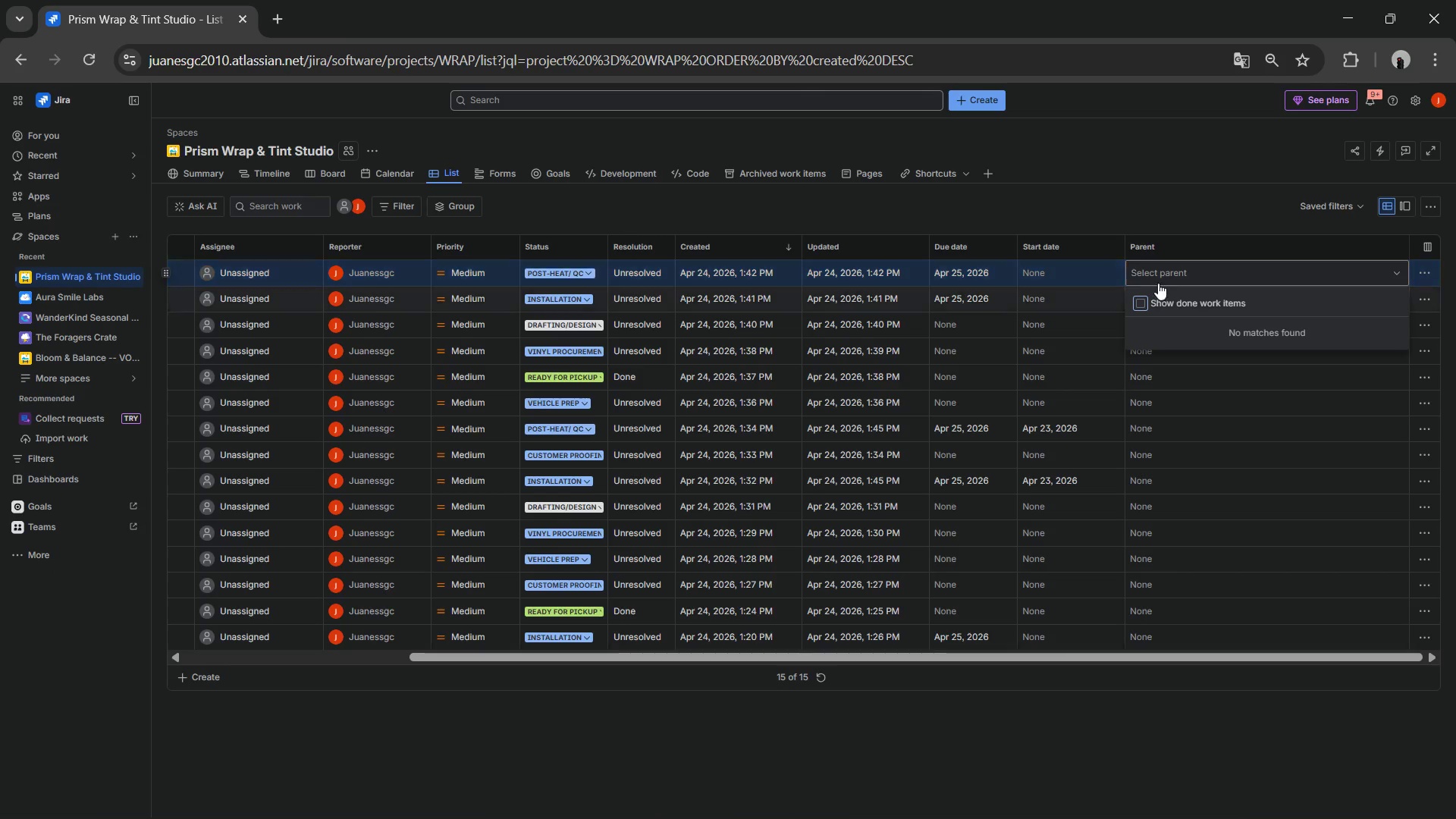 
left_click([1161, 265])
 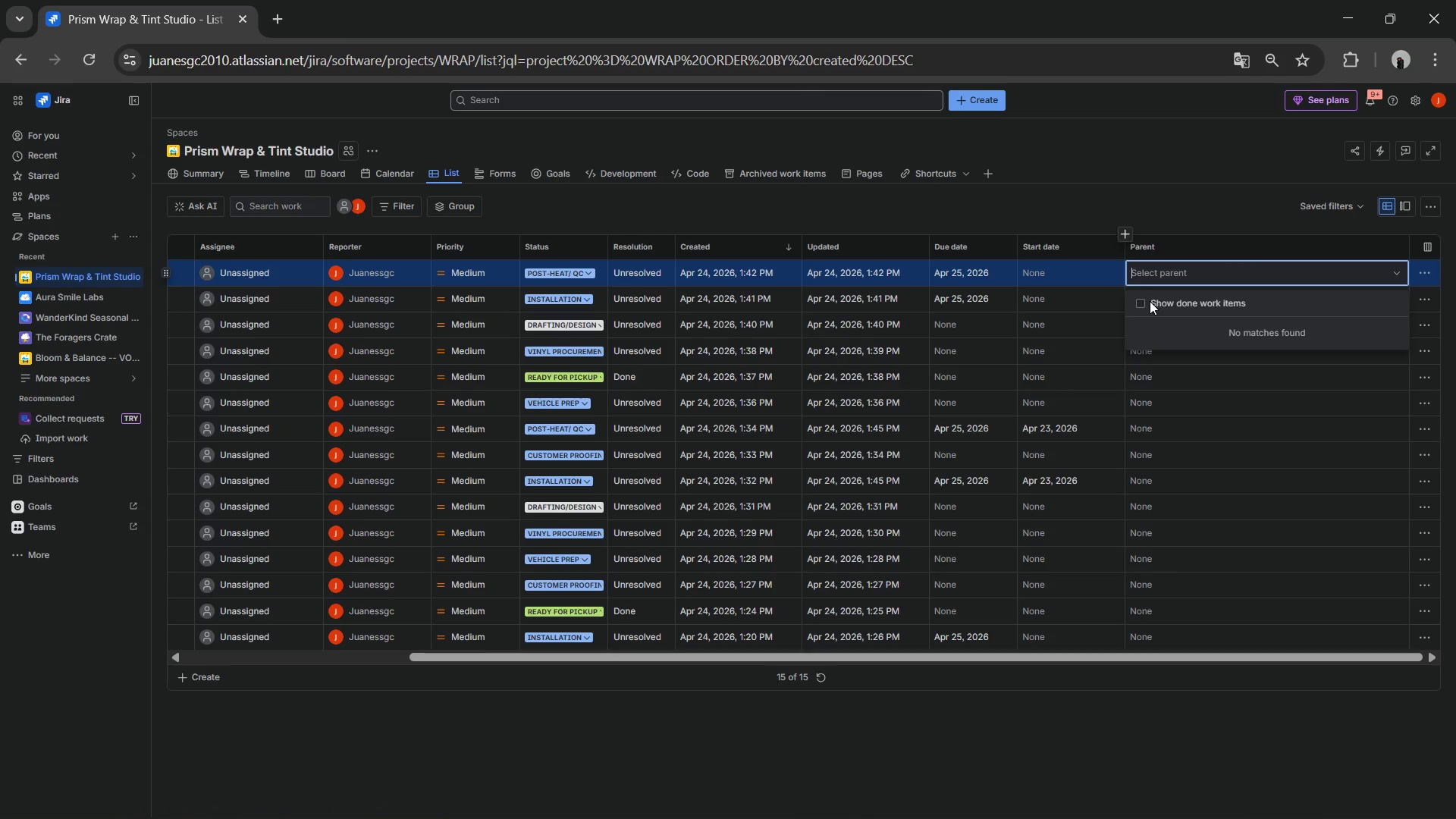 
left_click([1175, 418])
 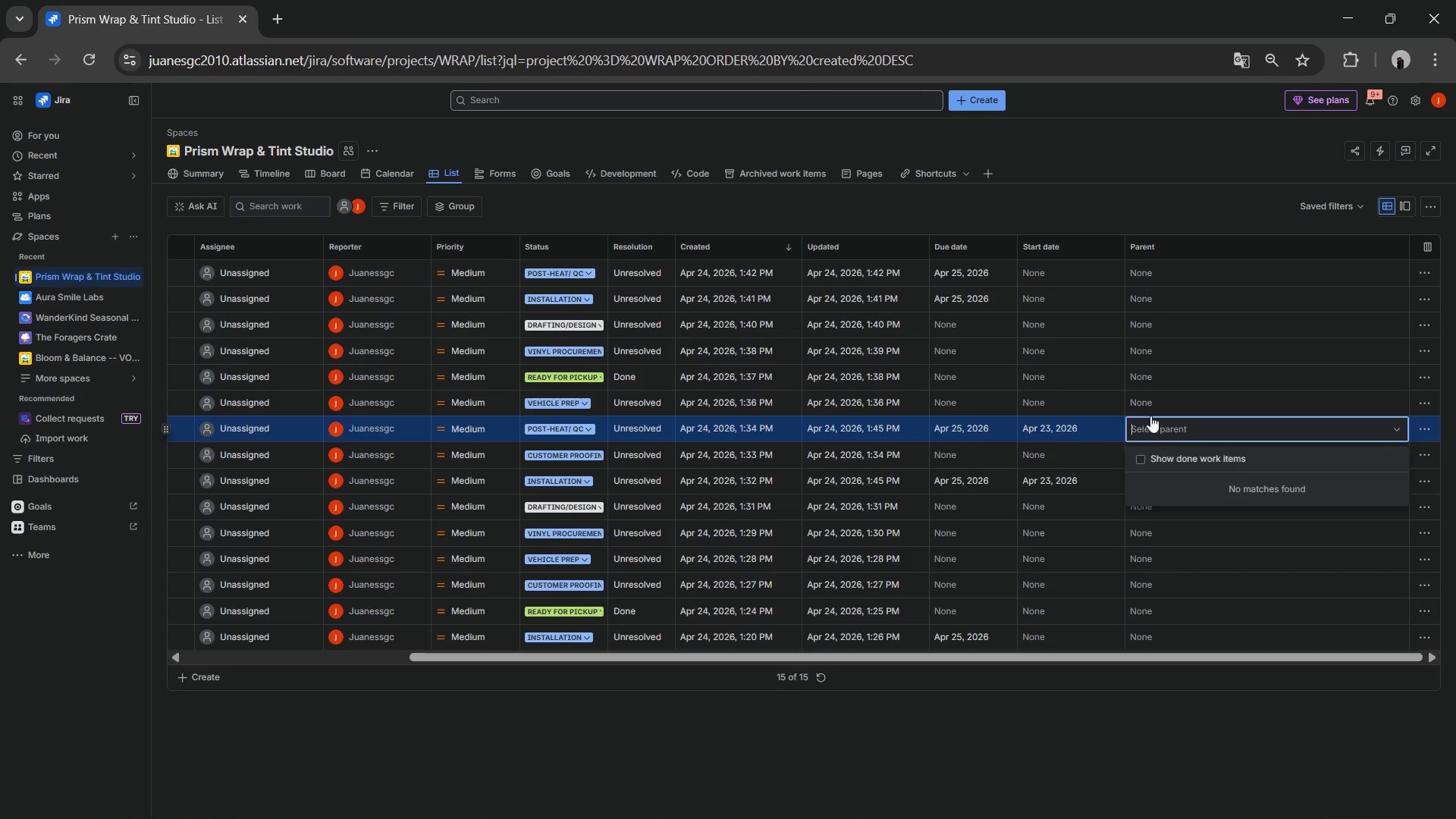 
left_click([1156, 285])
 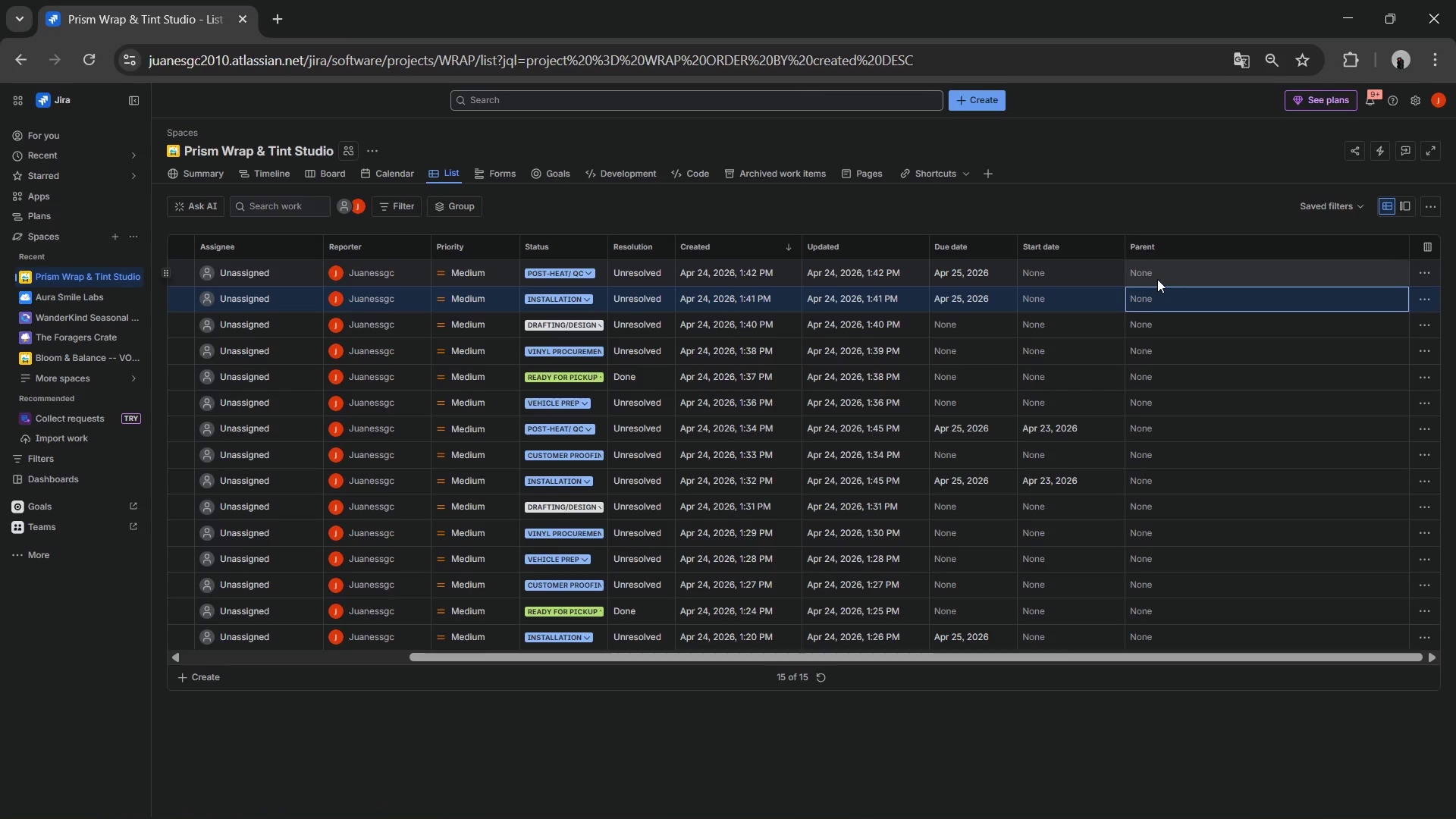 
left_click([1157, 278])
 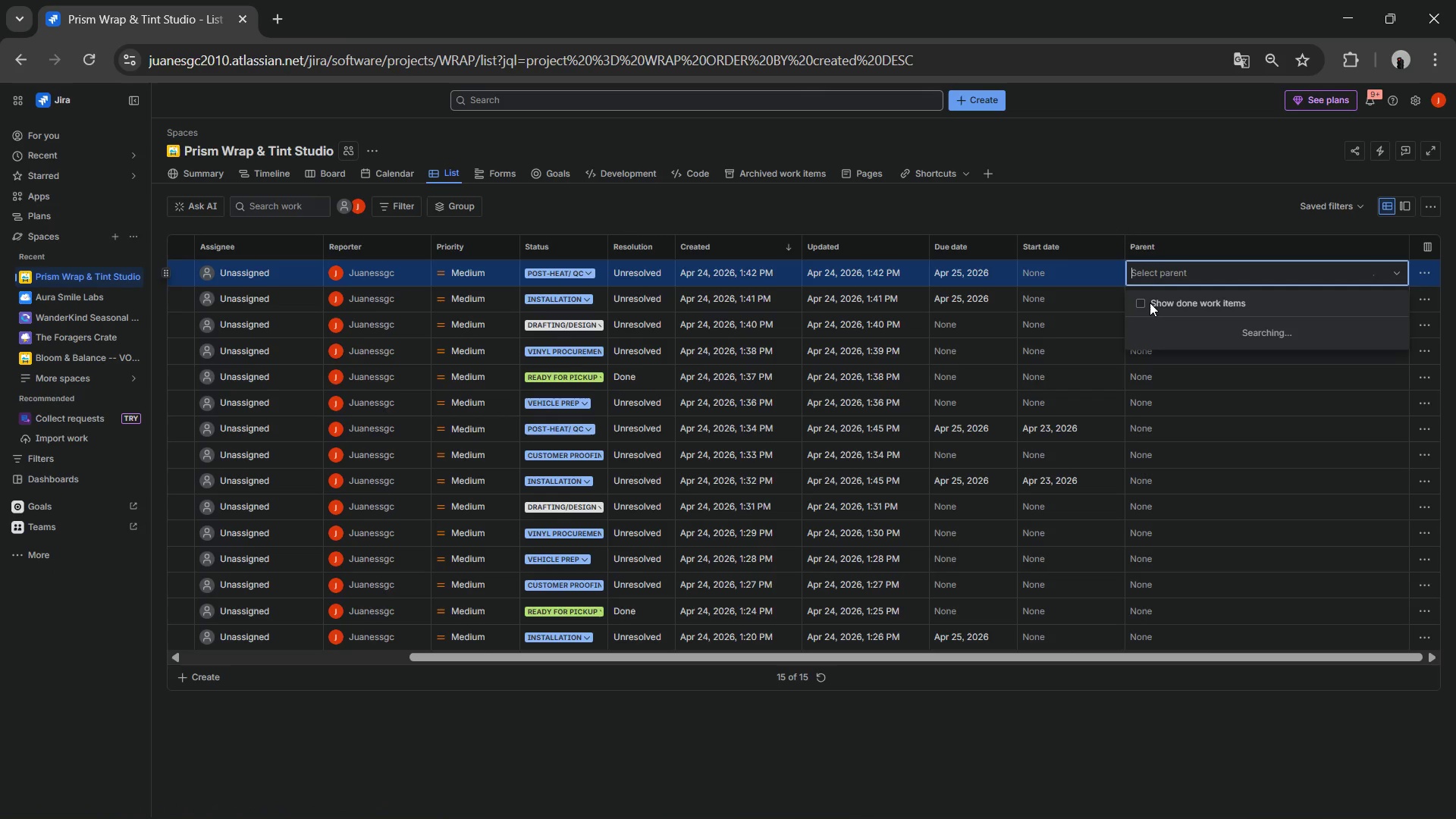 
left_click([1149, 305])
 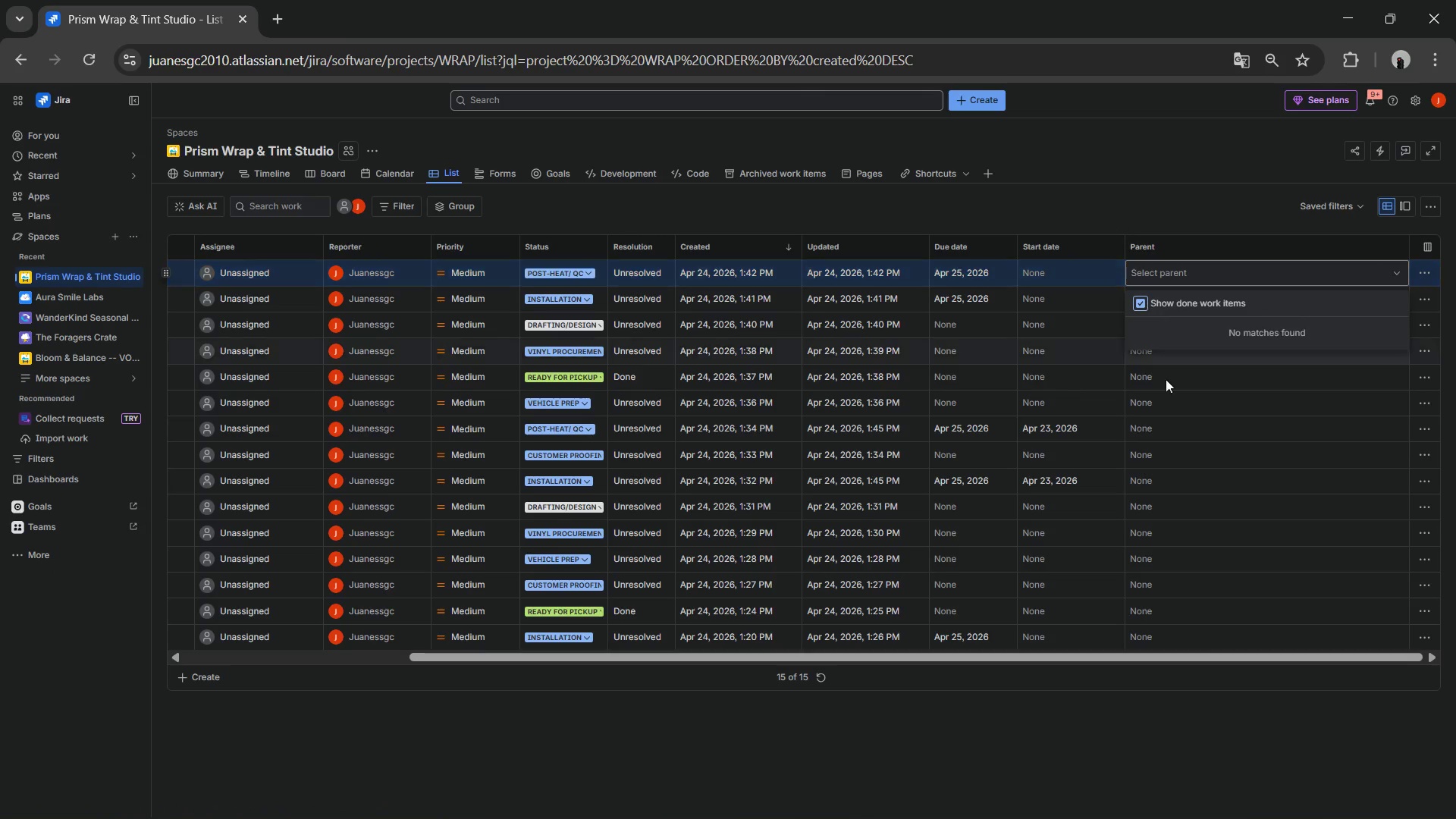 
left_click([1172, 413])
 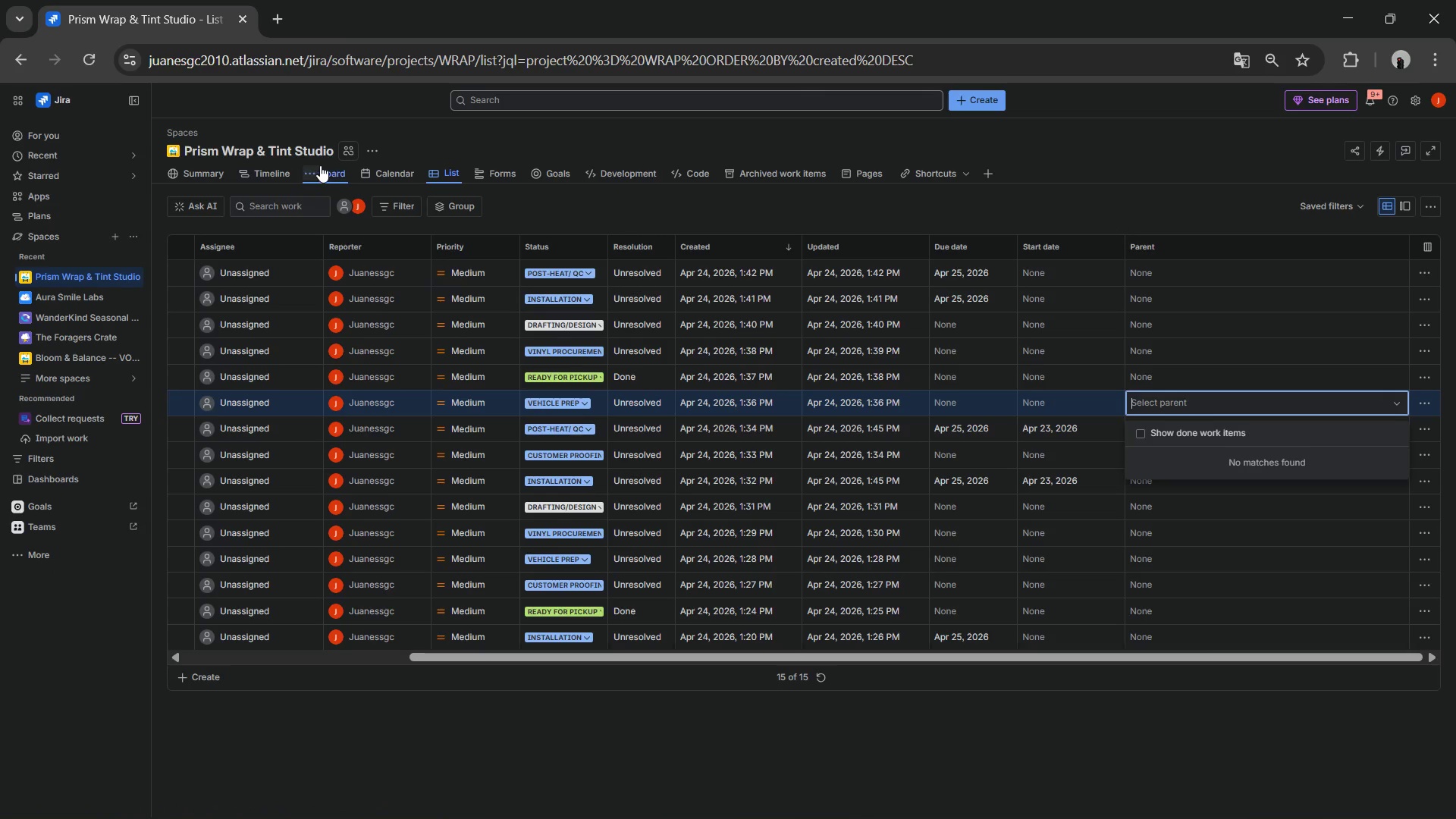 
left_click([273, 174])
 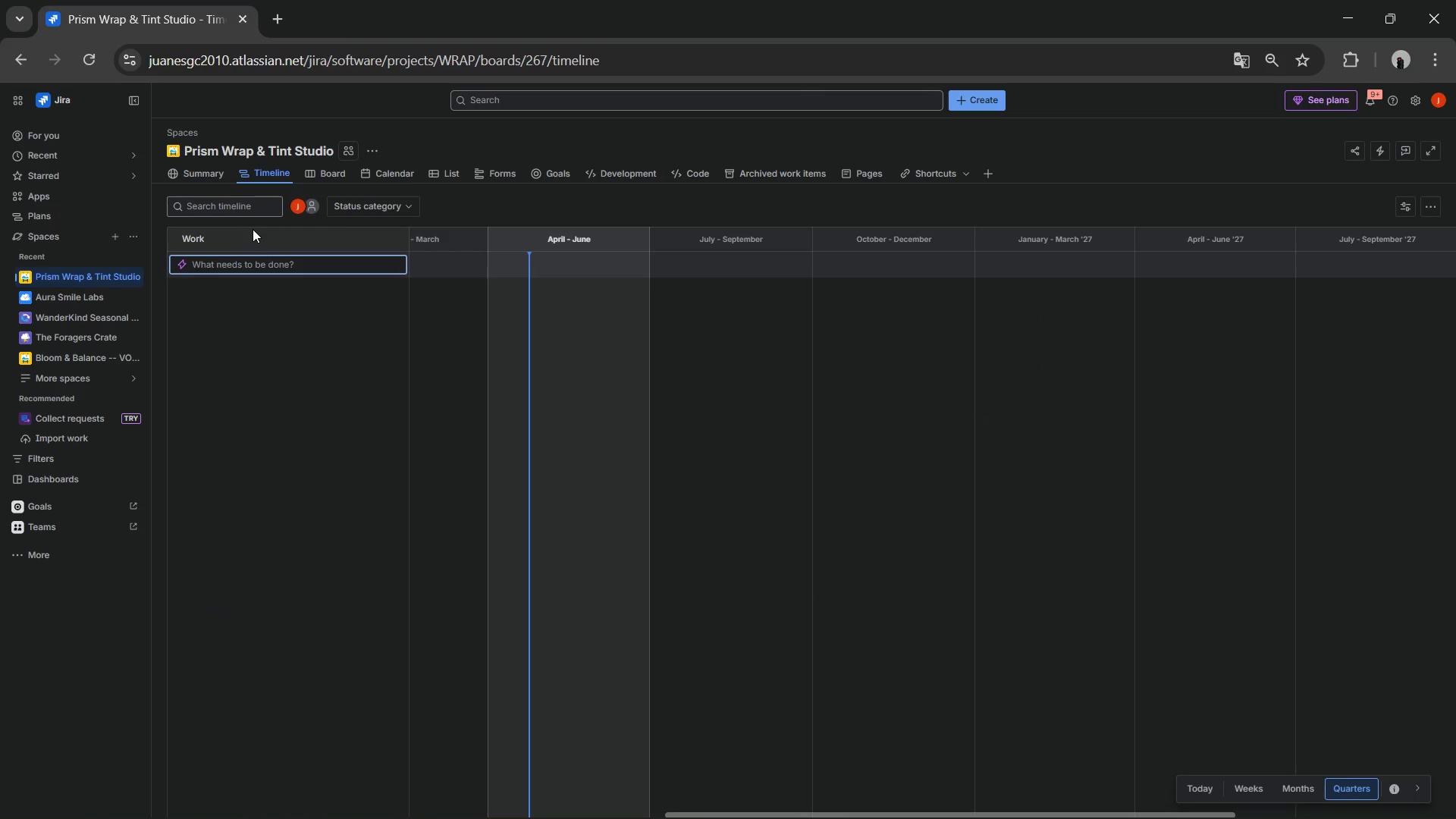 
wait(10.72)
 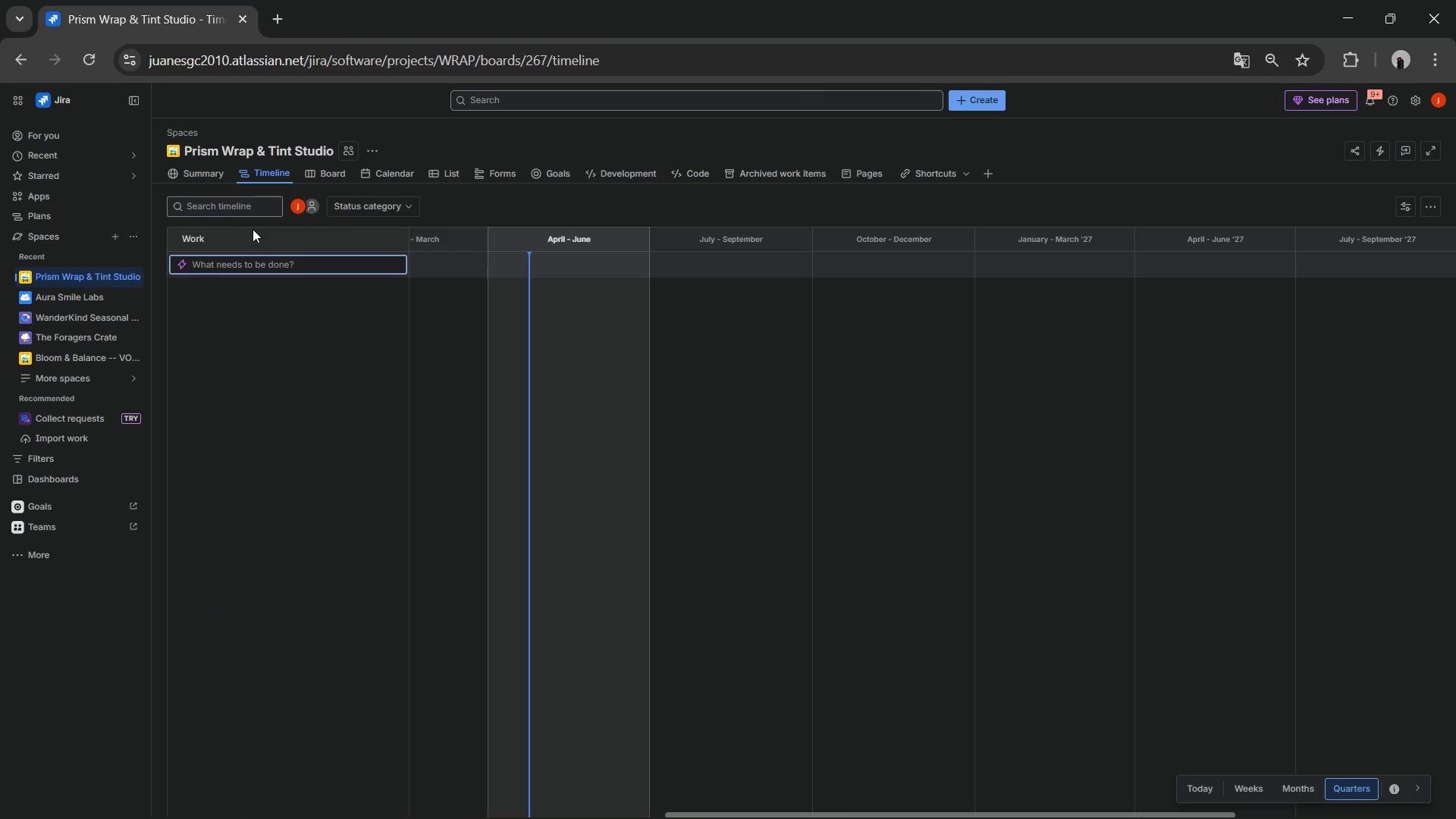 
left_click([390, 176])
 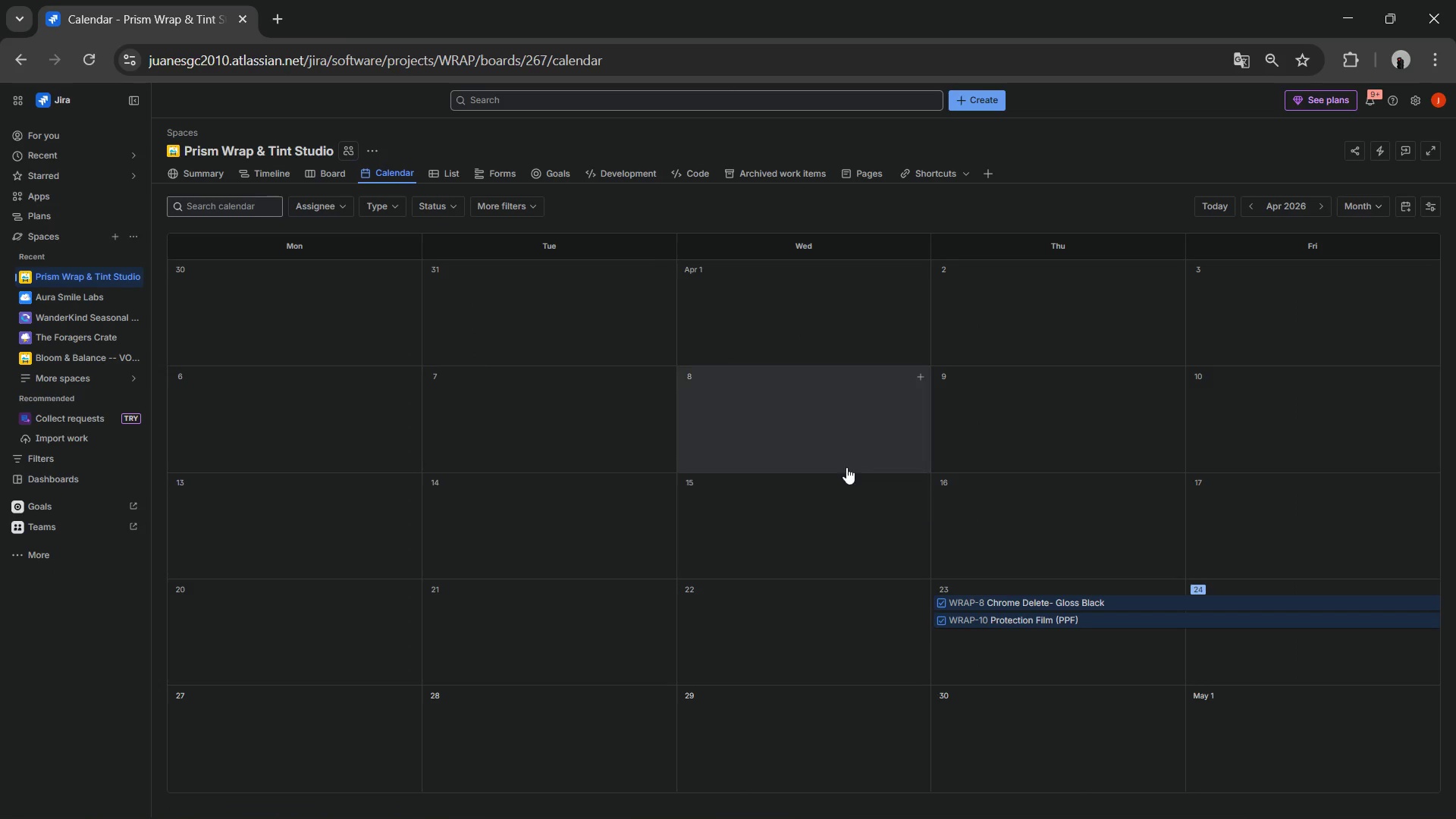 
scroll: coordinate [853, 363], scroll_direction: none, amount: 0.0
 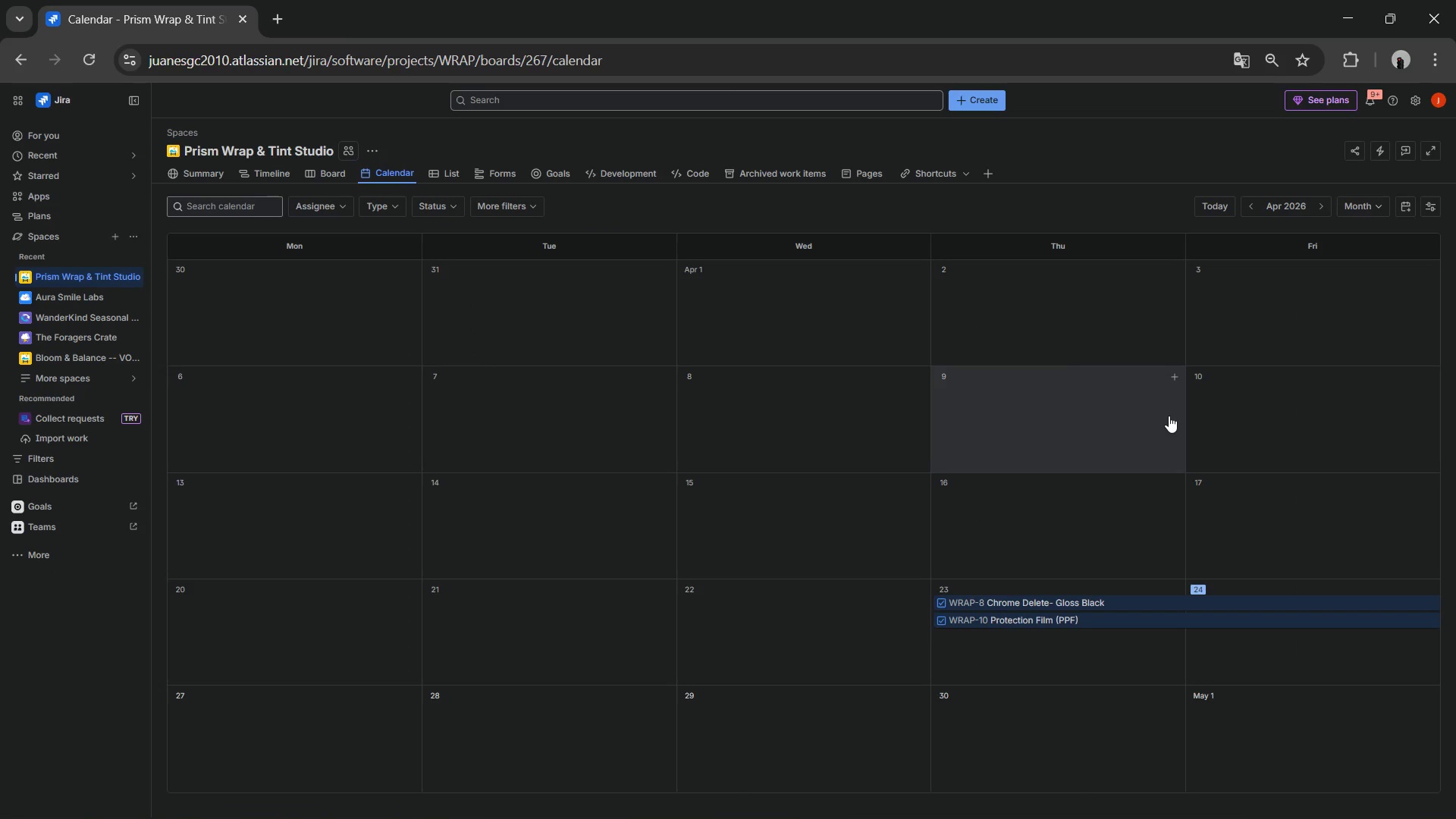 
scroll: coordinate [1169, 416], scroll_direction: up, amount: 1.0
 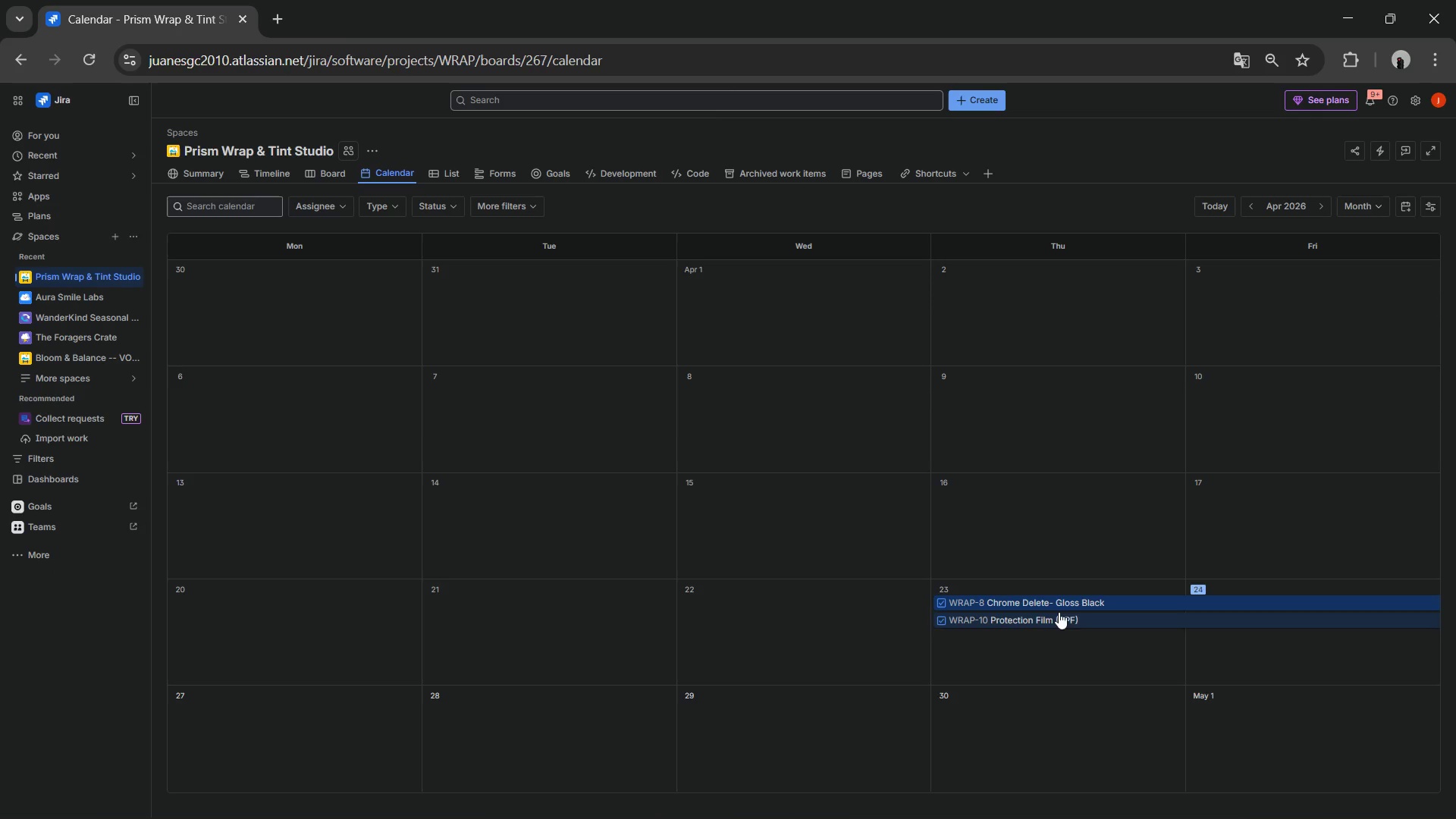 
key(ArrowRight)
 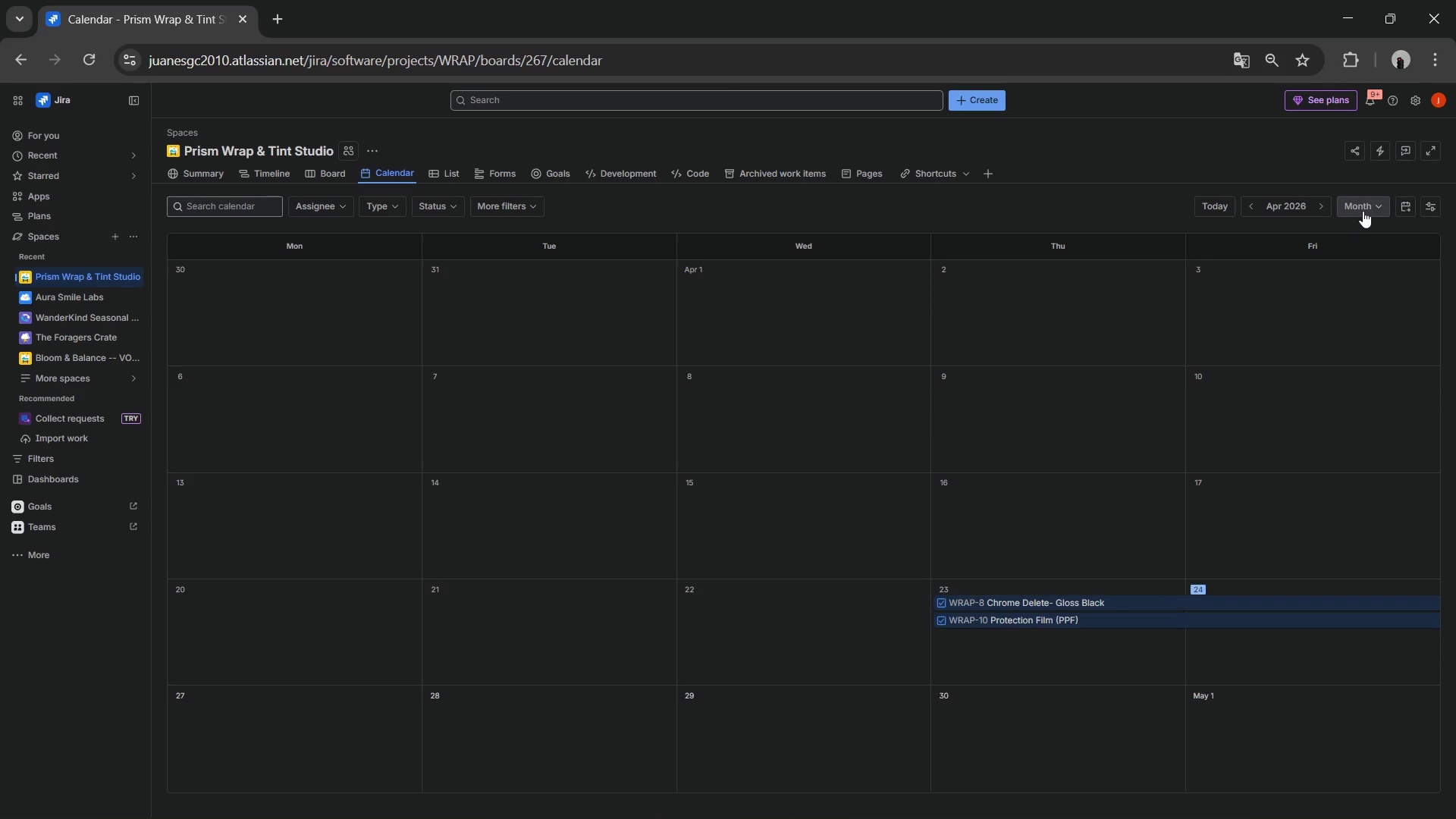 
hold_key(key=ControlLeft, duration=1.25)
scroll: coordinate [1264, 297], scroll_direction: down, amount: 2.0
 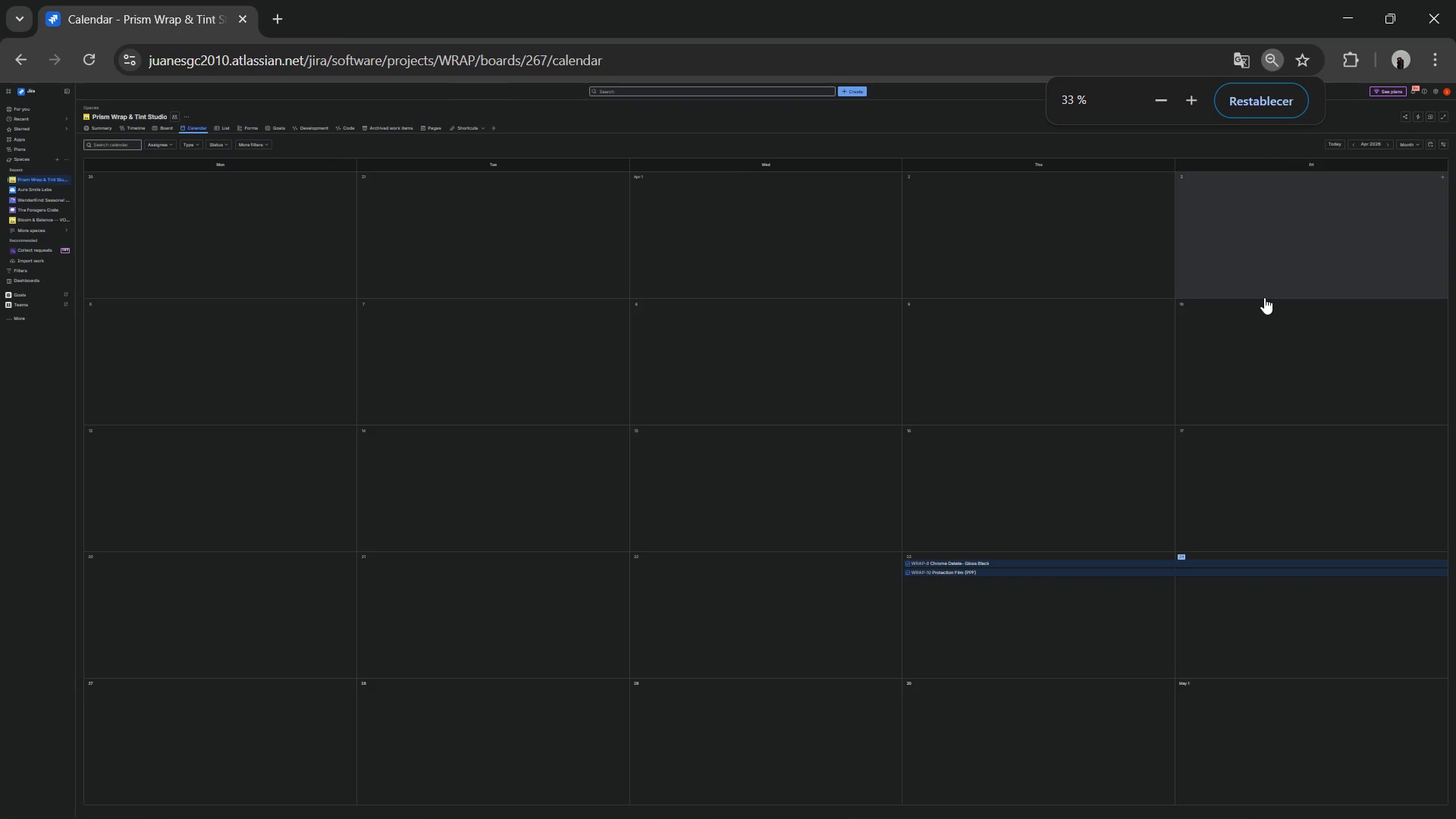 
hold_key(key=ControlLeft, duration=1.53)
scroll: coordinate [1264, 297], scroll_direction: up, amount: 1.0
 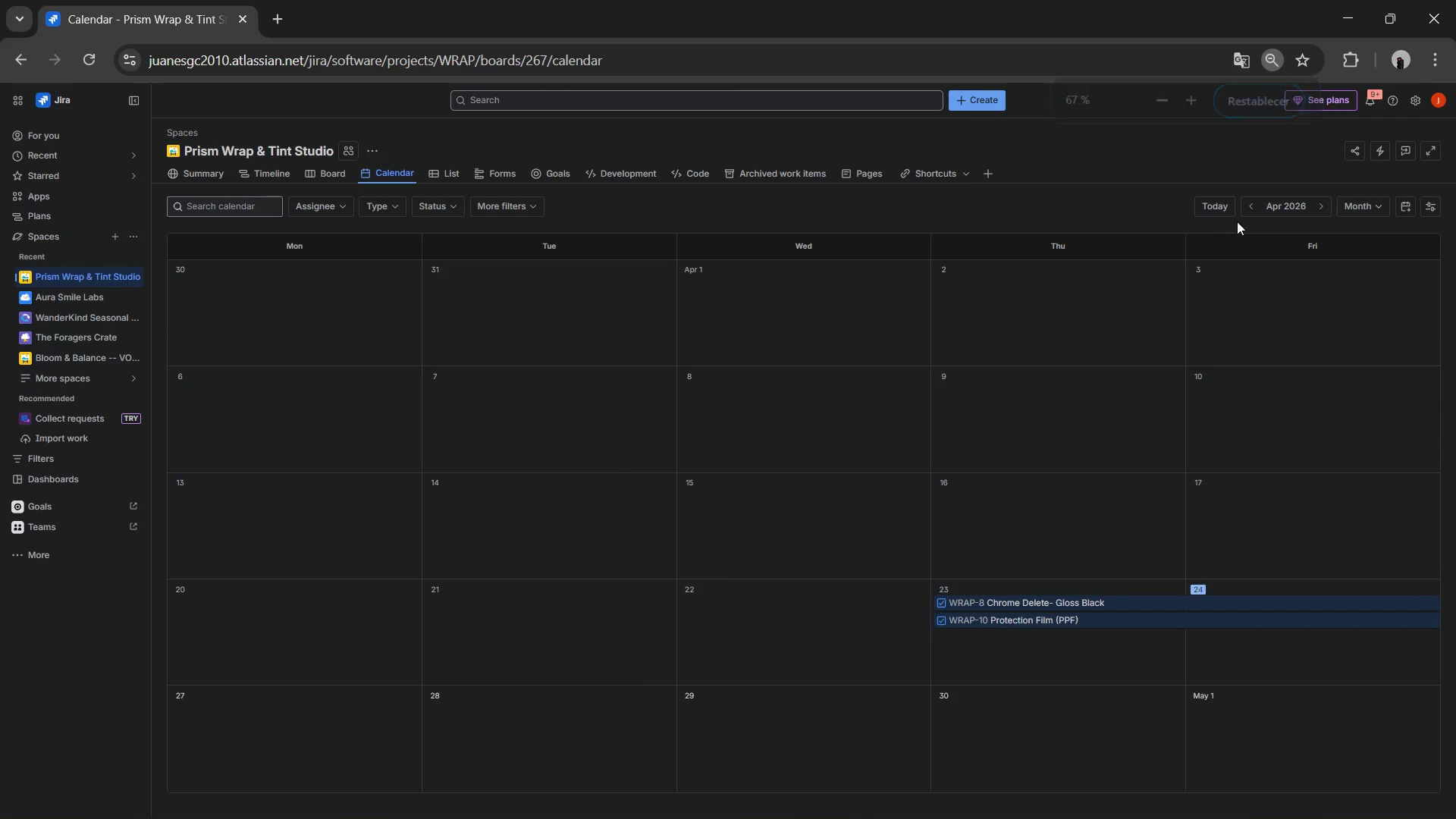 
left_click([1323, 209])
 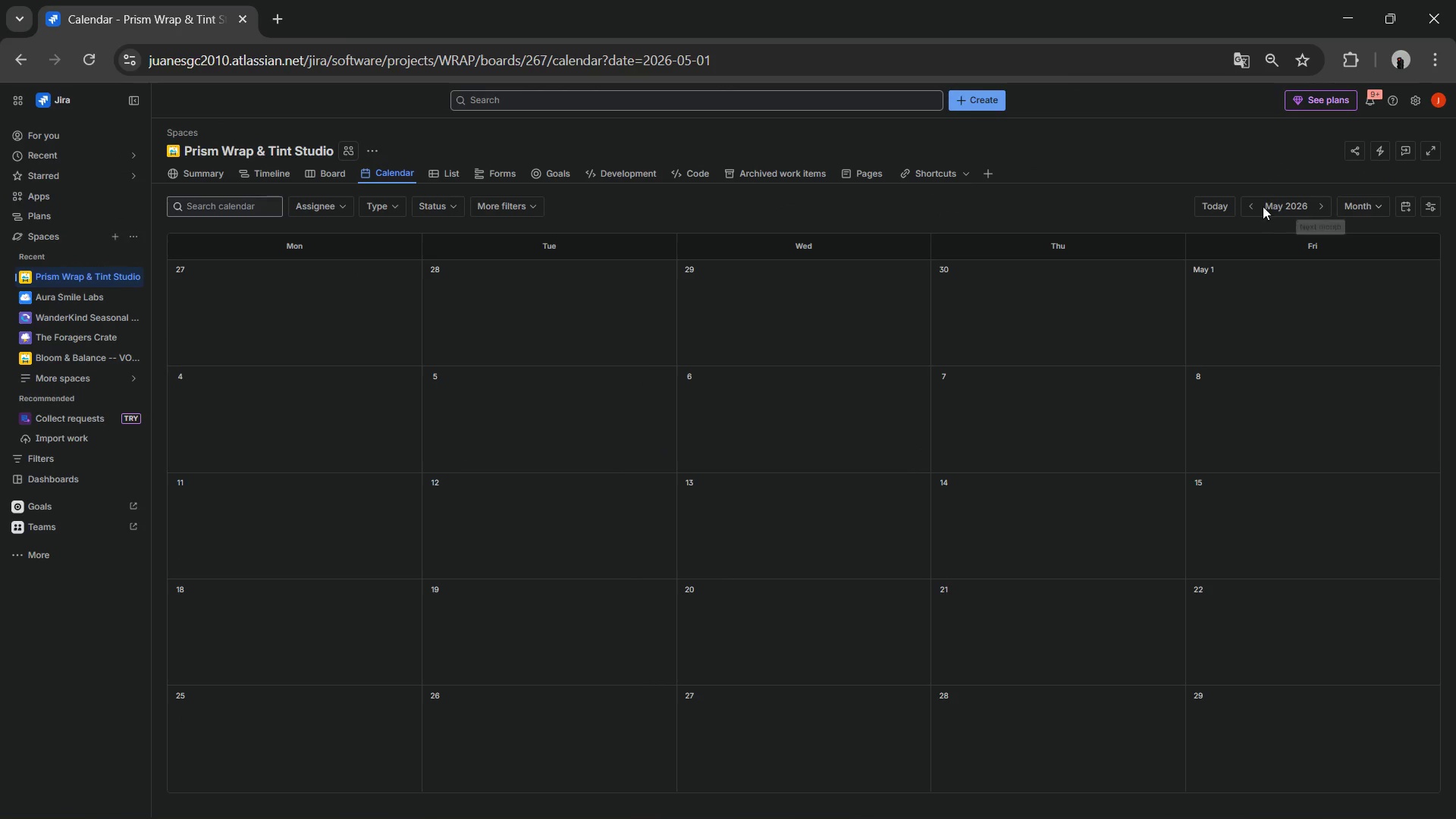 
left_click([1257, 206])
 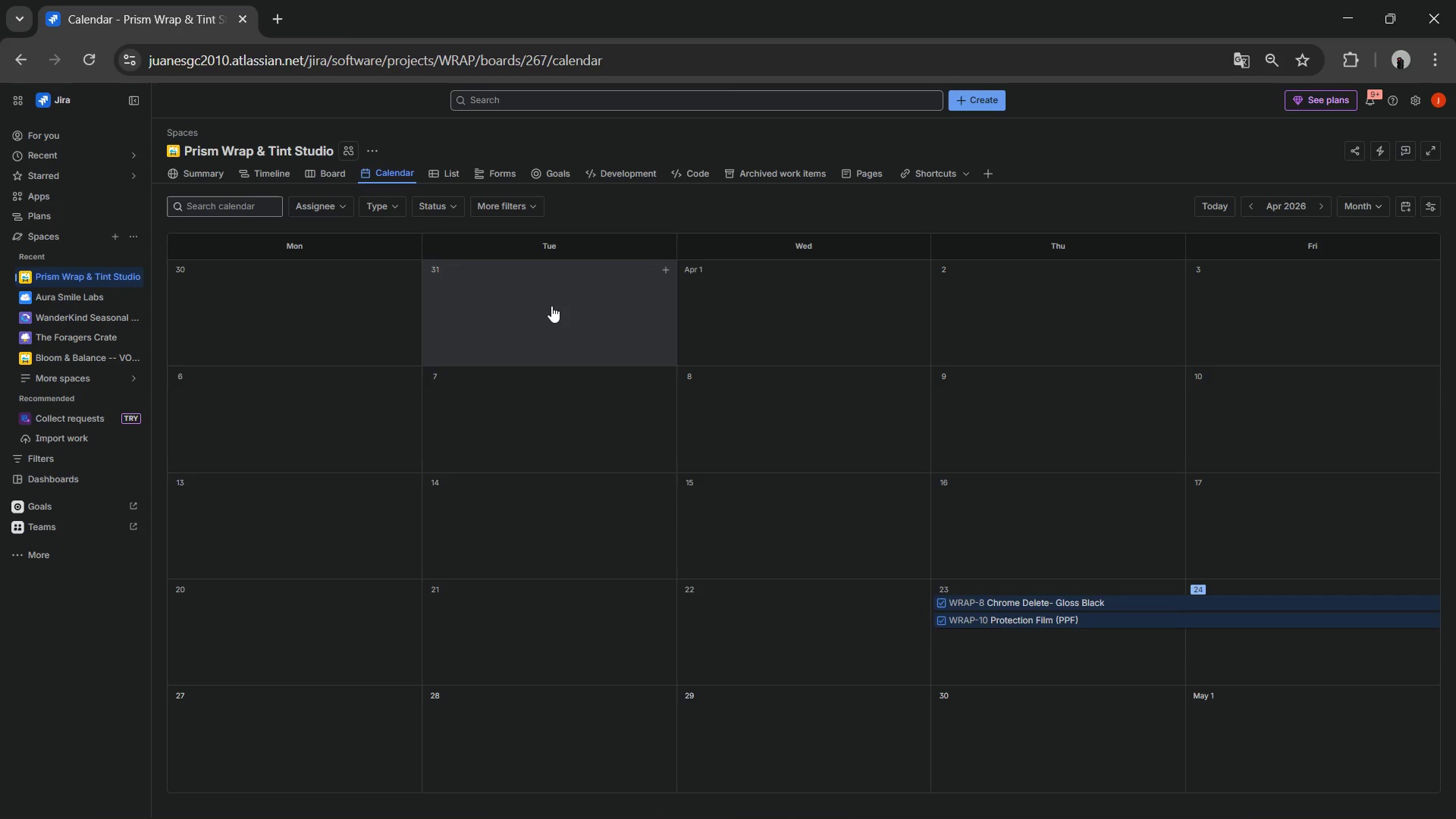 
wait(9.94)
 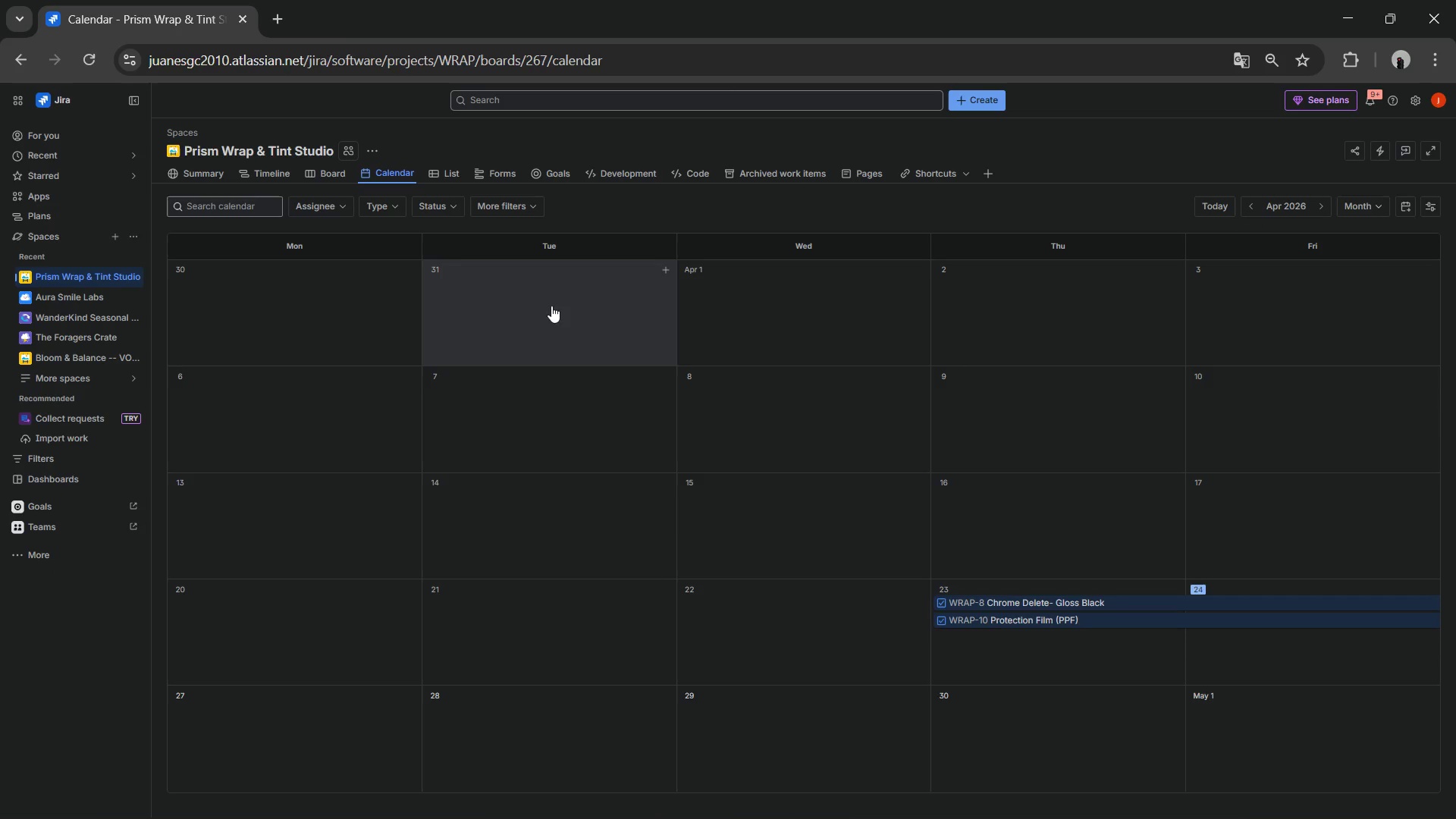 
right_click([1442, 650])
 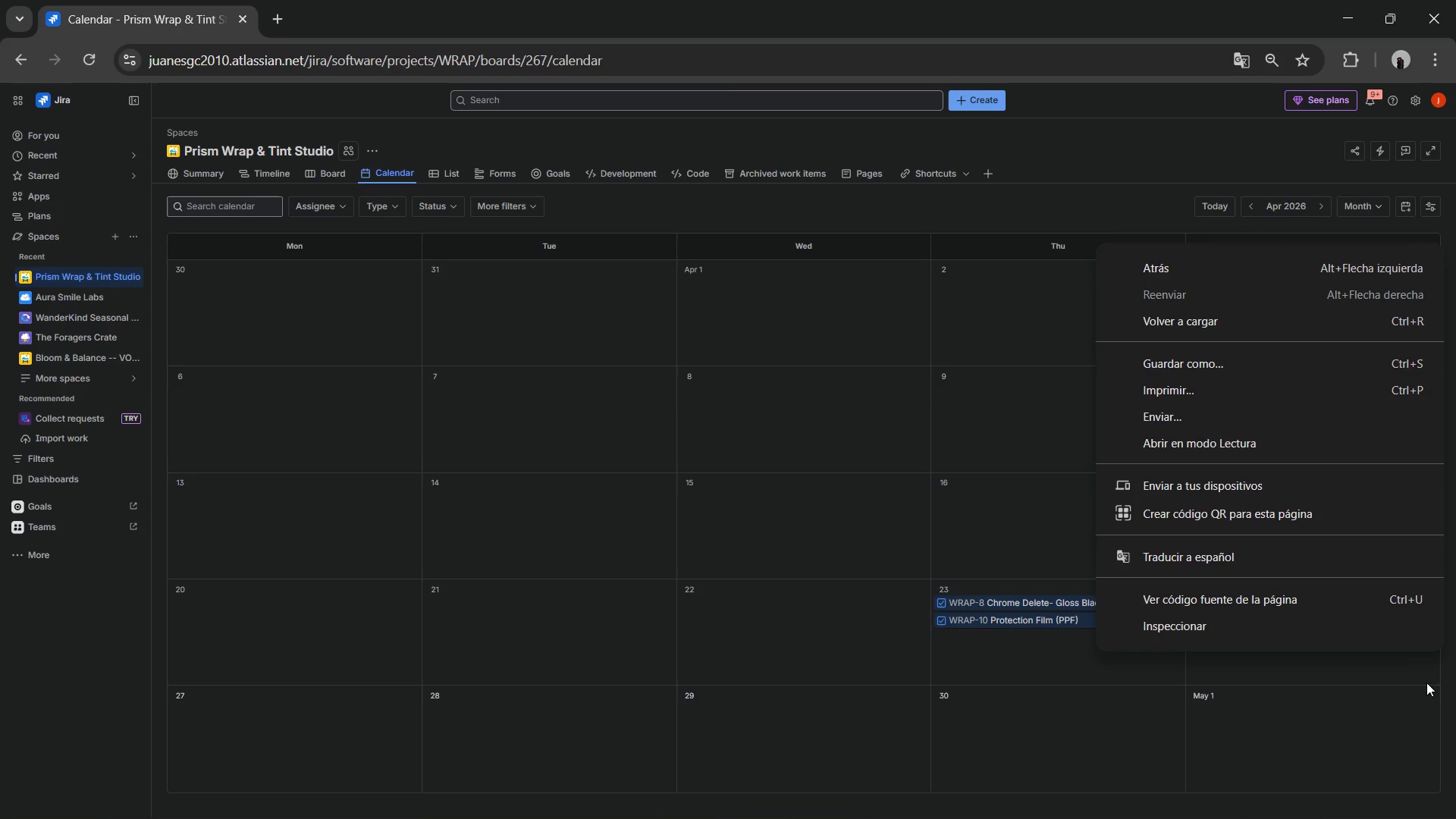 
left_click([1447, 676])
 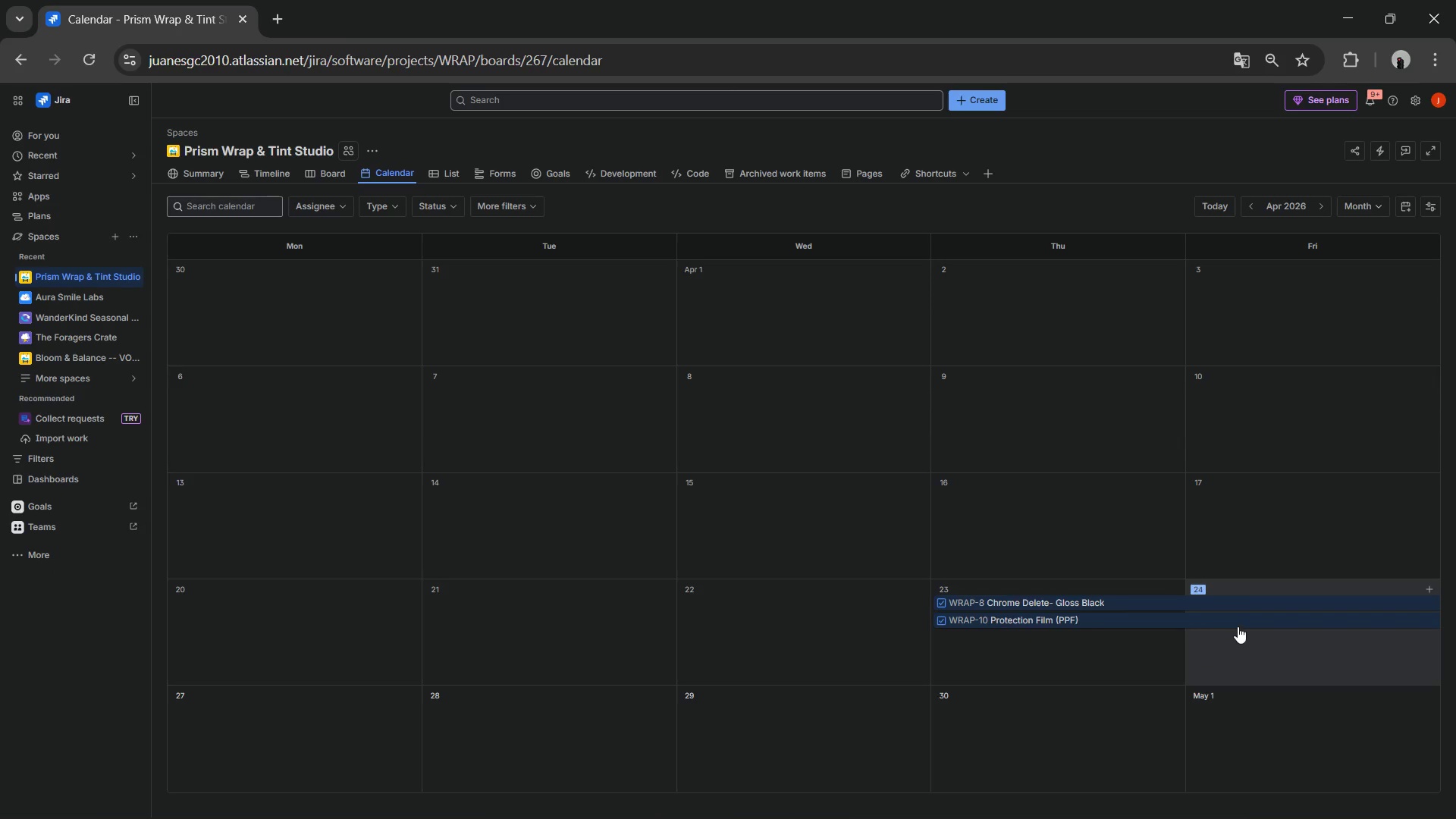 
left_click([1336, 626])
 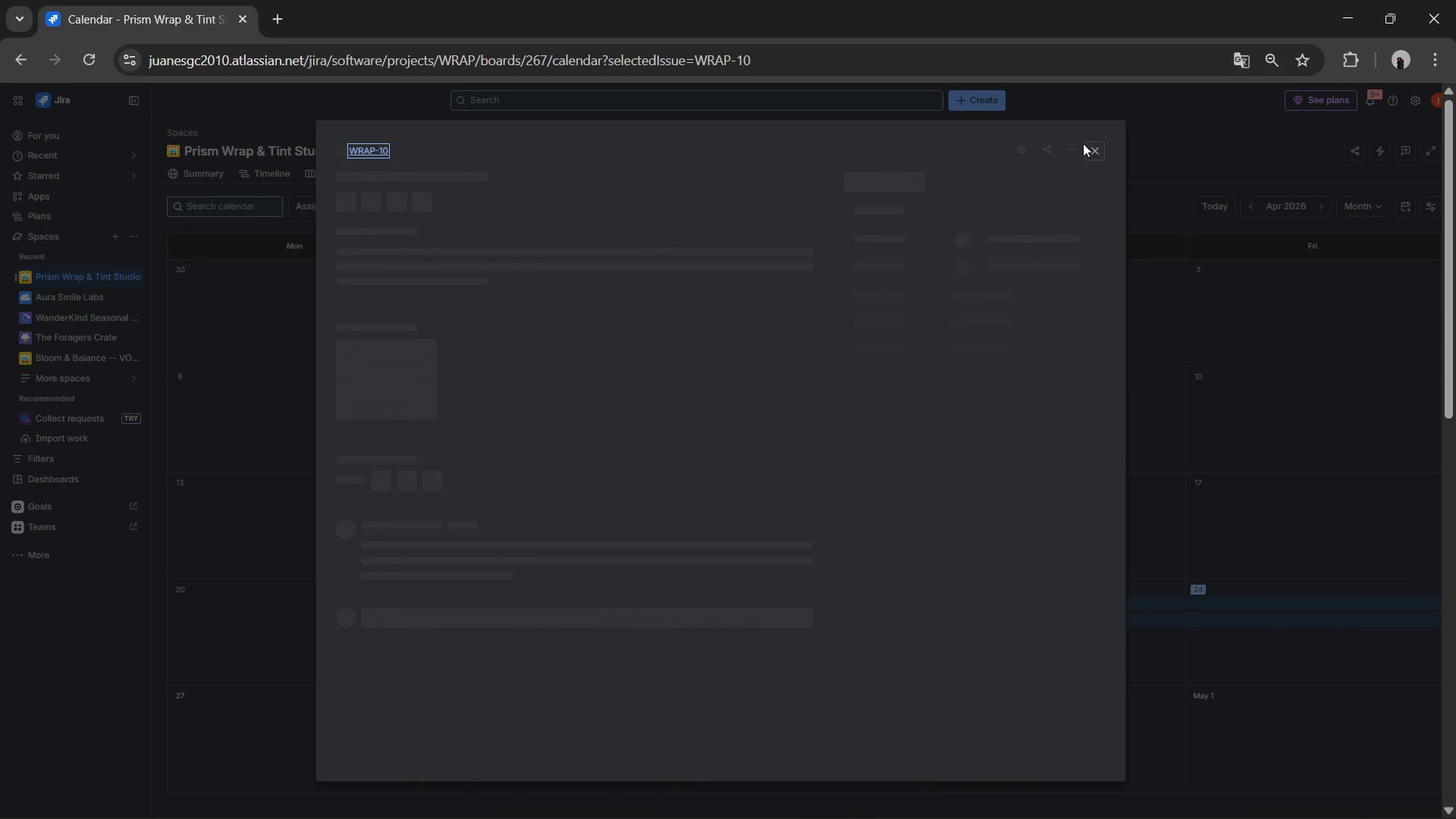 
left_click([1089, 142])
 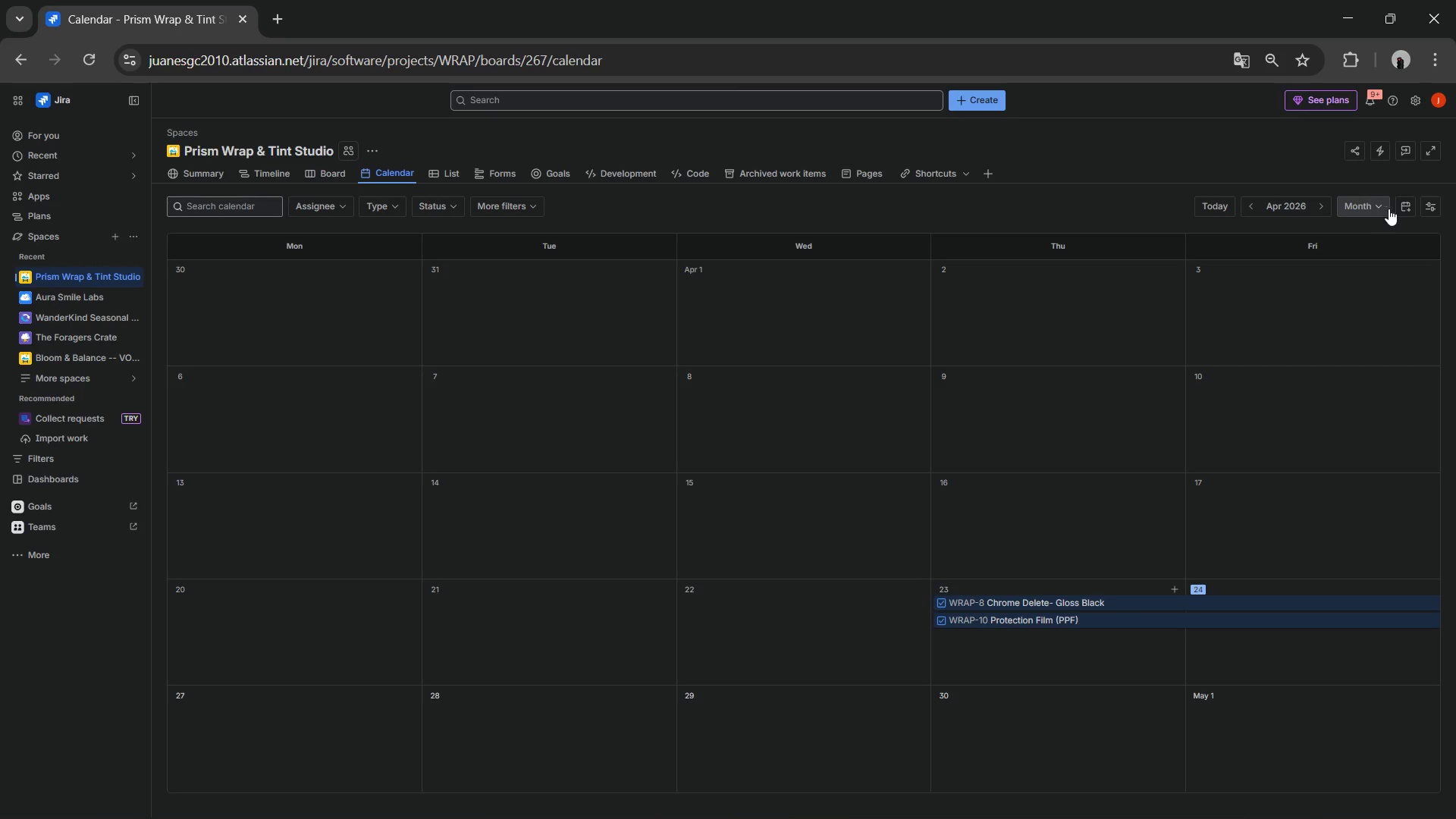 
left_click([1404, 207])
 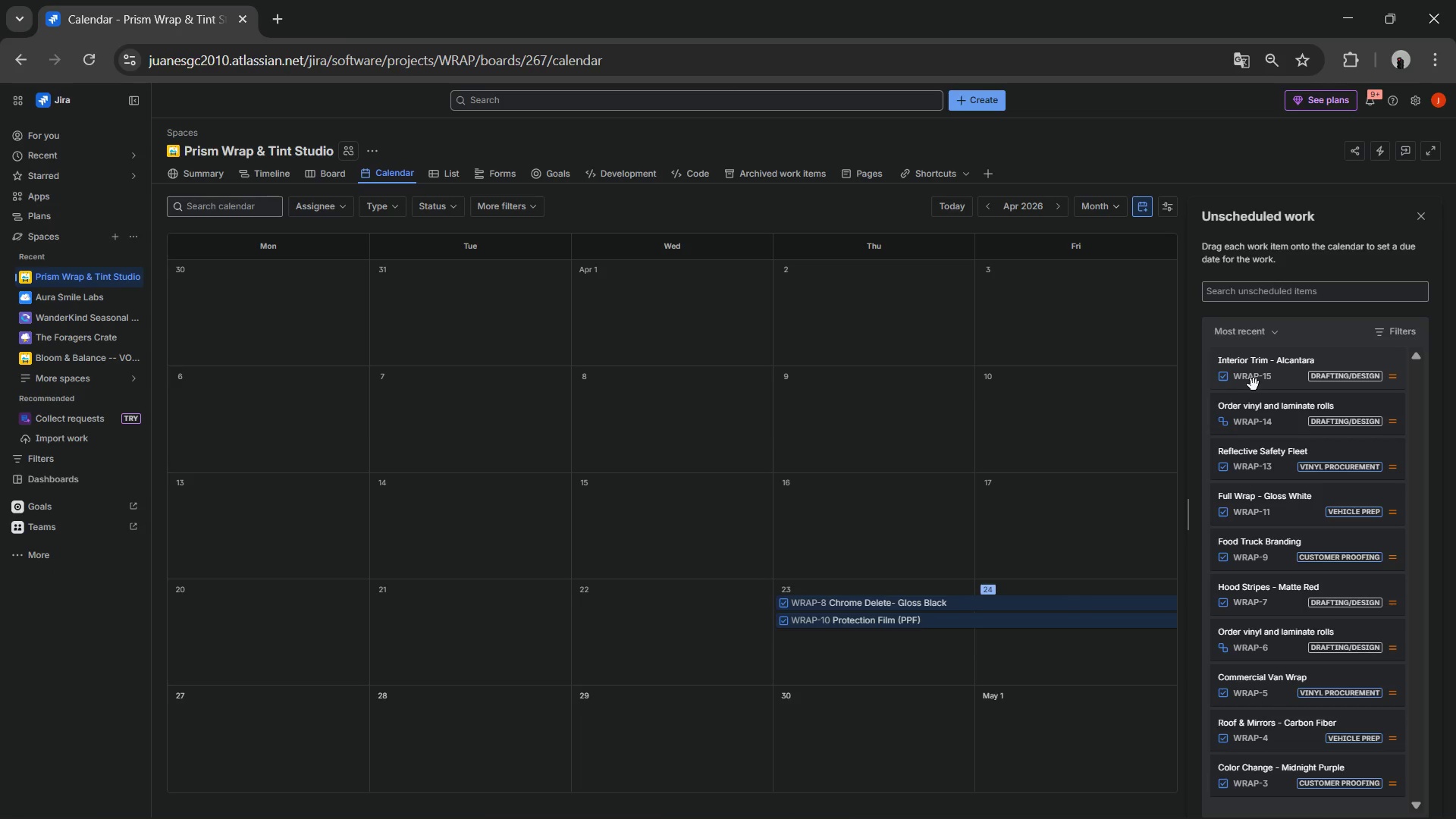 
wait(6.2)
 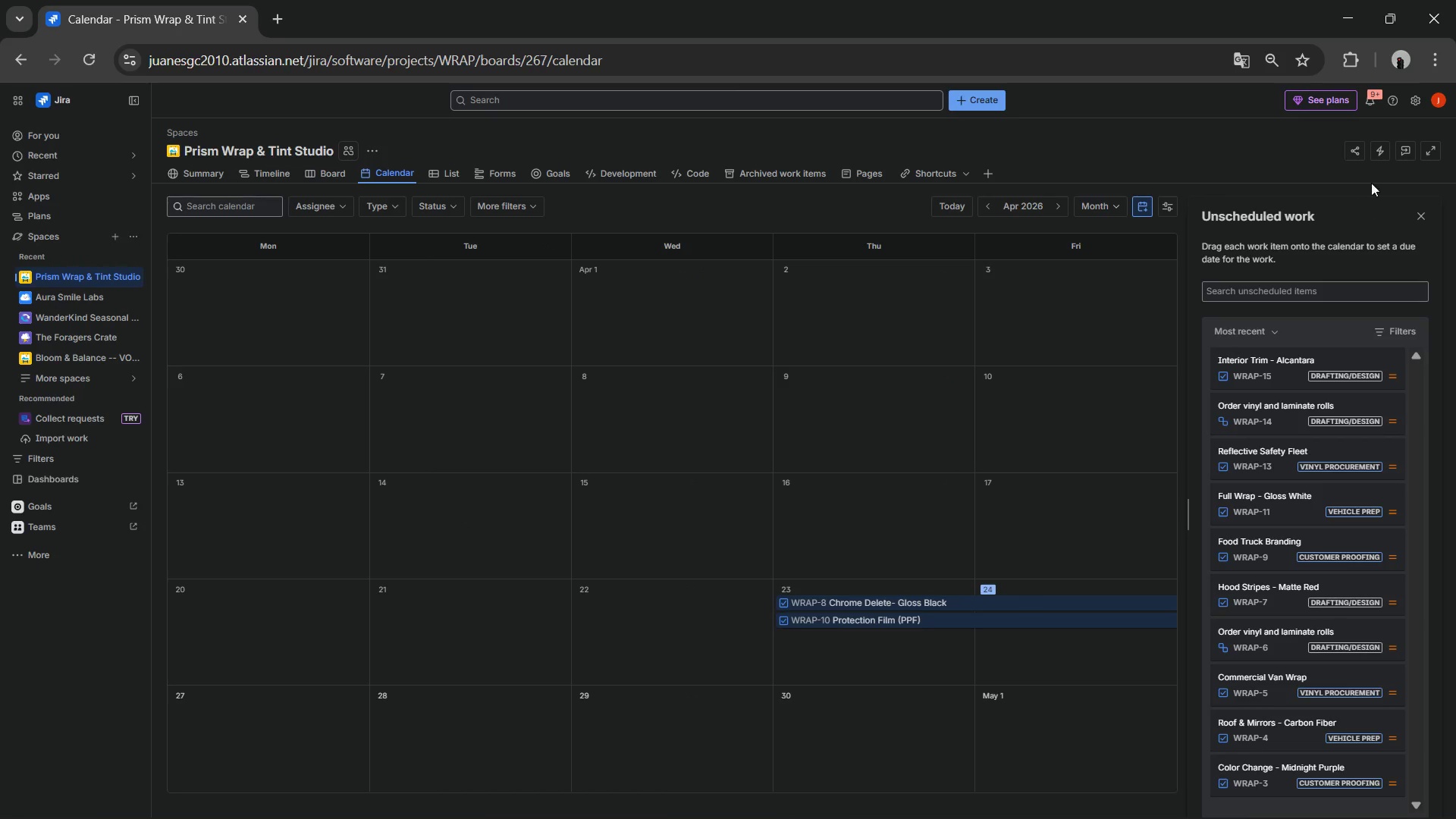 
scroll: coordinate [1267, 369], scroll_direction: up, amount: 1.0
 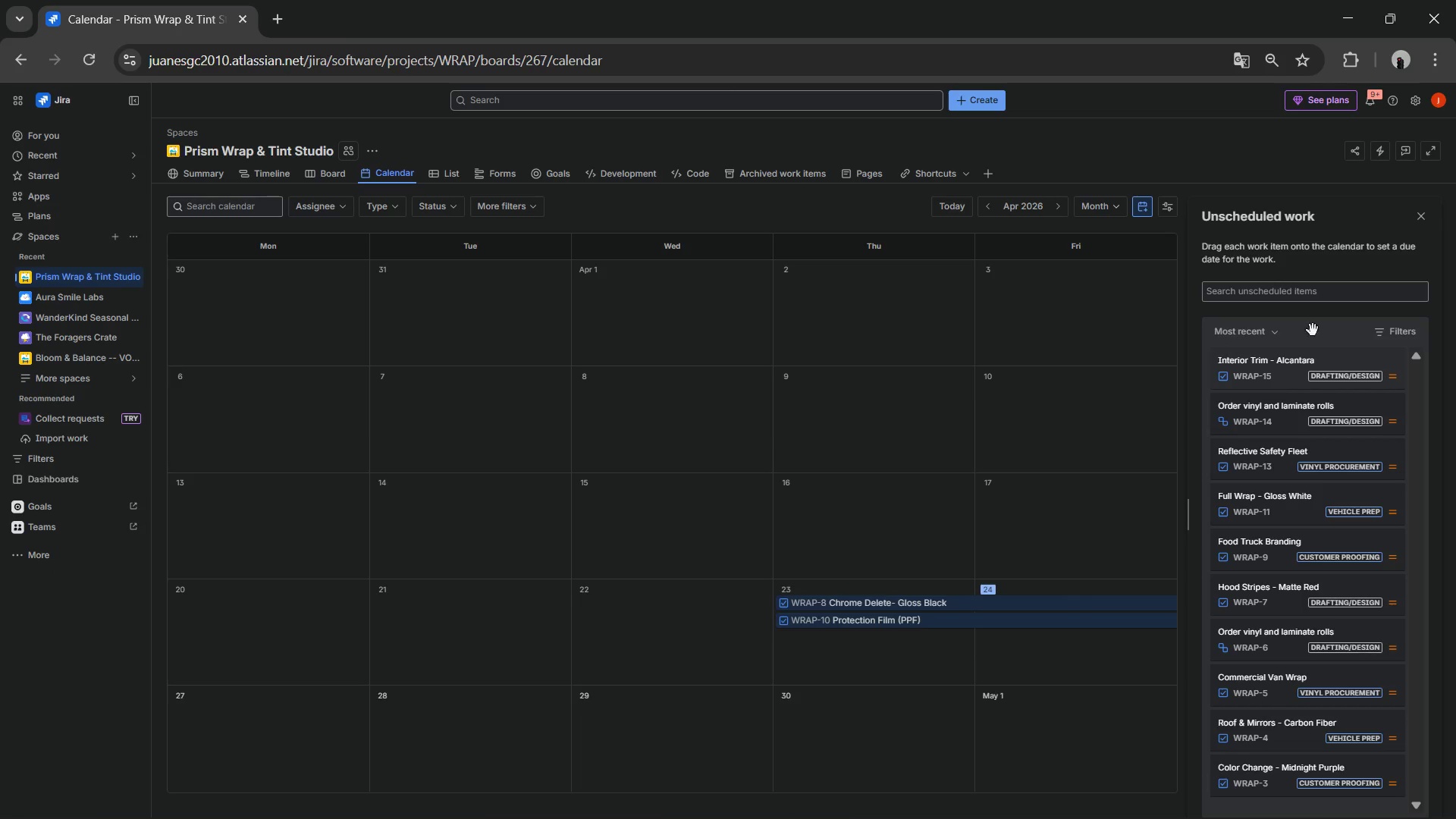 
left_click([1426, 219])
 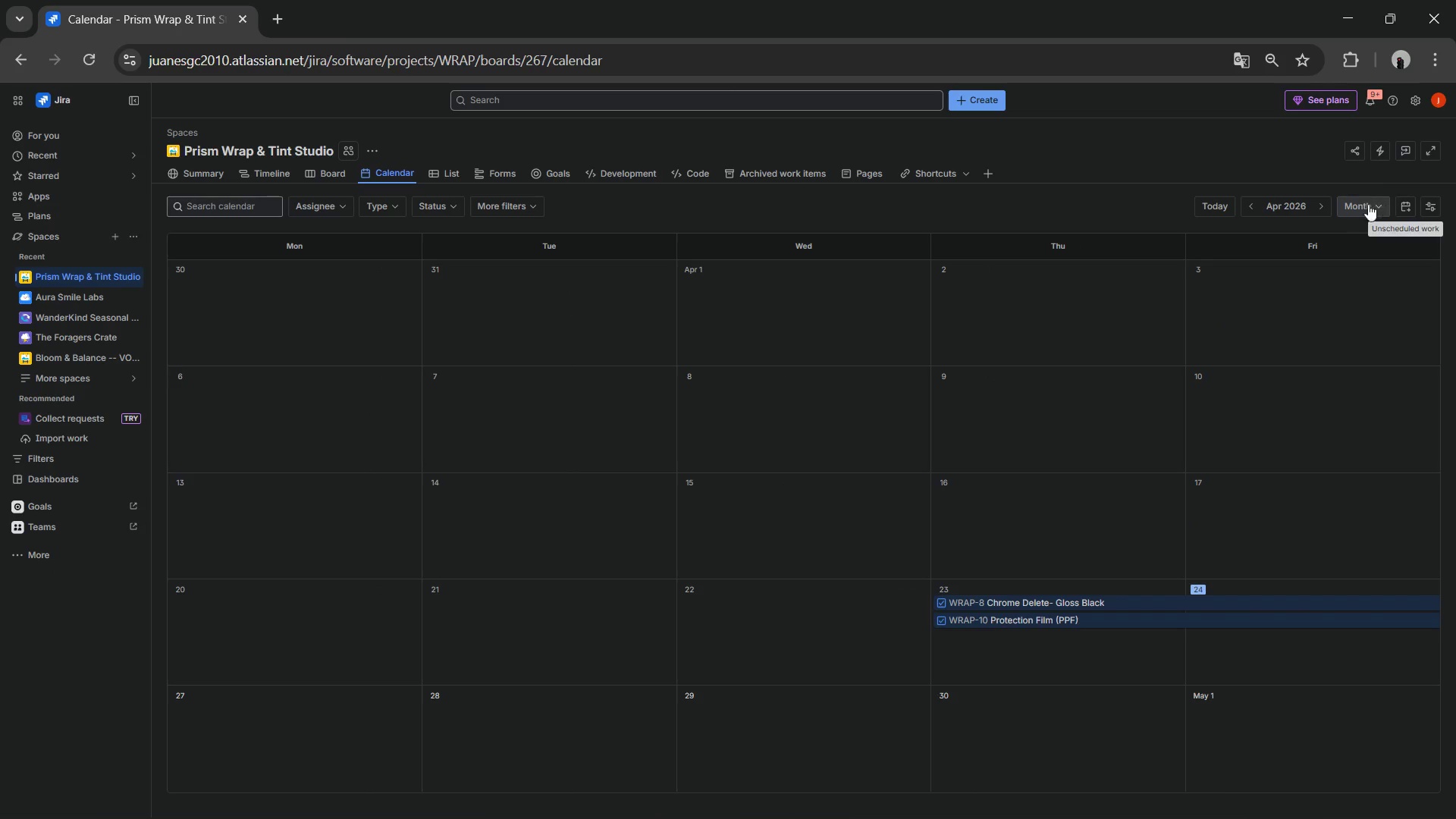 
left_click([1425, 204])
 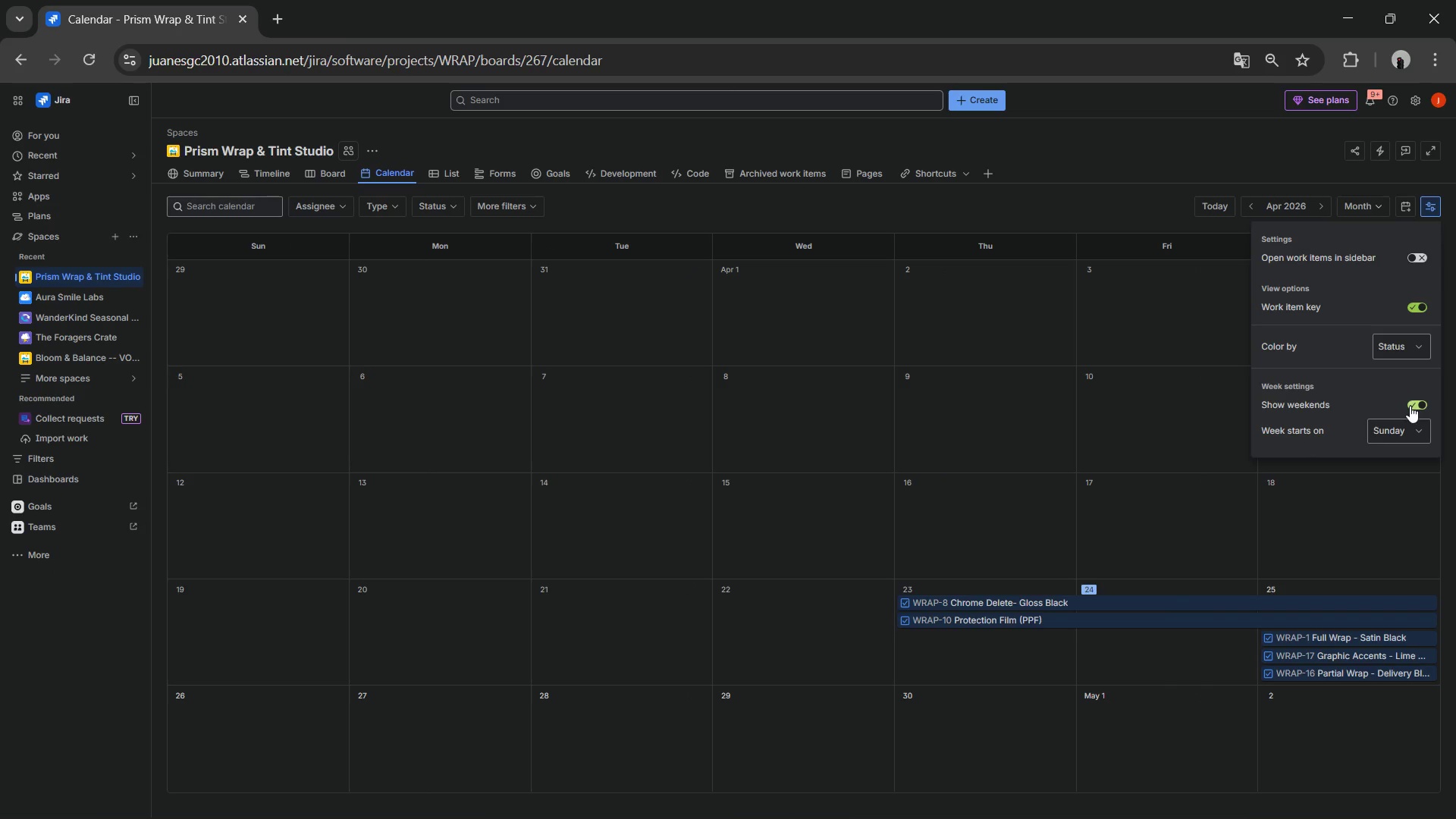 
wait(7.69)
 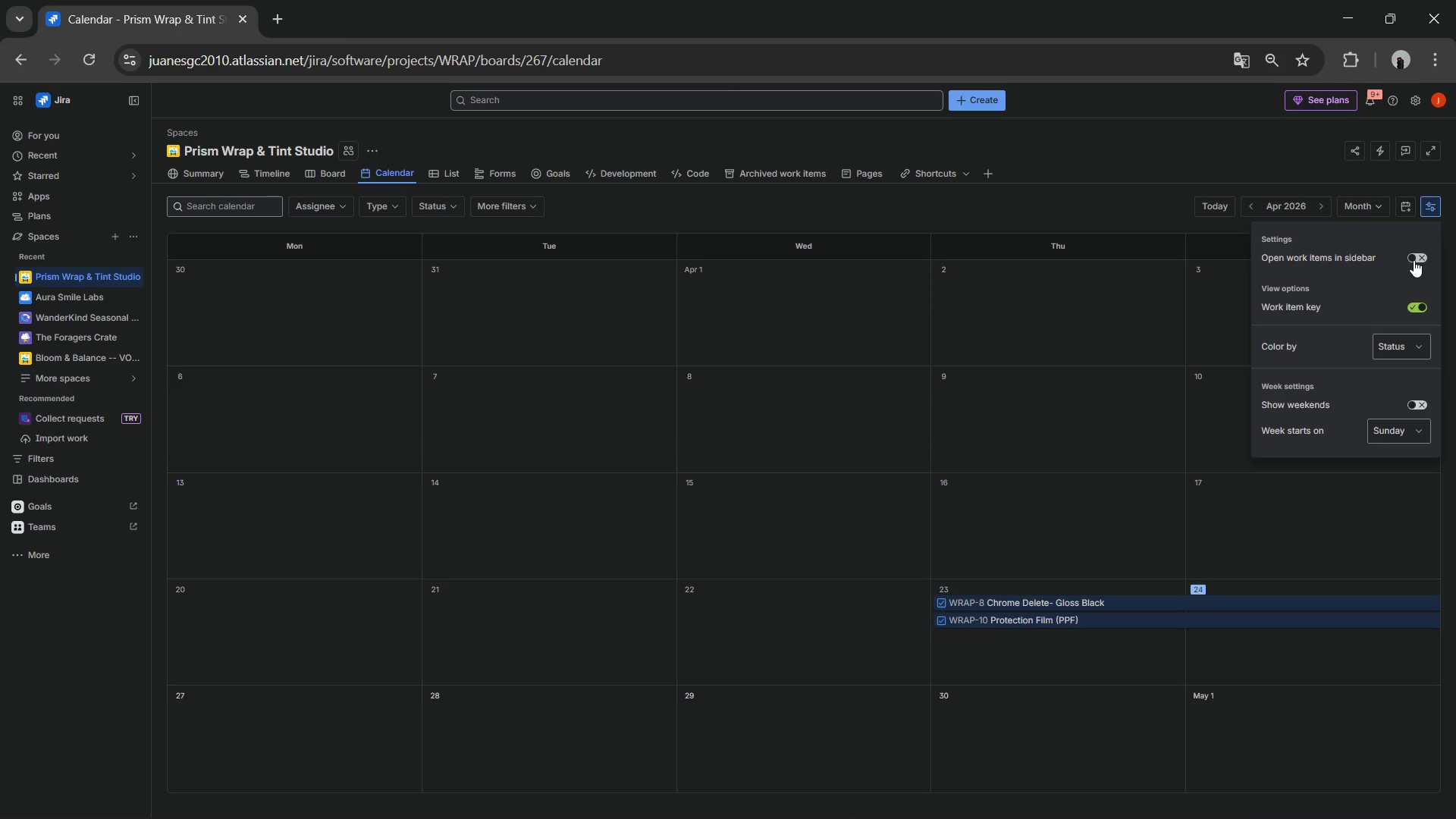 
left_click([1118, 228])
 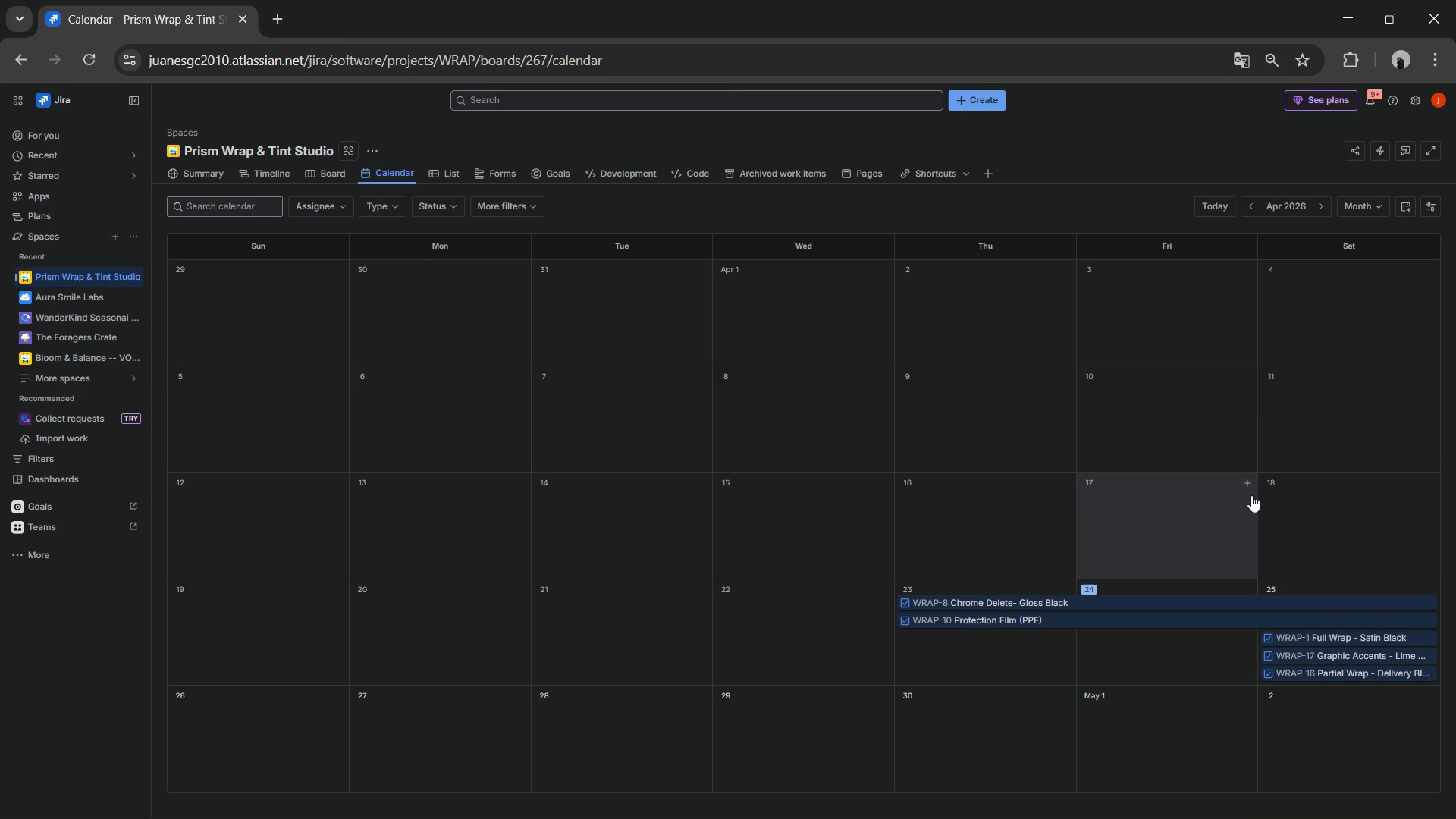 
scroll: coordinate [1260, 473], scroll_direction: down, amount: 1.0
 